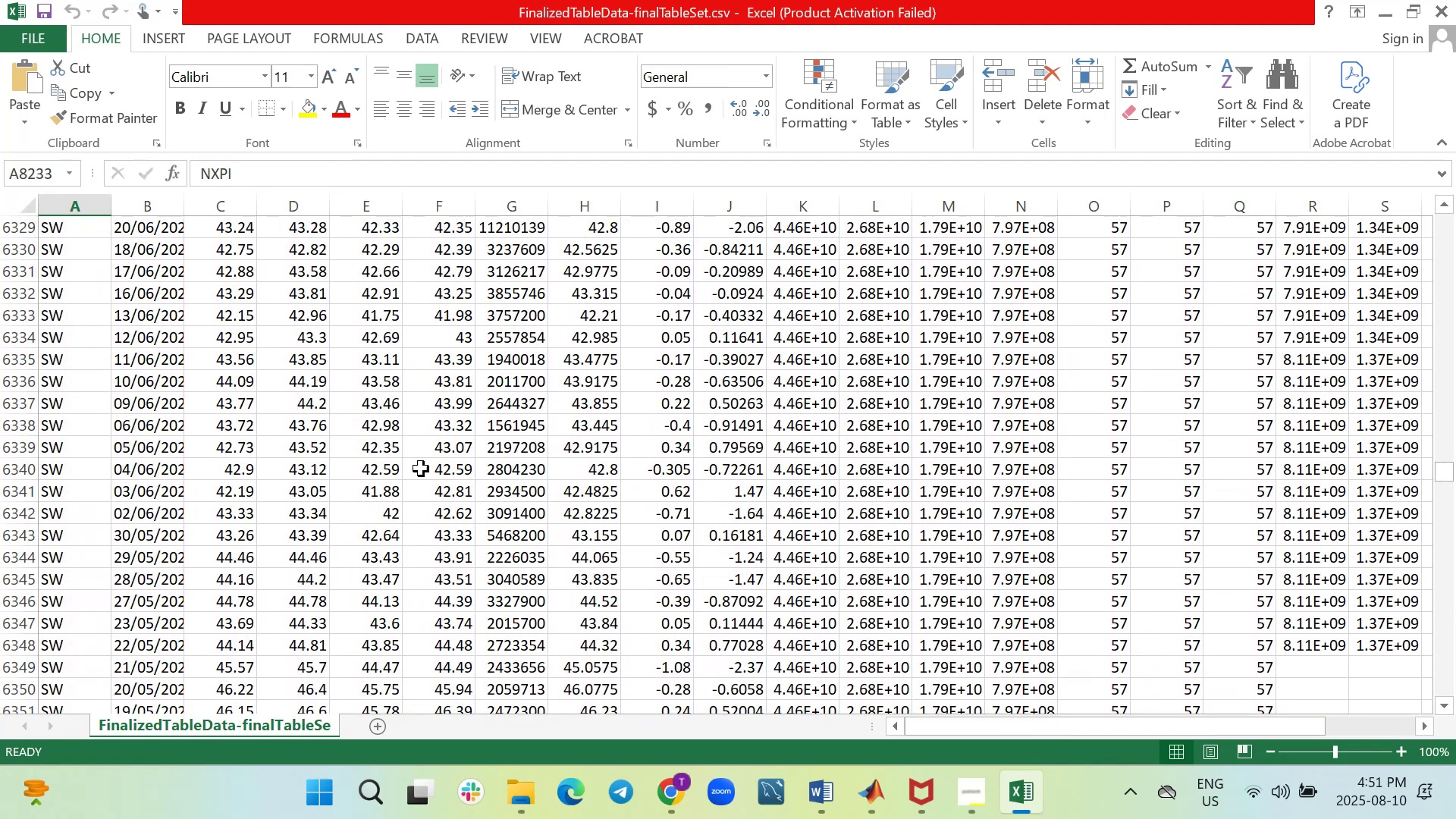 
scroll: coordinate [210, 534], scroll_direction: down, amount: 5.0
 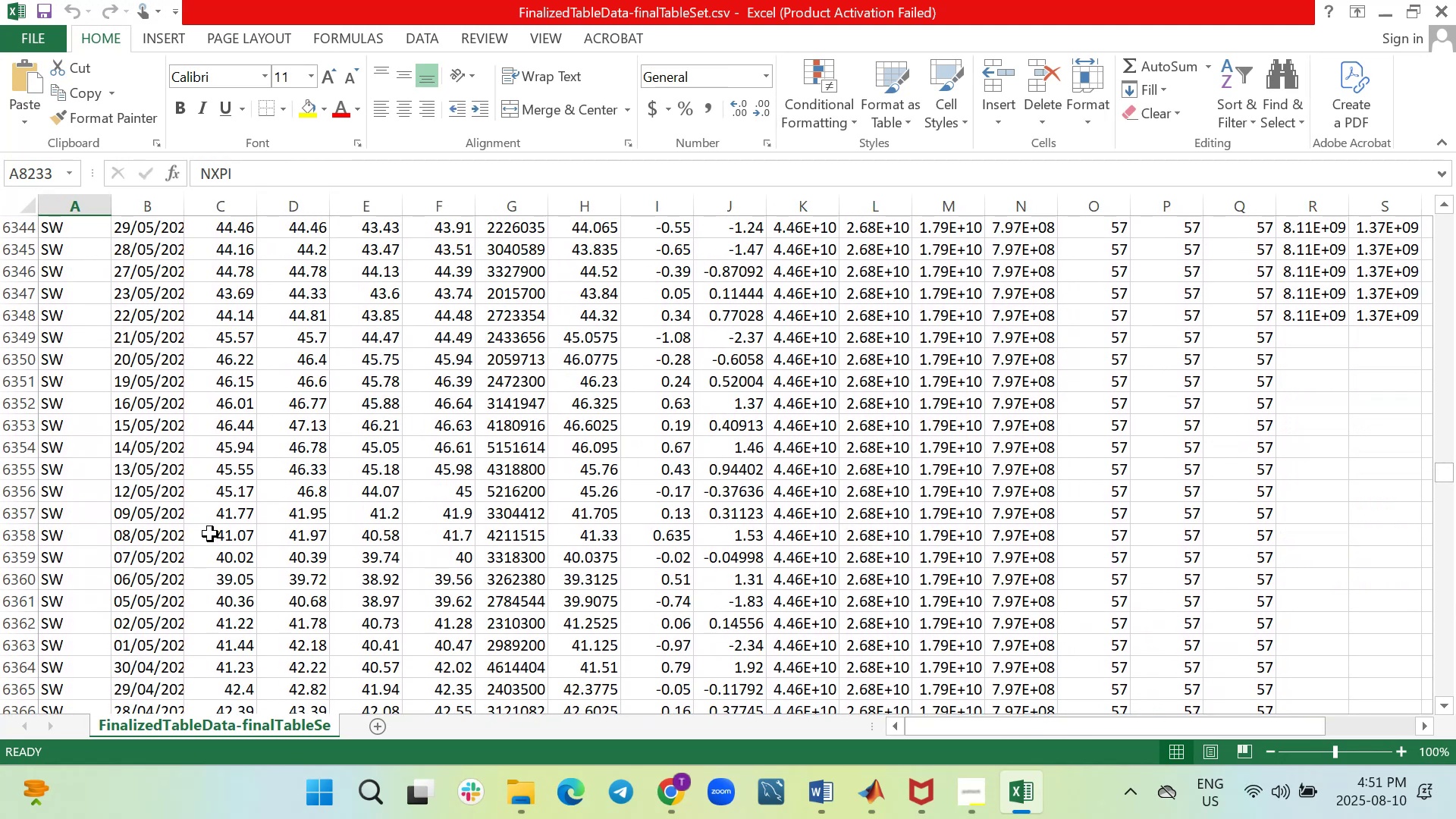 
scroll: coordinate [212, 535], scroll_direction: up, amount: 28.0
 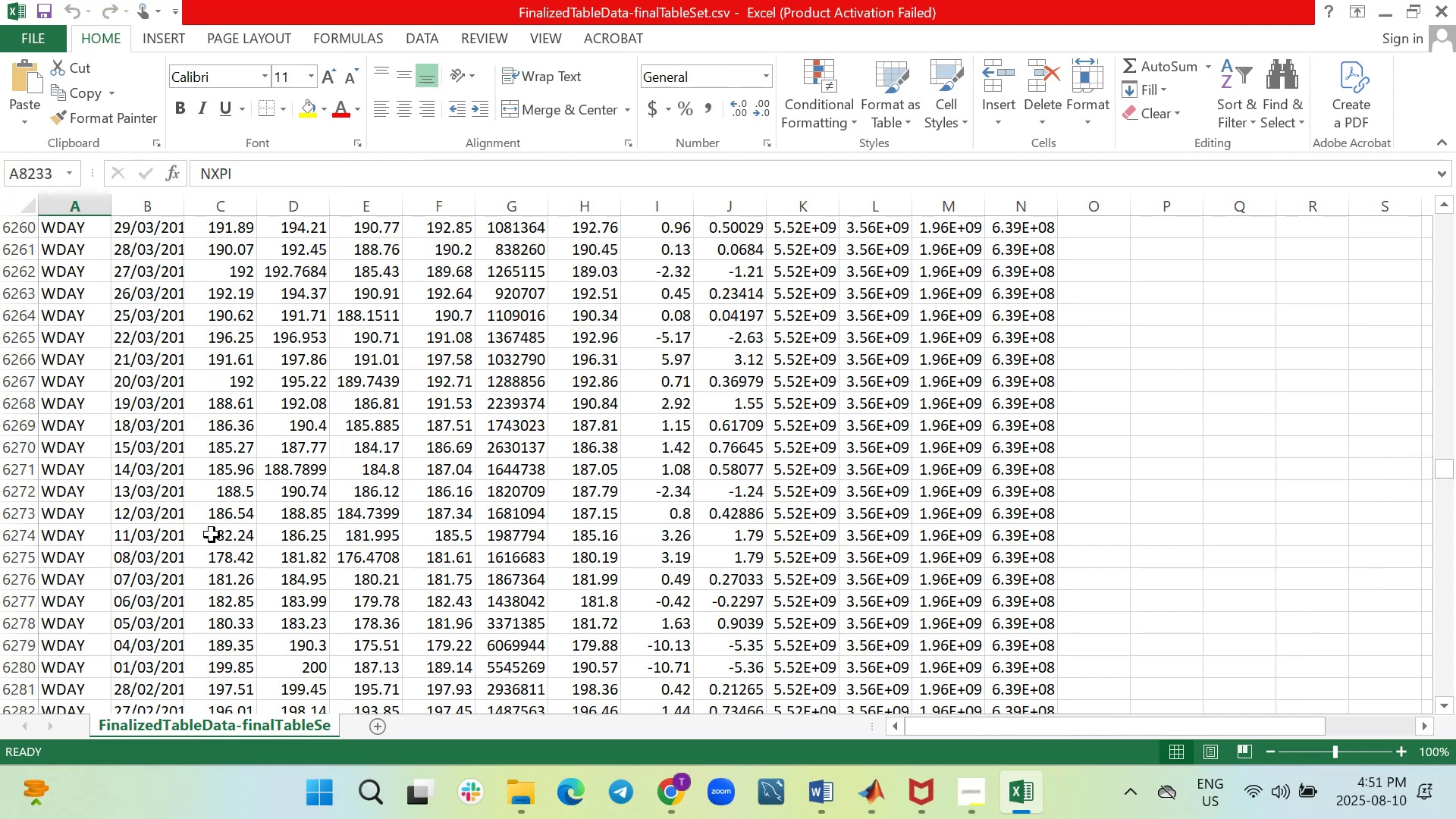 
scroll: coordinate [212, 535], scroll_direction: down, amount: 2.0
 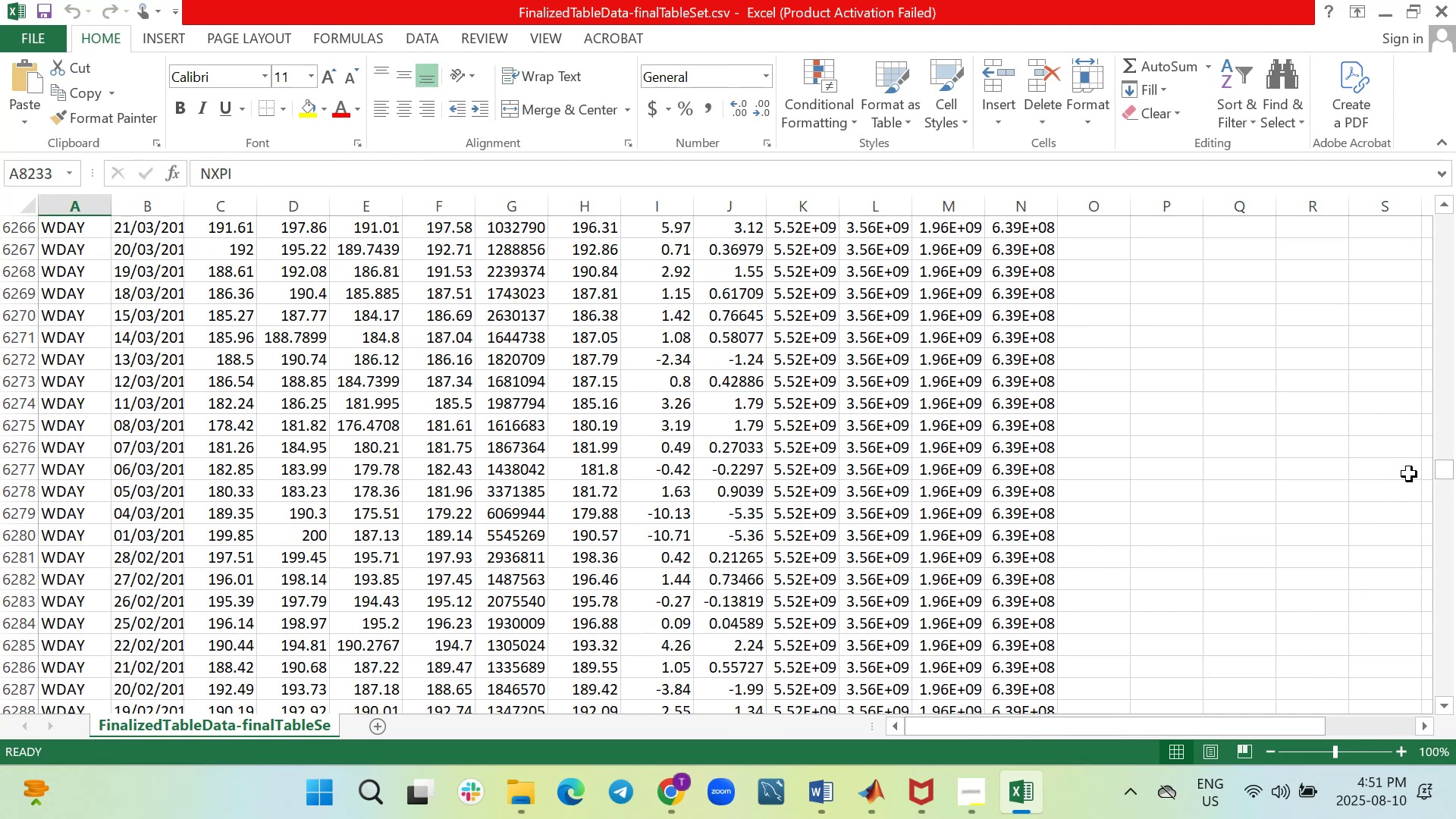 
left_click_drag(start_coordinate=[1439, 473], to_coordinate=[1454, 249])
 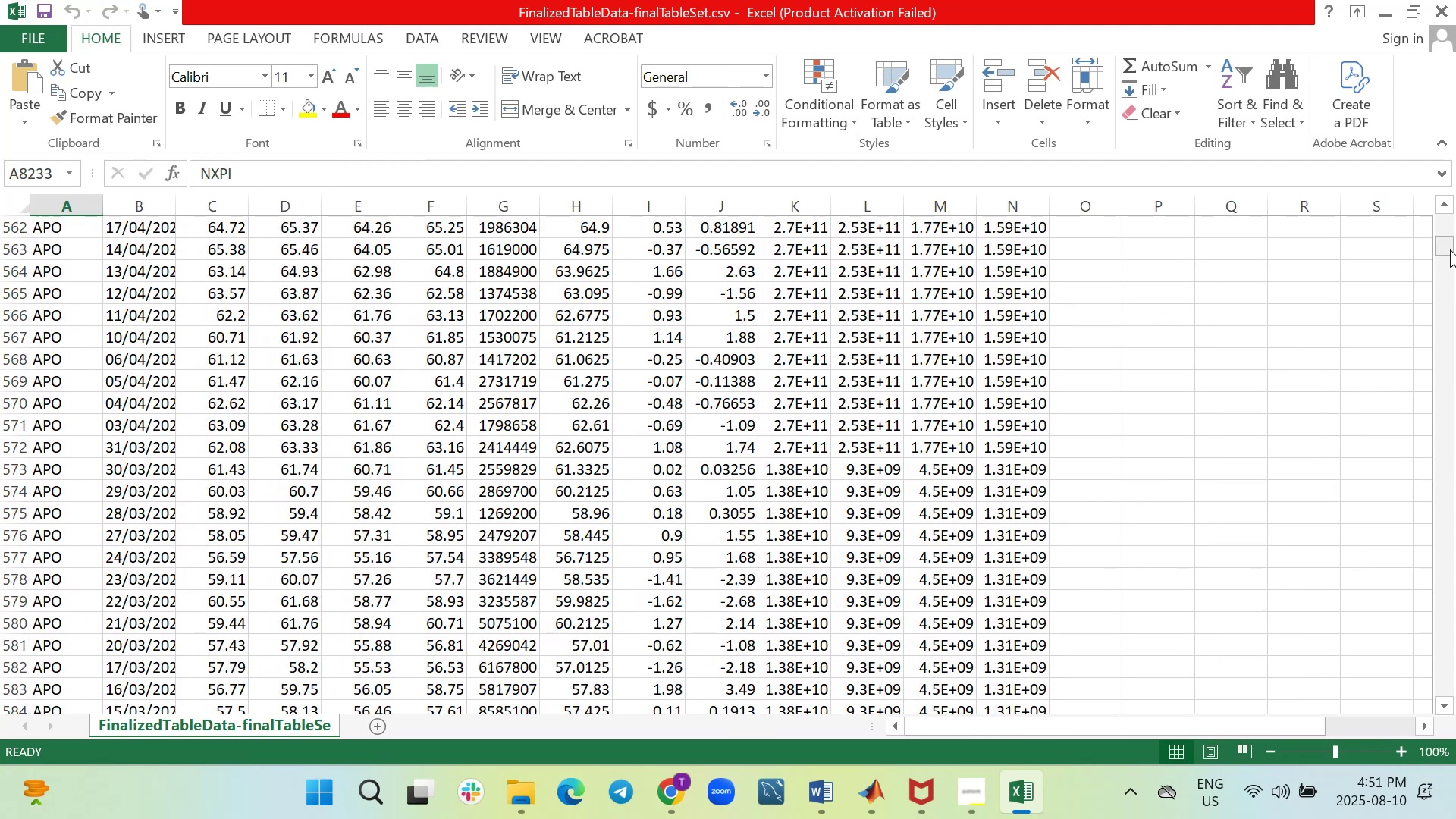 
left_click_drag(start_coordinate=[1447, 249], to_coordinate=[1446, 195])
 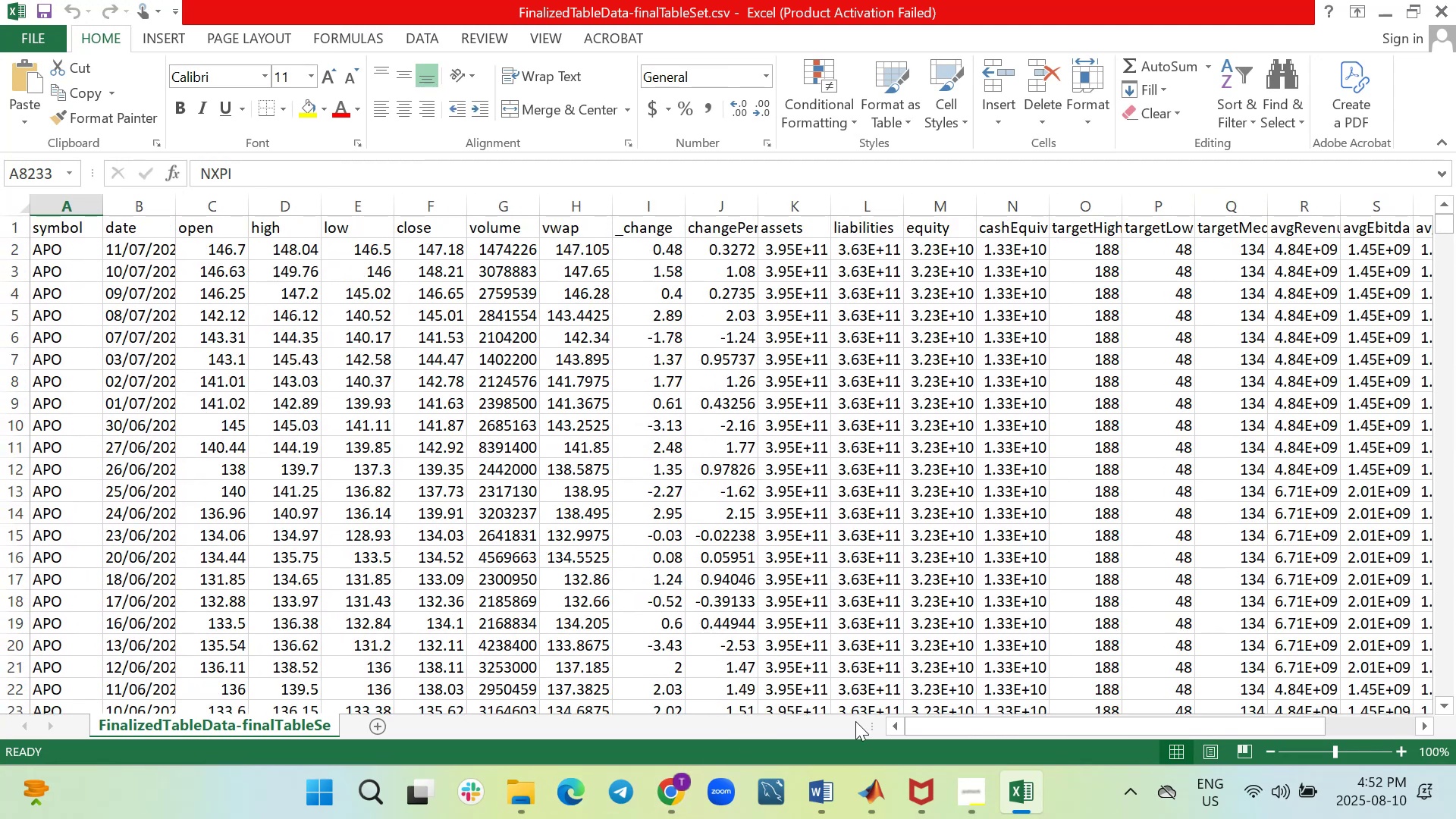 
wait(9.11)
 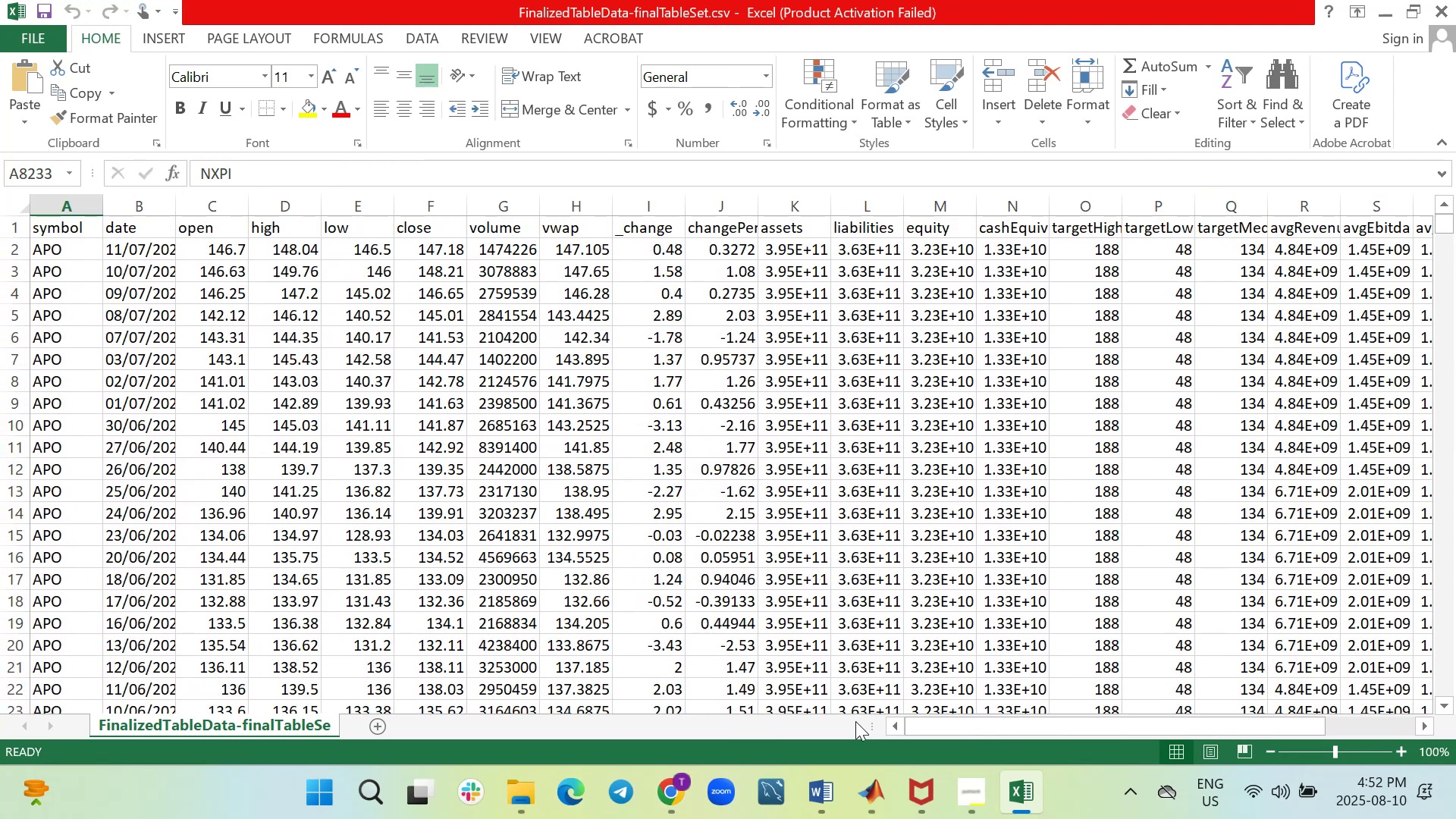 
left_click([875, 795])
 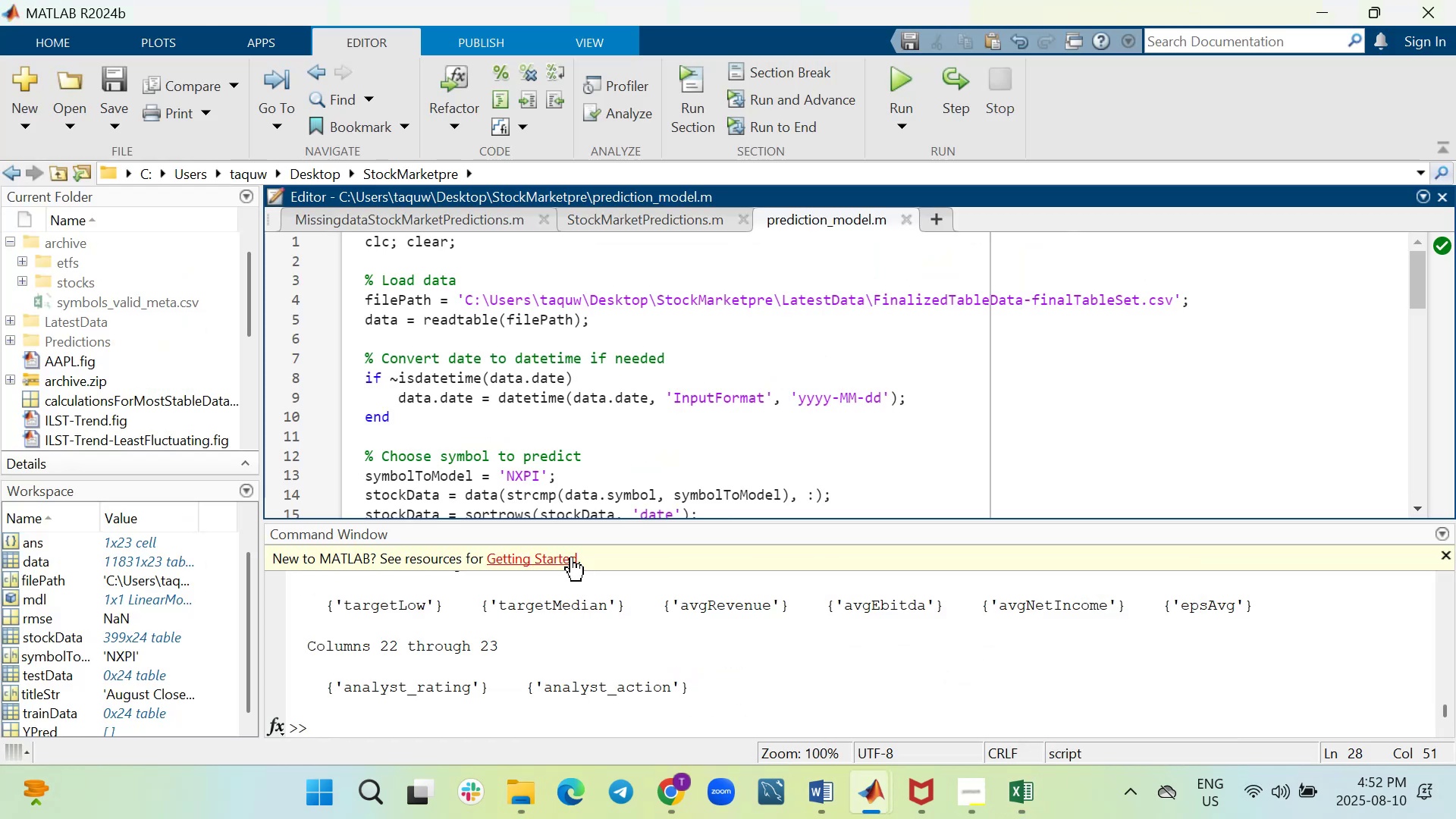 
scroll: coordinate [610, 551], scroll_direction: up, amount: 1.0
 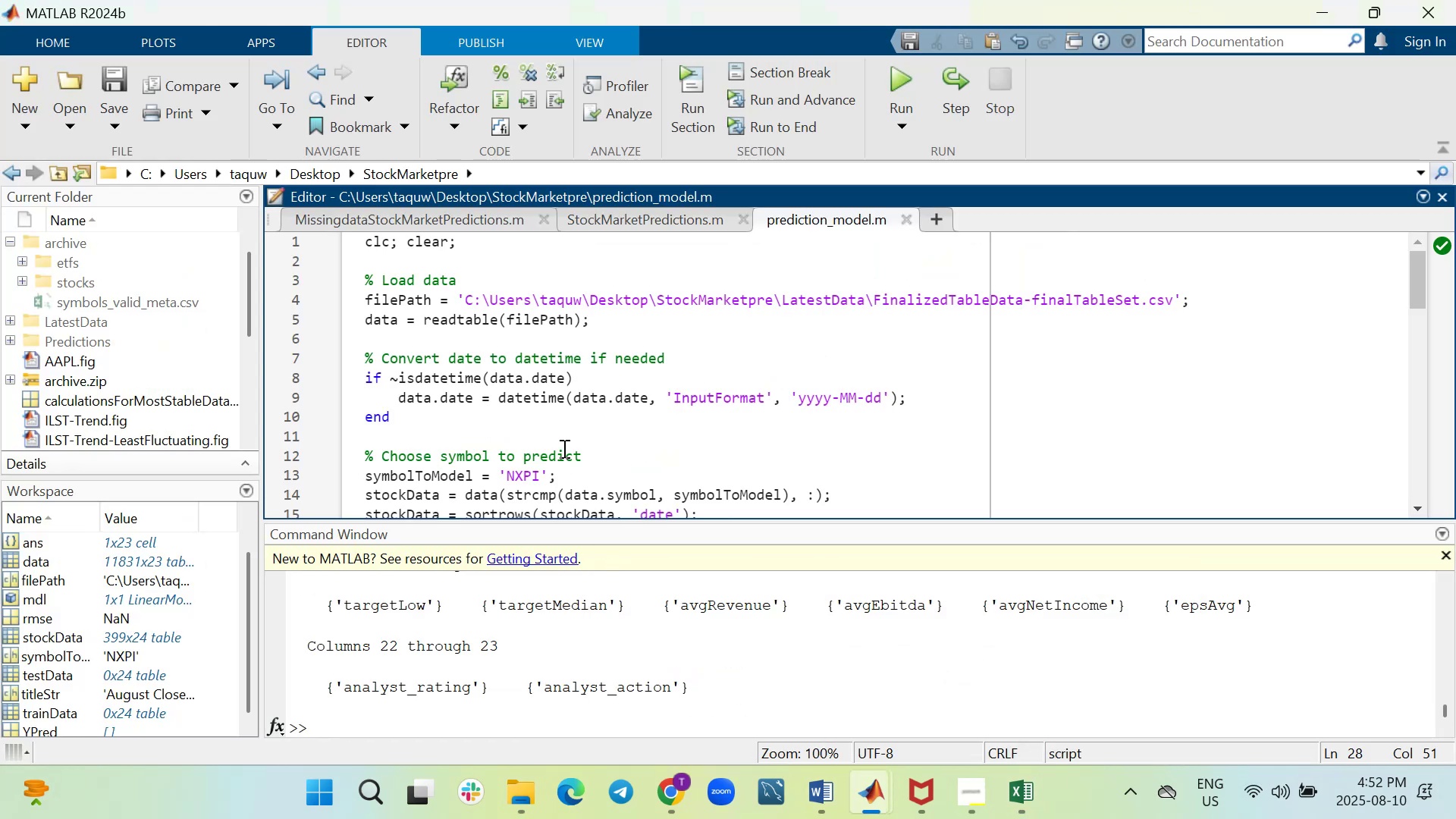 
scroll: coordinate [568, 447], scroll_direction: down, amount: 9.0
 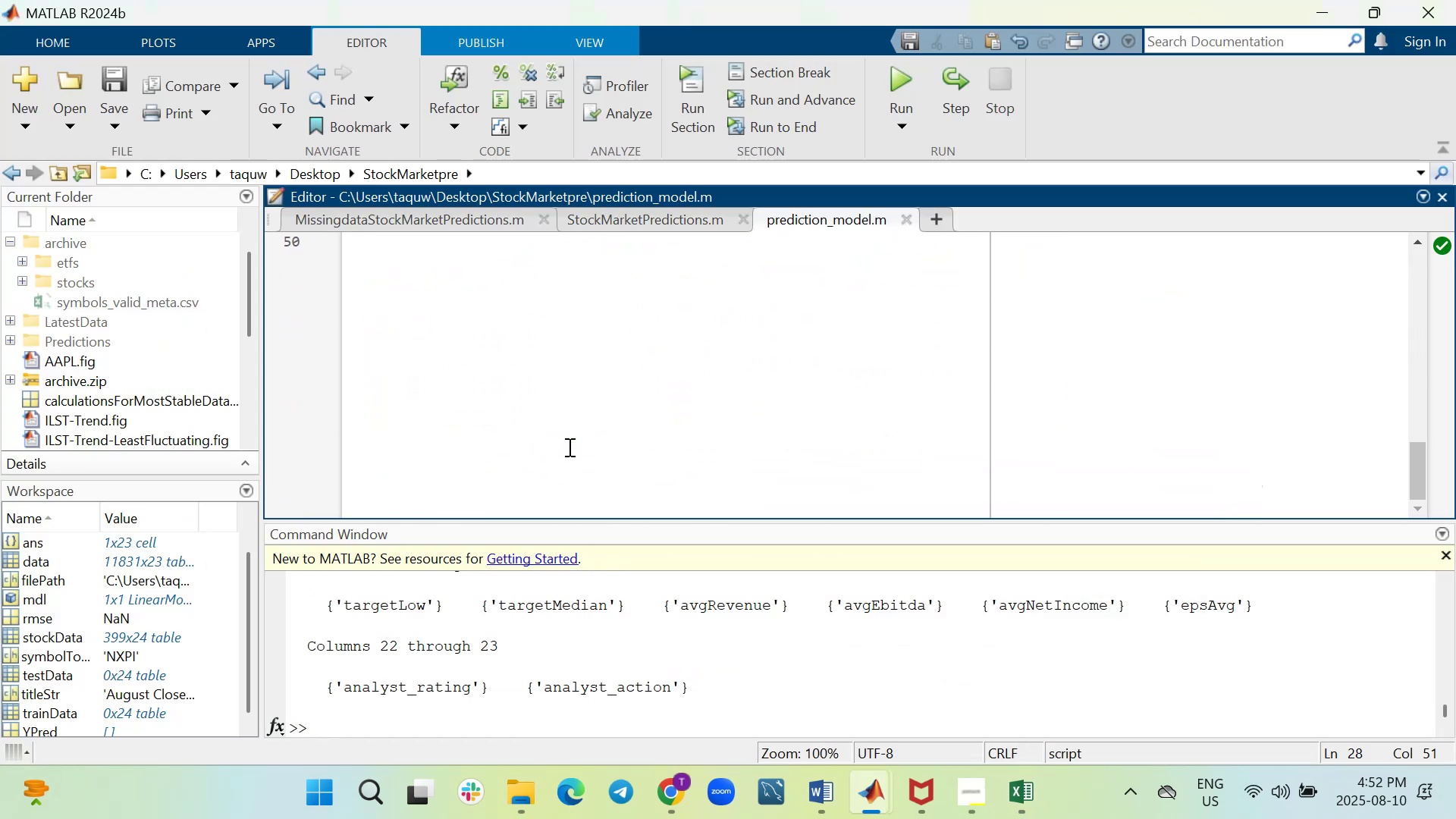 
scroll: coordinate [568, 447], scroll_direction: up, amount: 2.0
 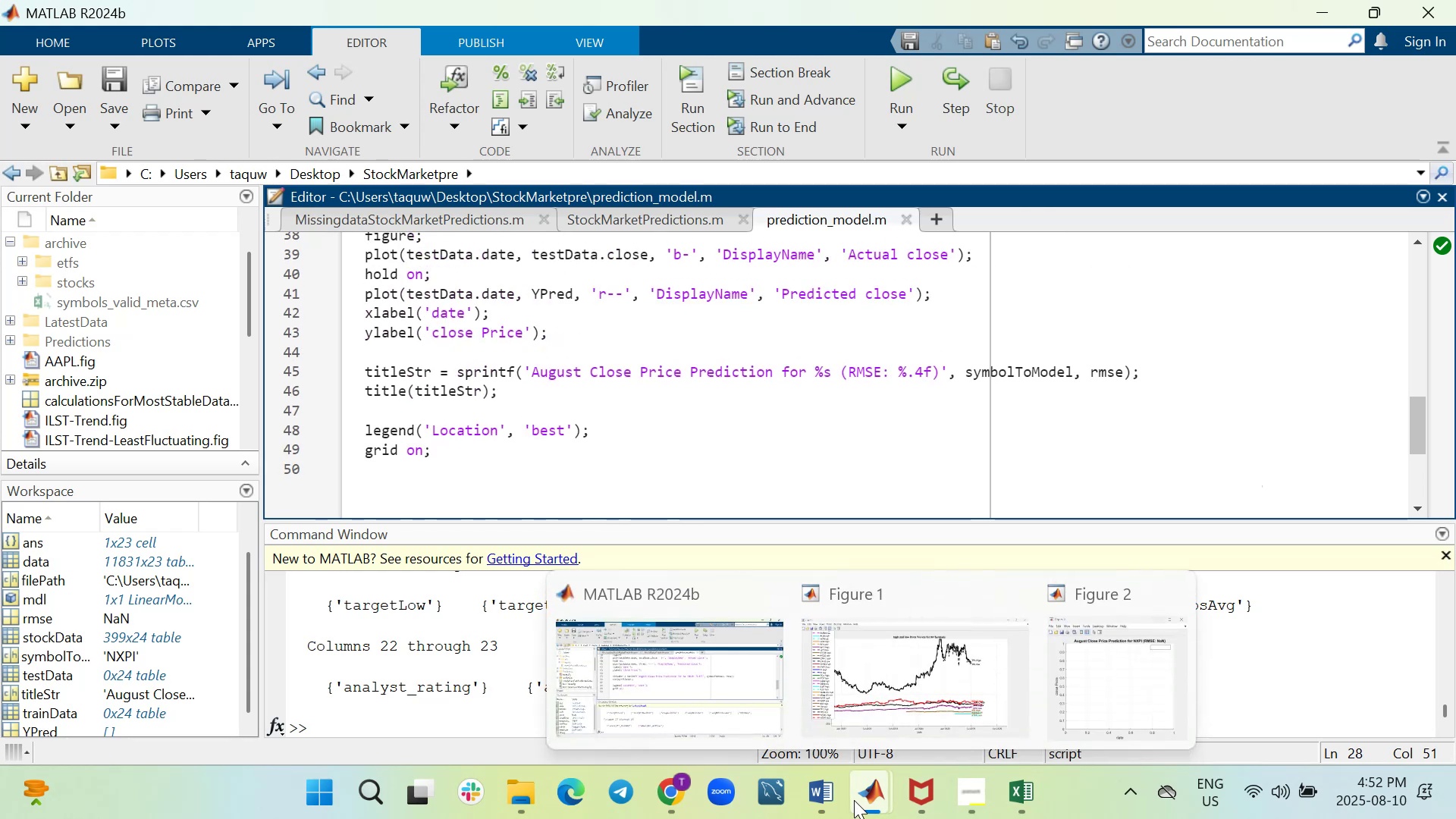 
wait(11.42)
 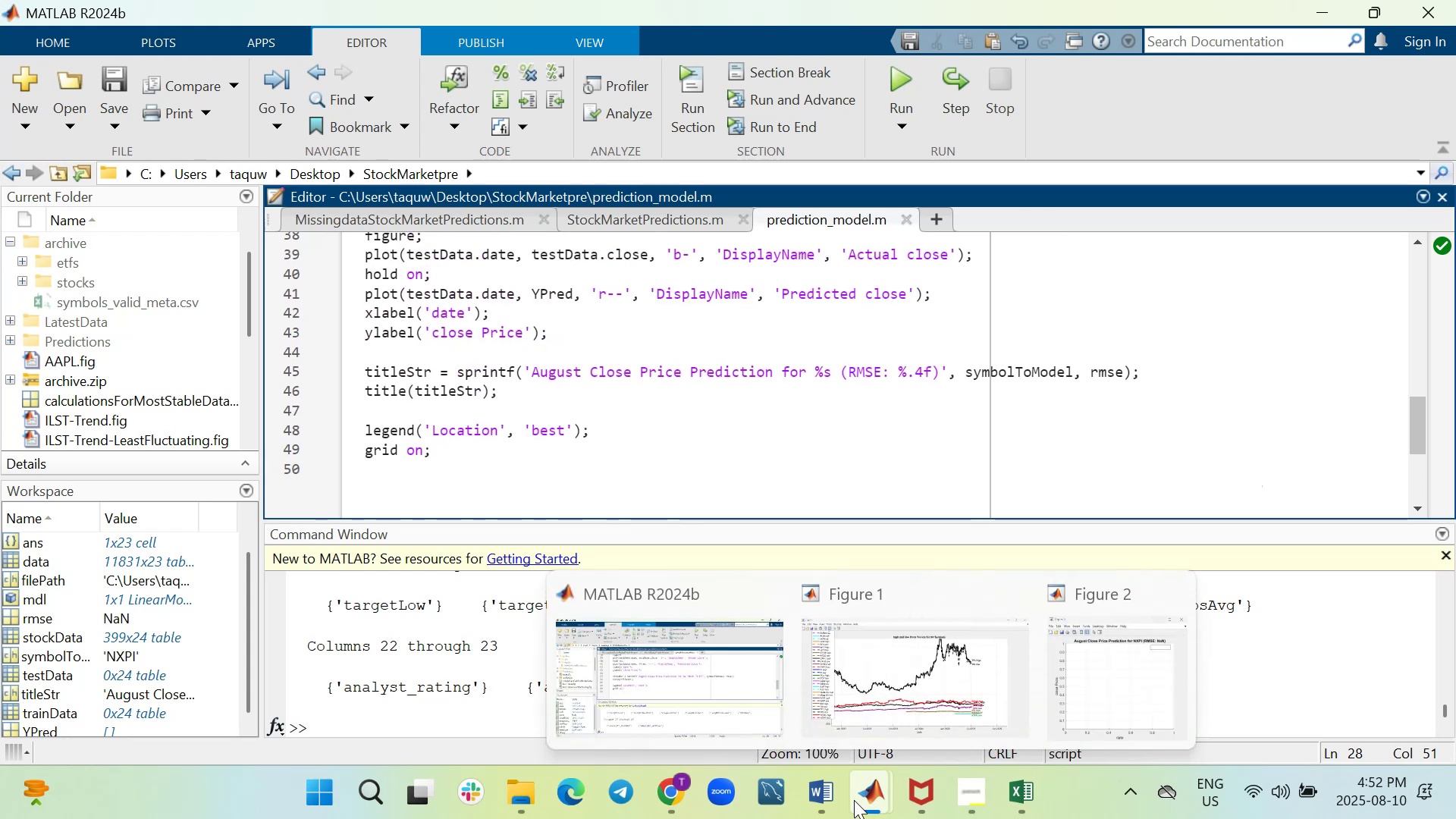 
left_click([1015, 791])
 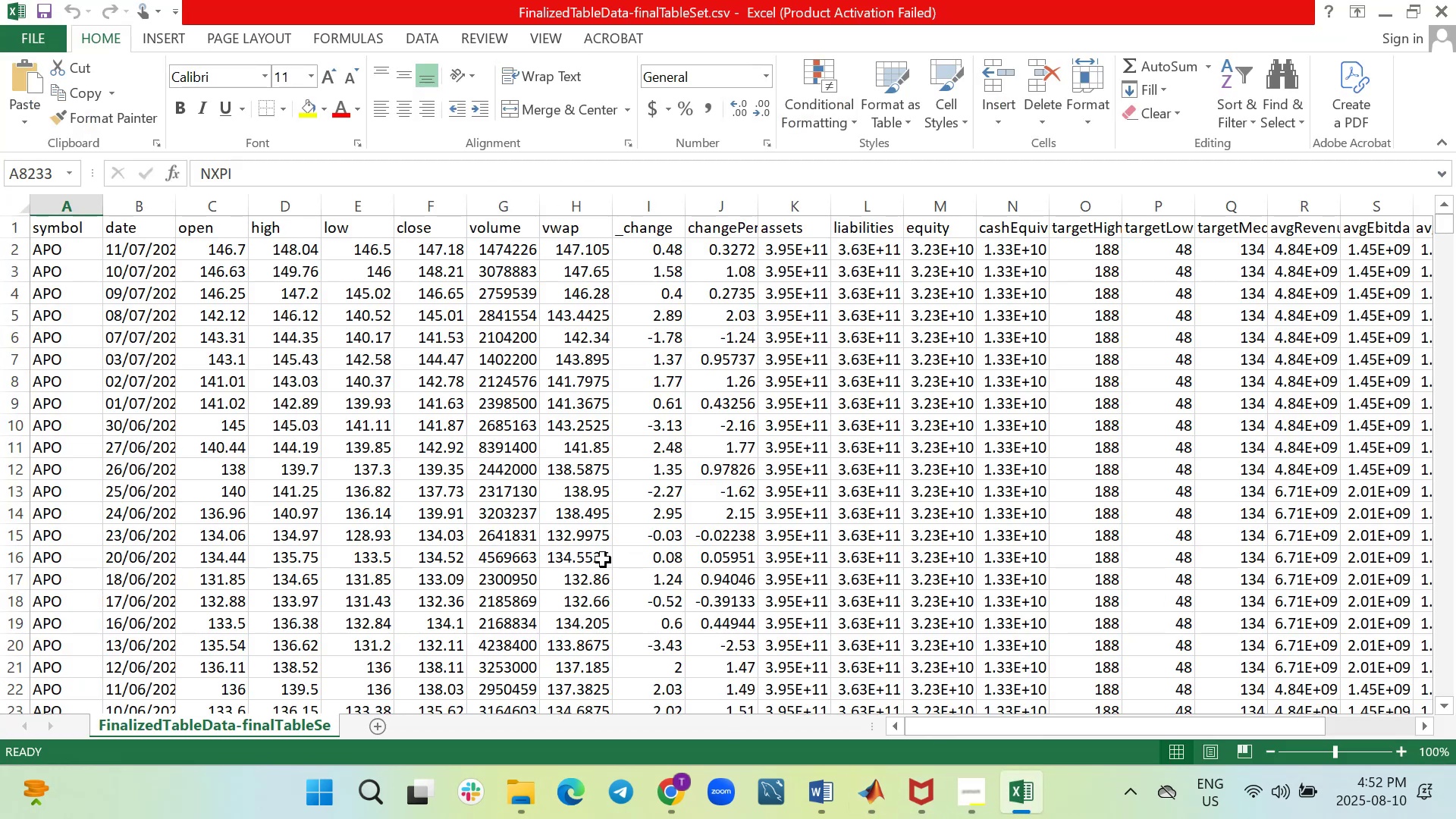 
key(Control+F)
 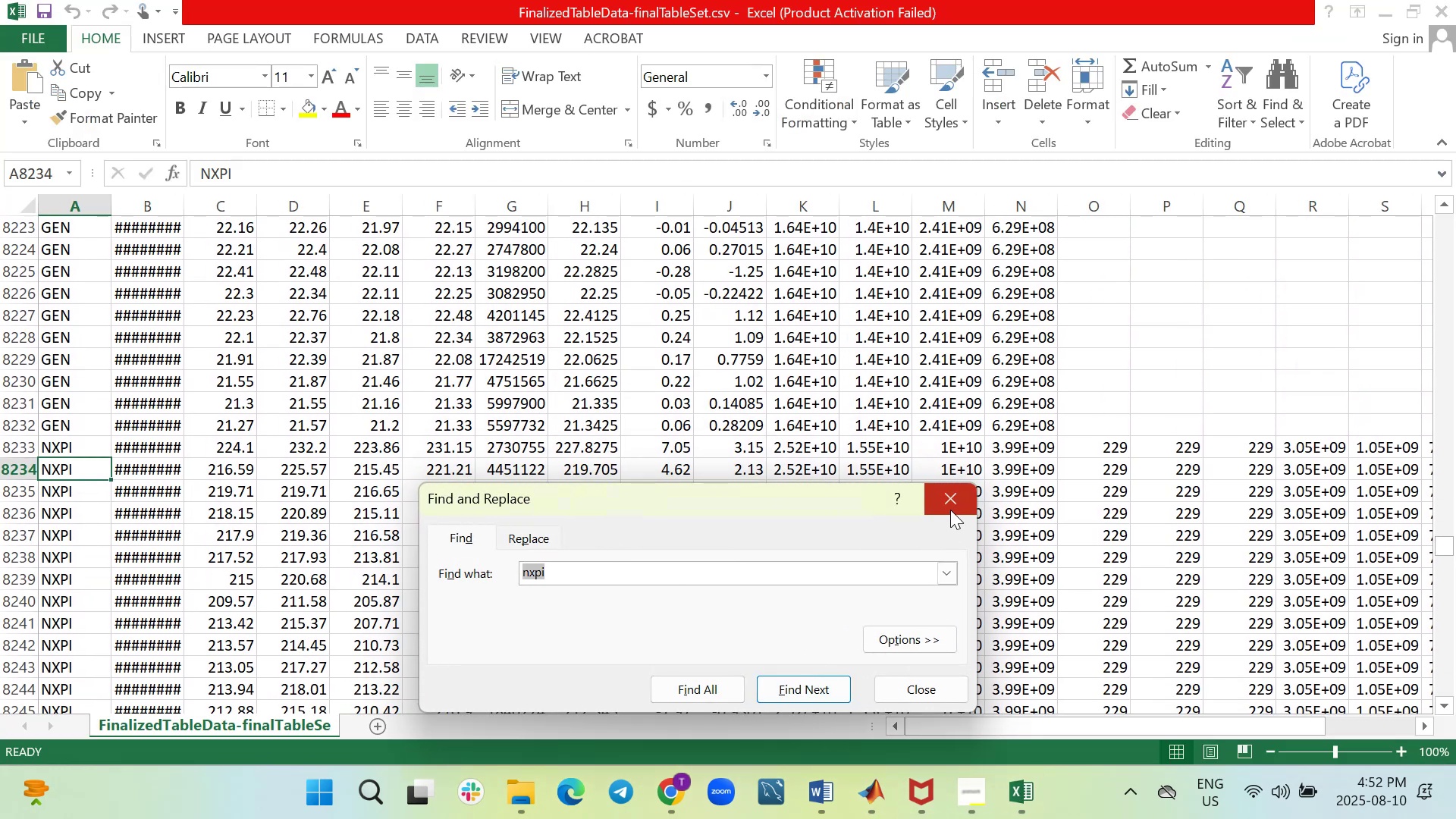 
left_click([950, 510])
 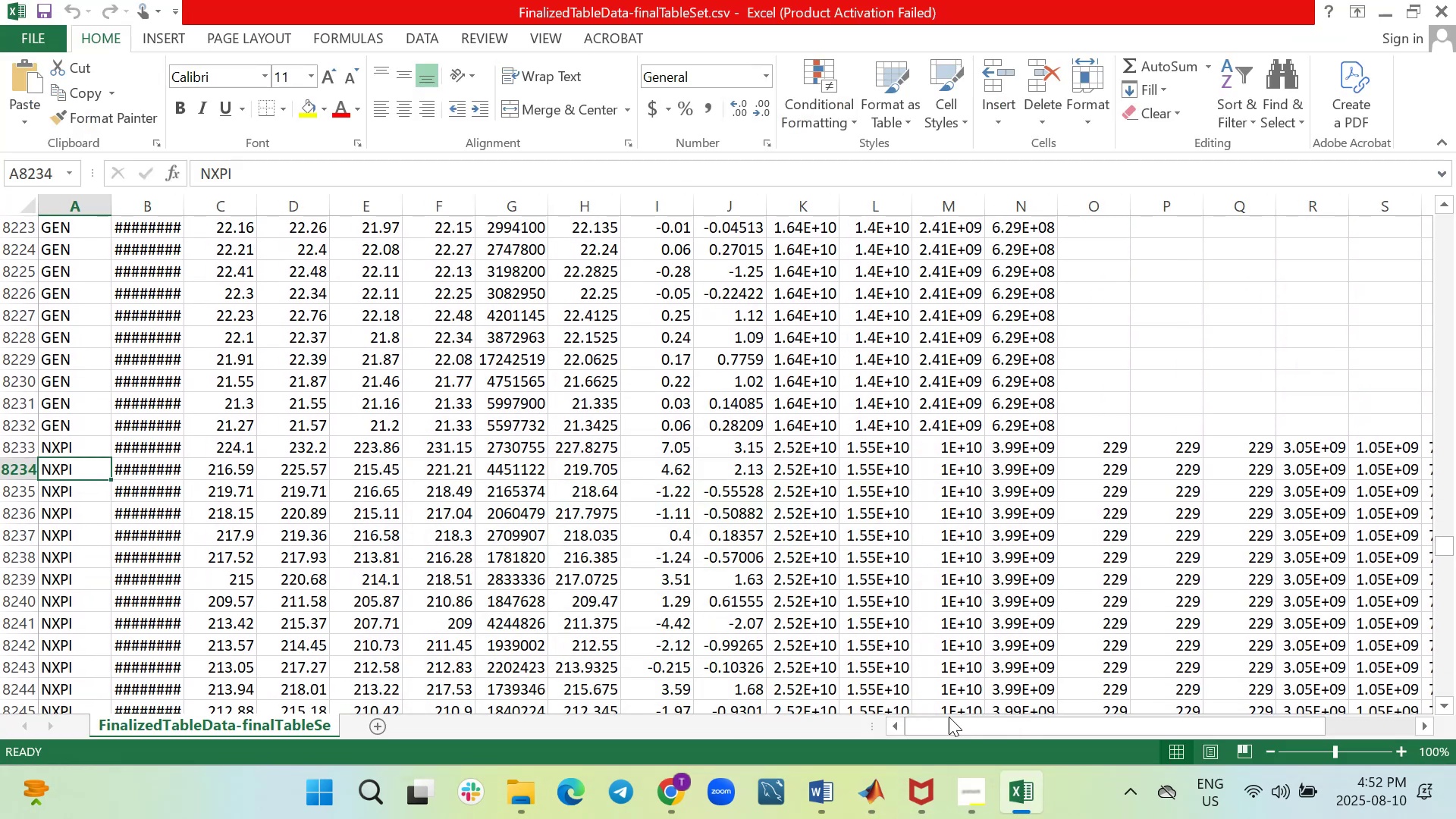 
left_click_drag(start_coordinate=[962, 725], to_coordinate=[1210, 692])
 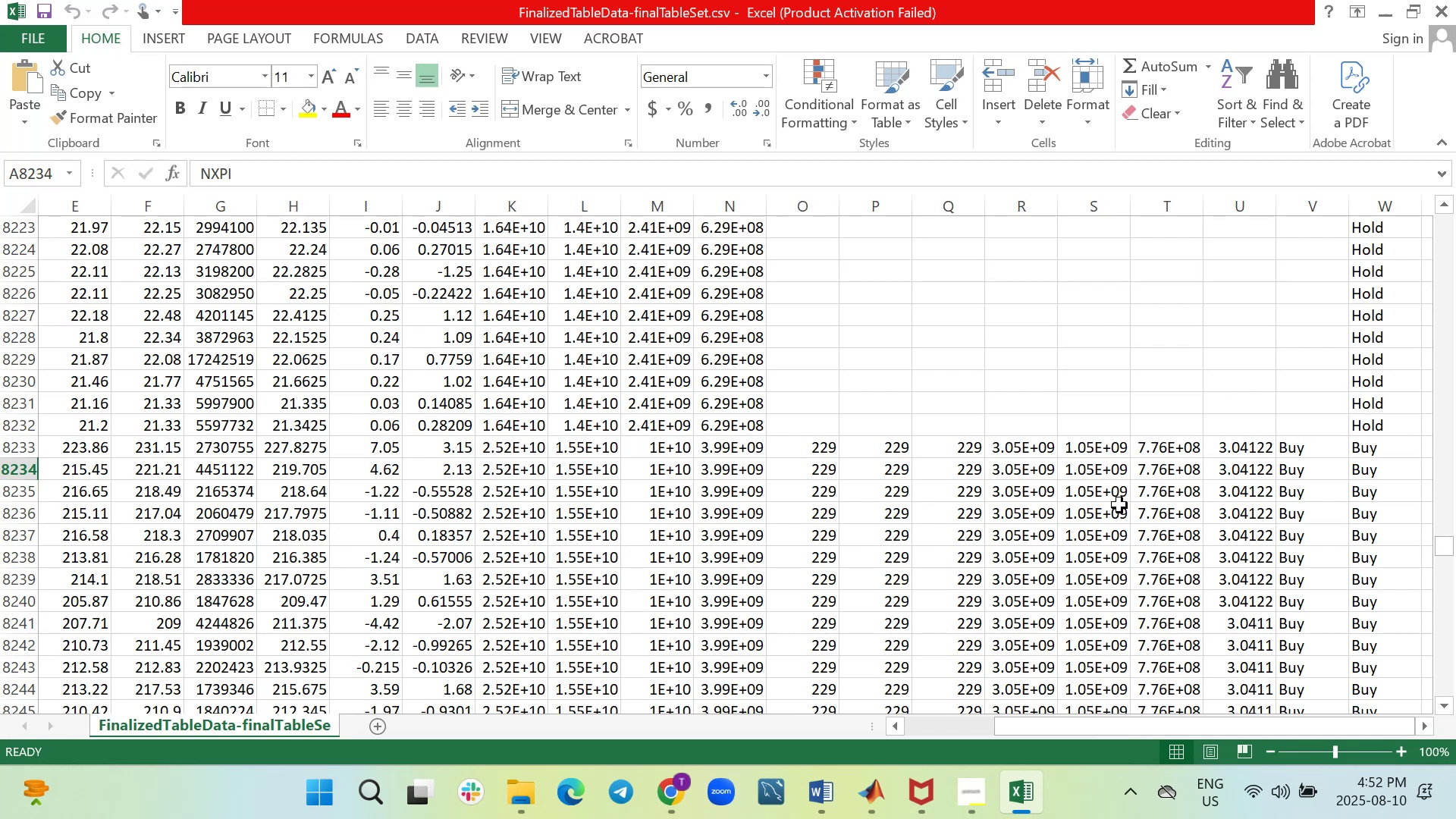 
scroll: coordinate [1080, 478], scroll_direction: down, amount: 11.0
 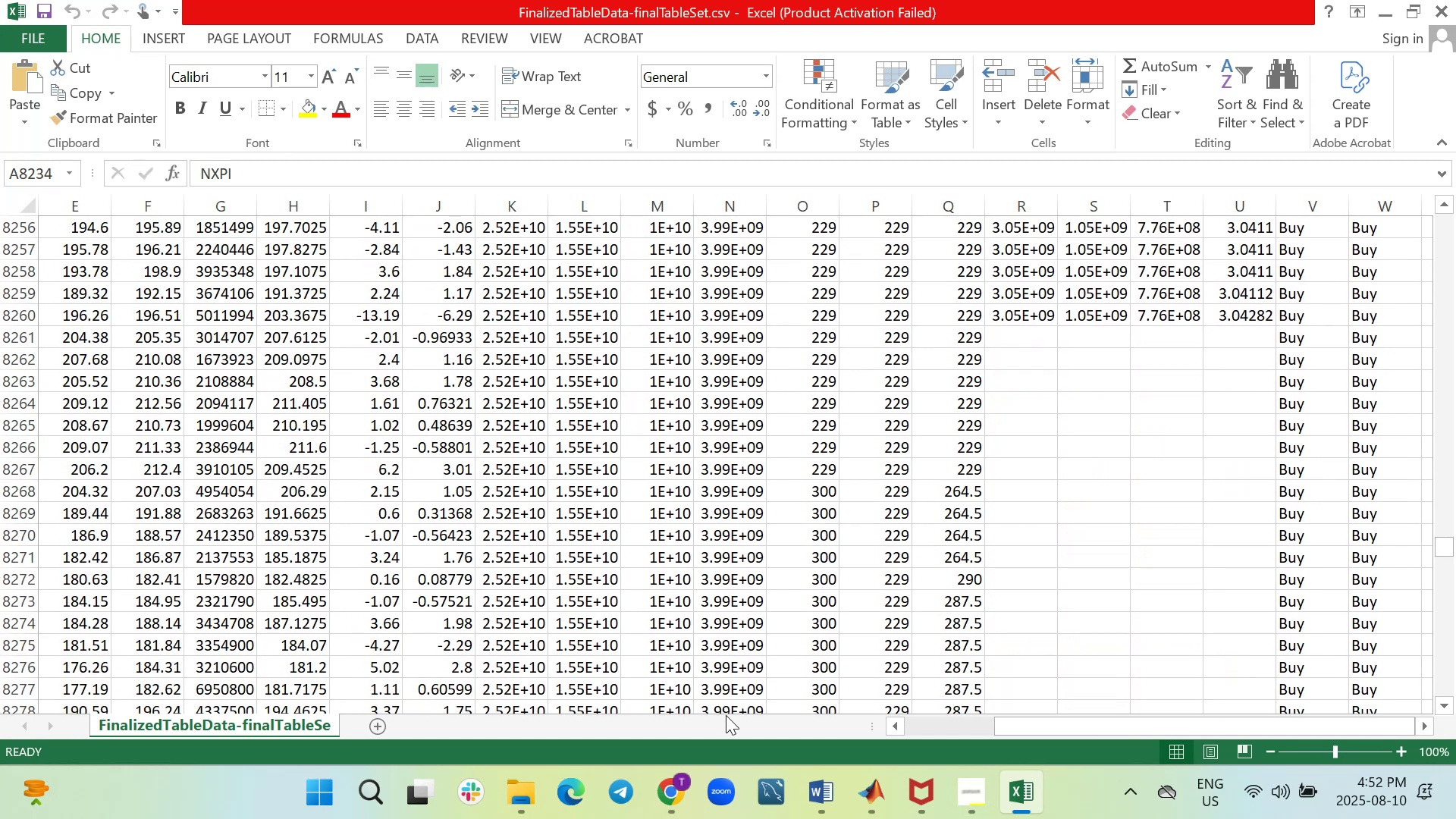 
left_click_drag(start_coordinate=[1058, 726], to_coordinate=[850, 729])
 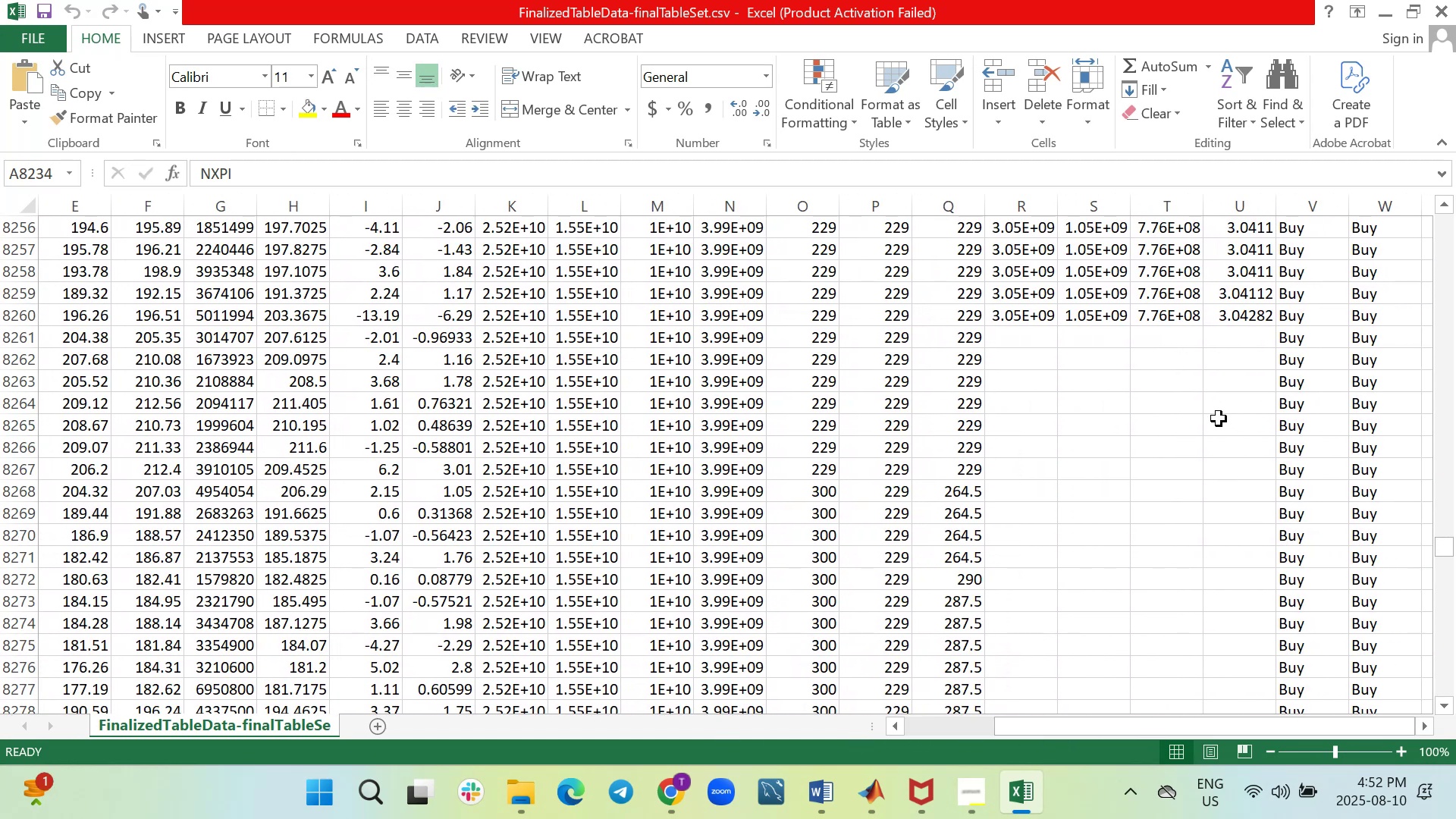 
scroll: coordinate [1063, 465], scroll_direction: up, amount: 3.0
 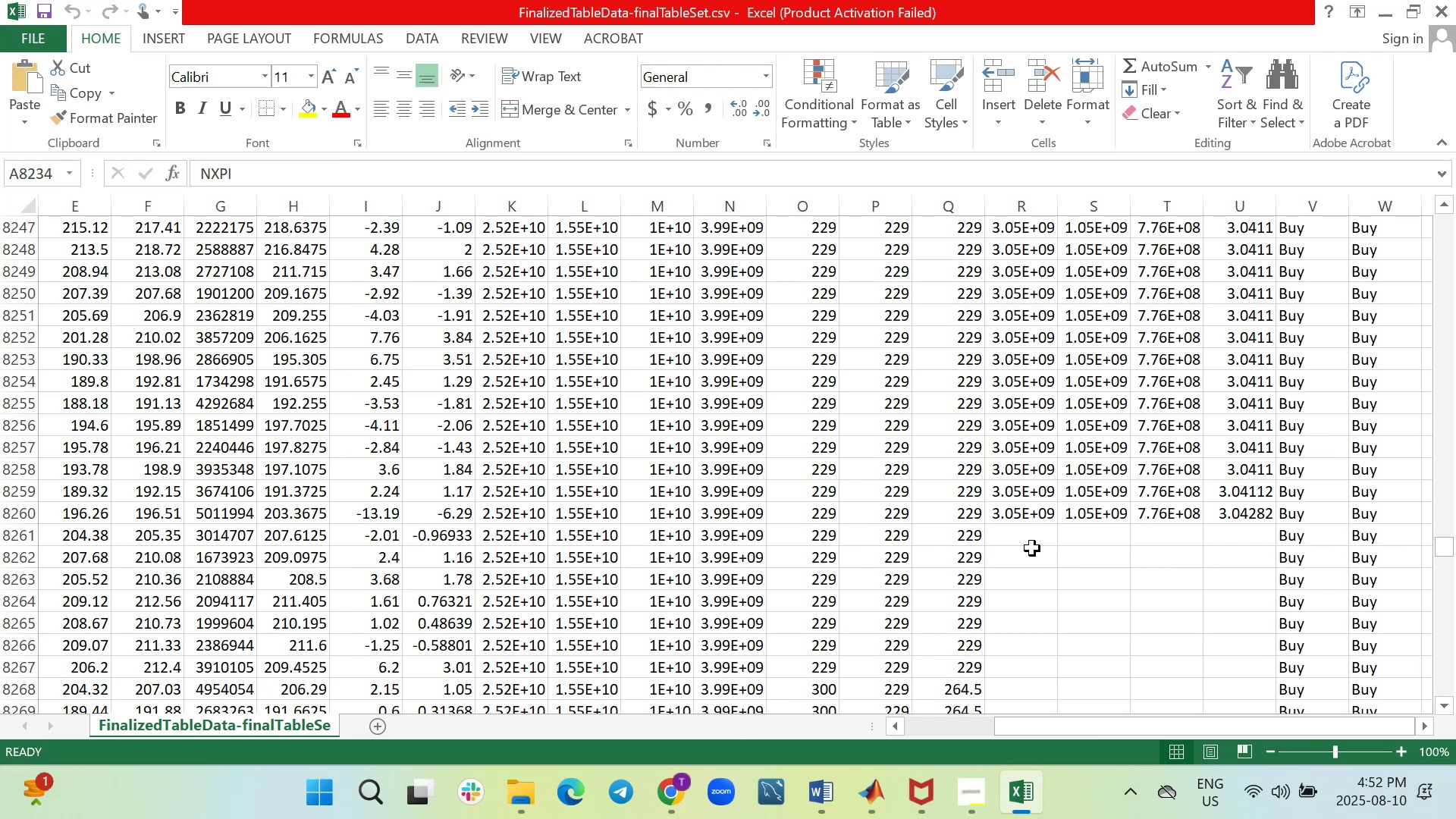 
scroll: coordinate [1034, 549], scroll_direction: down, amount: 5.0
 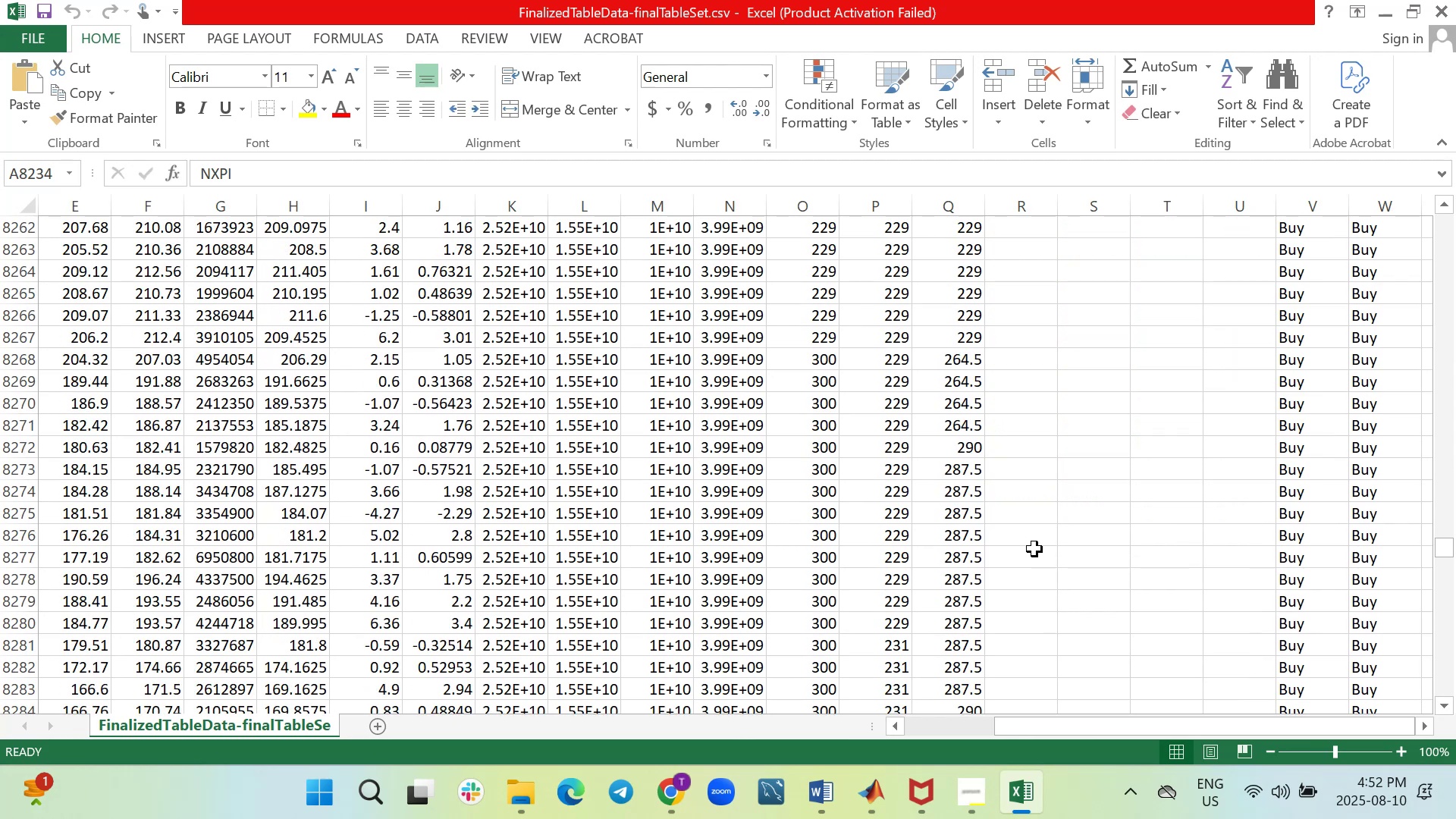 
scroll: coordinate [994, 393], scroll_direction: up, amount: 12.0
 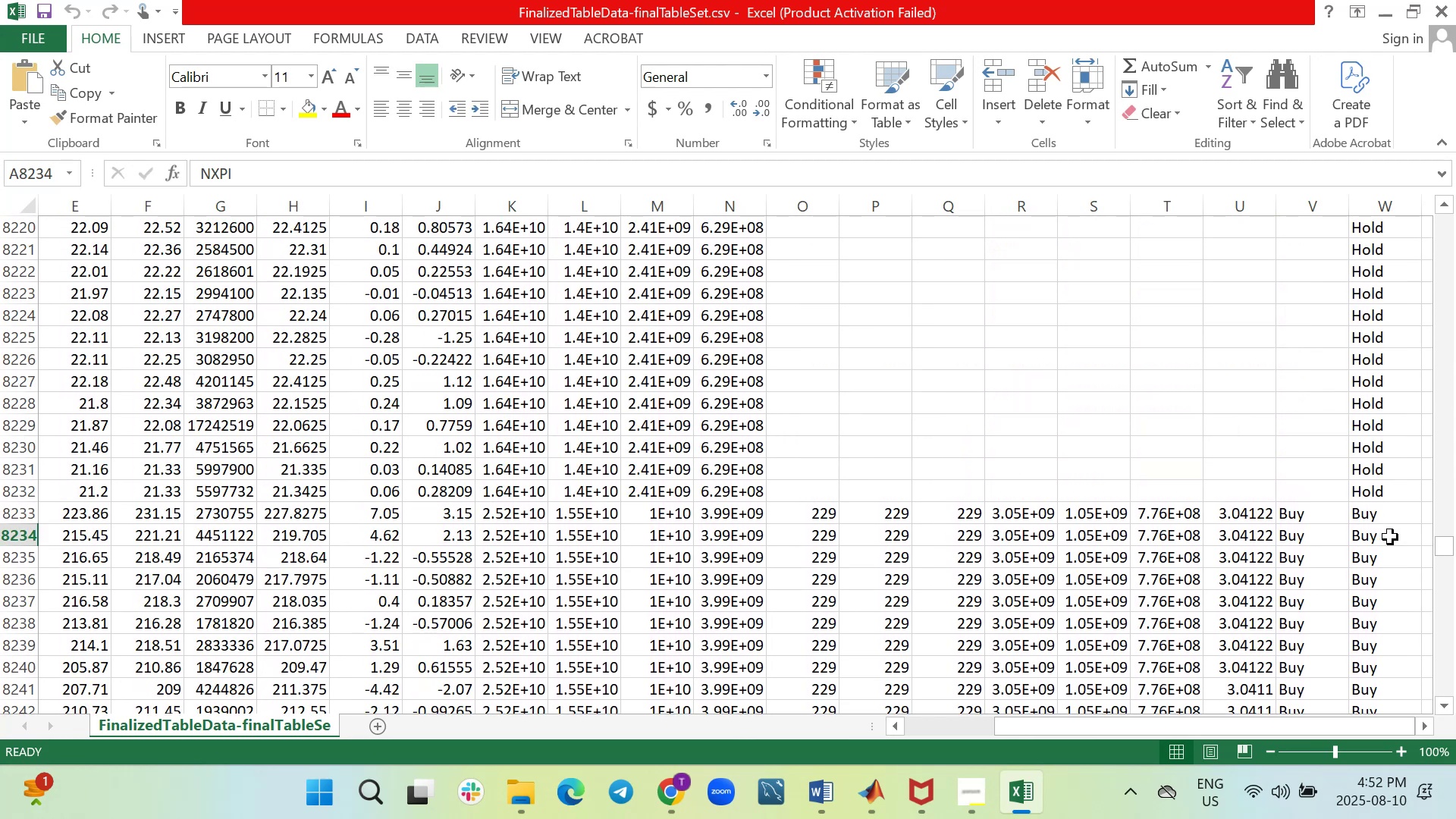 
left_click_drag(start_coordinate=[1445, 550], to_coordinate=[1455, 218])
 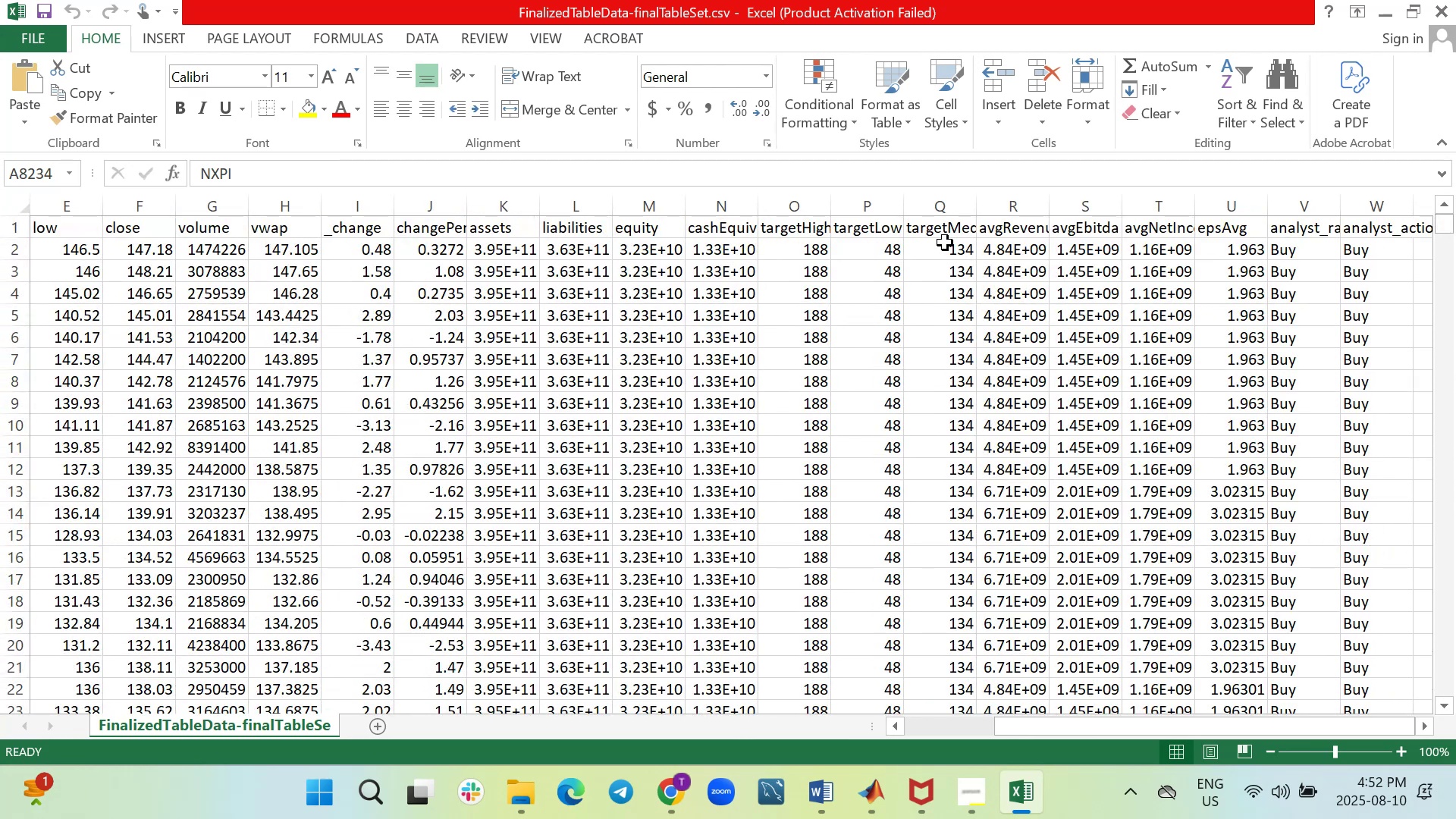 
left_click([944, 227])
 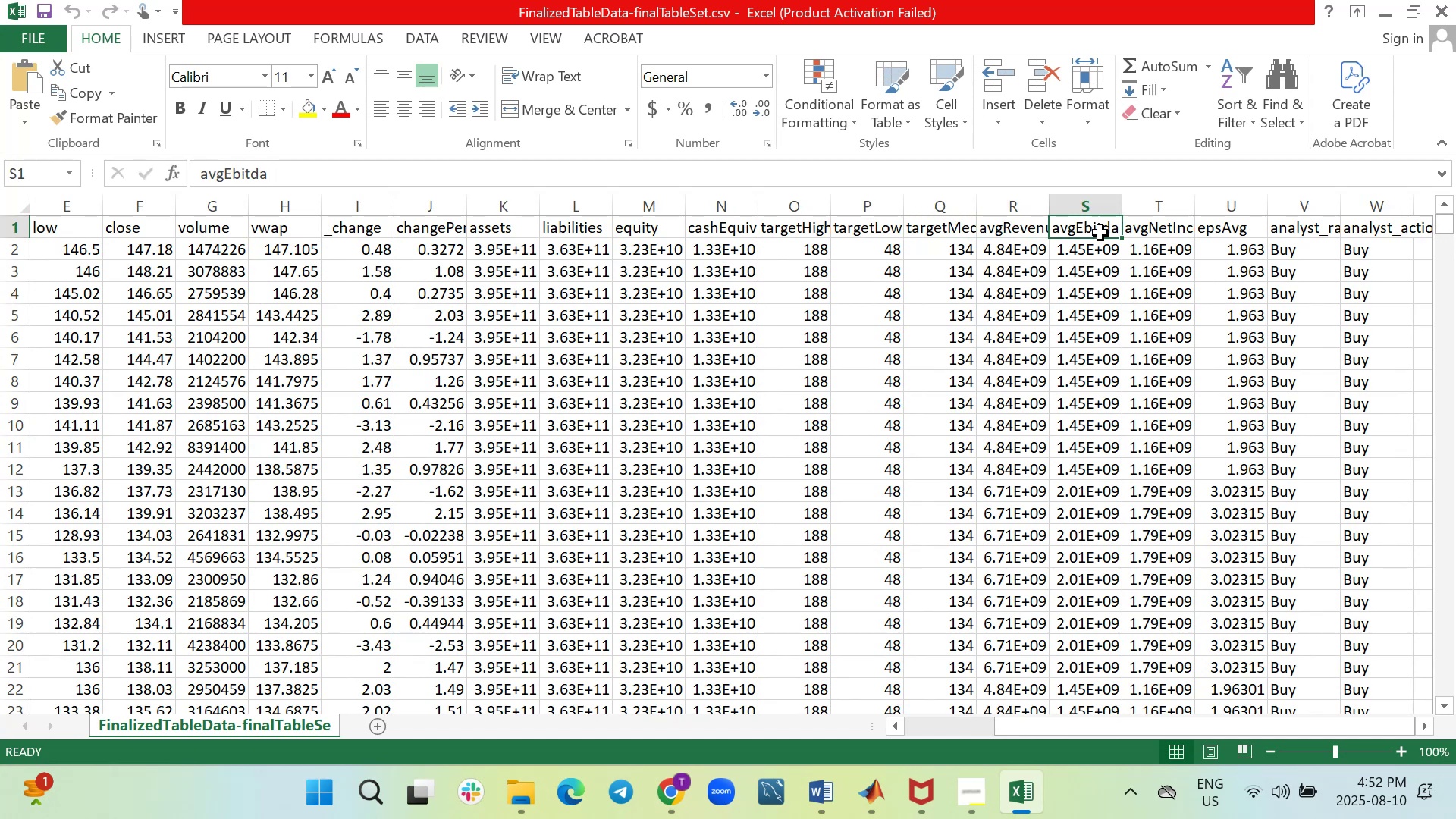 
wait(9.47)
 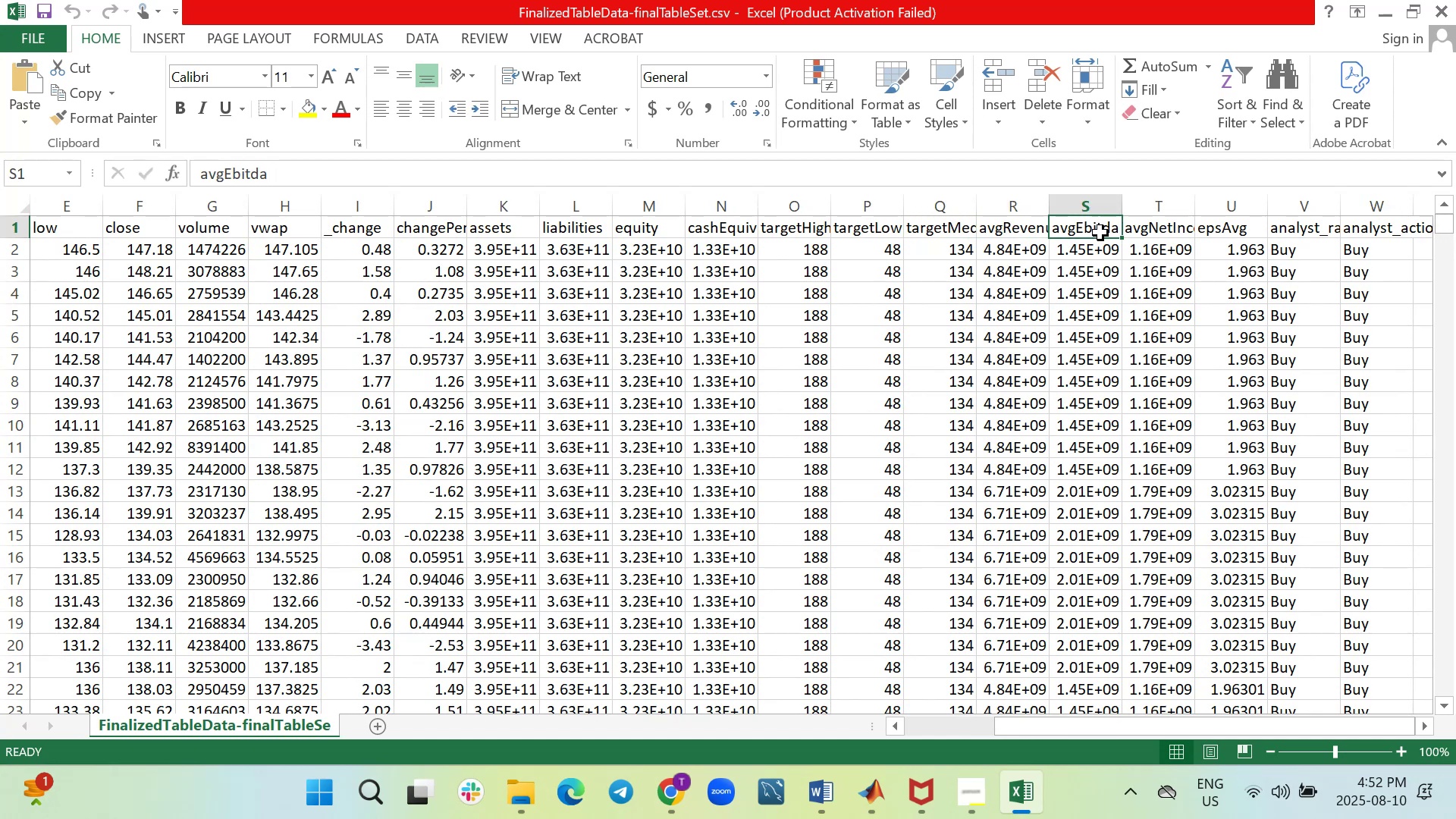 
left_click([1311, 231])
 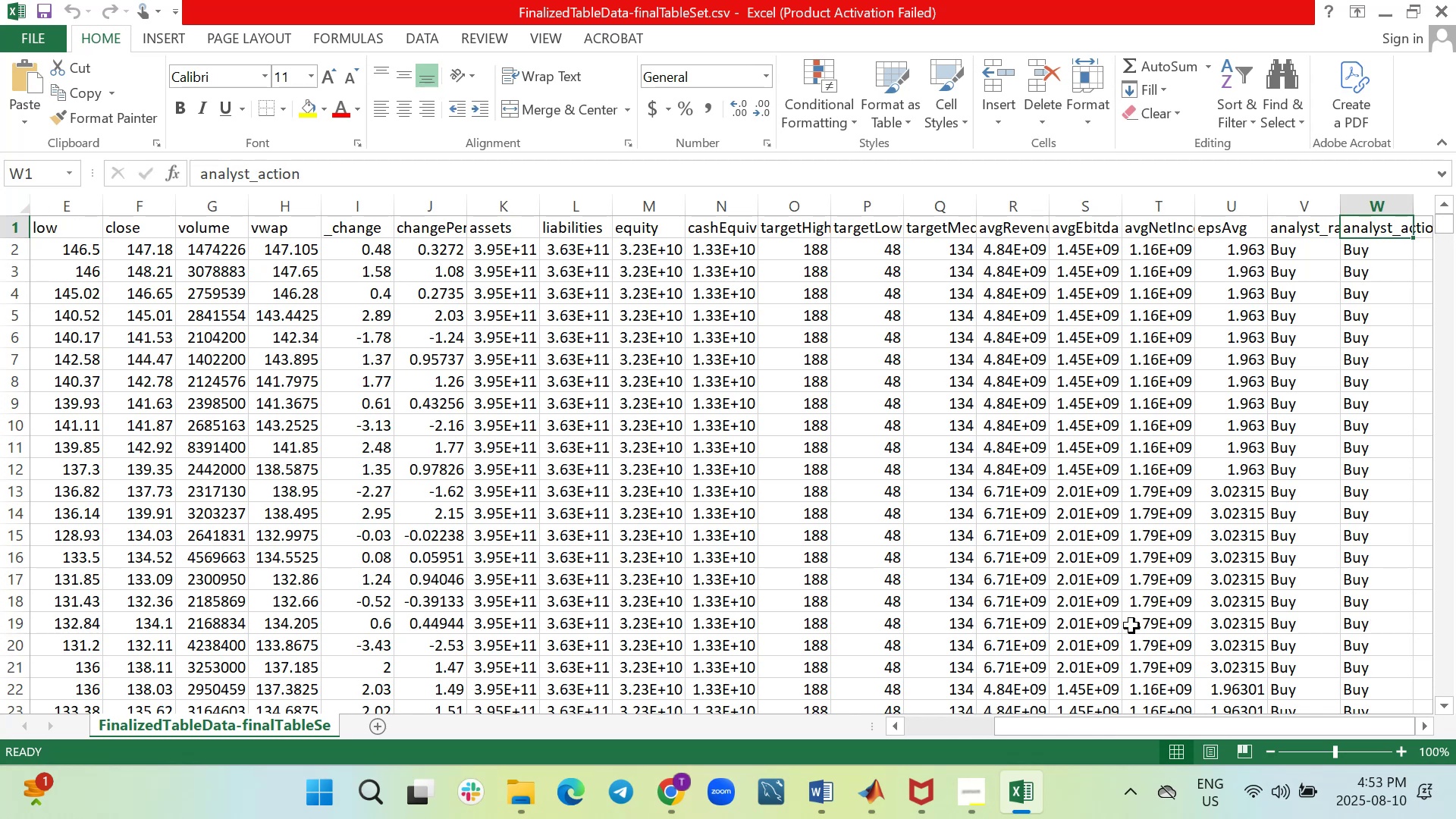 
left_click_drag(start_coordinate=[1089, 731], to_coordinate=[1124, 721])
 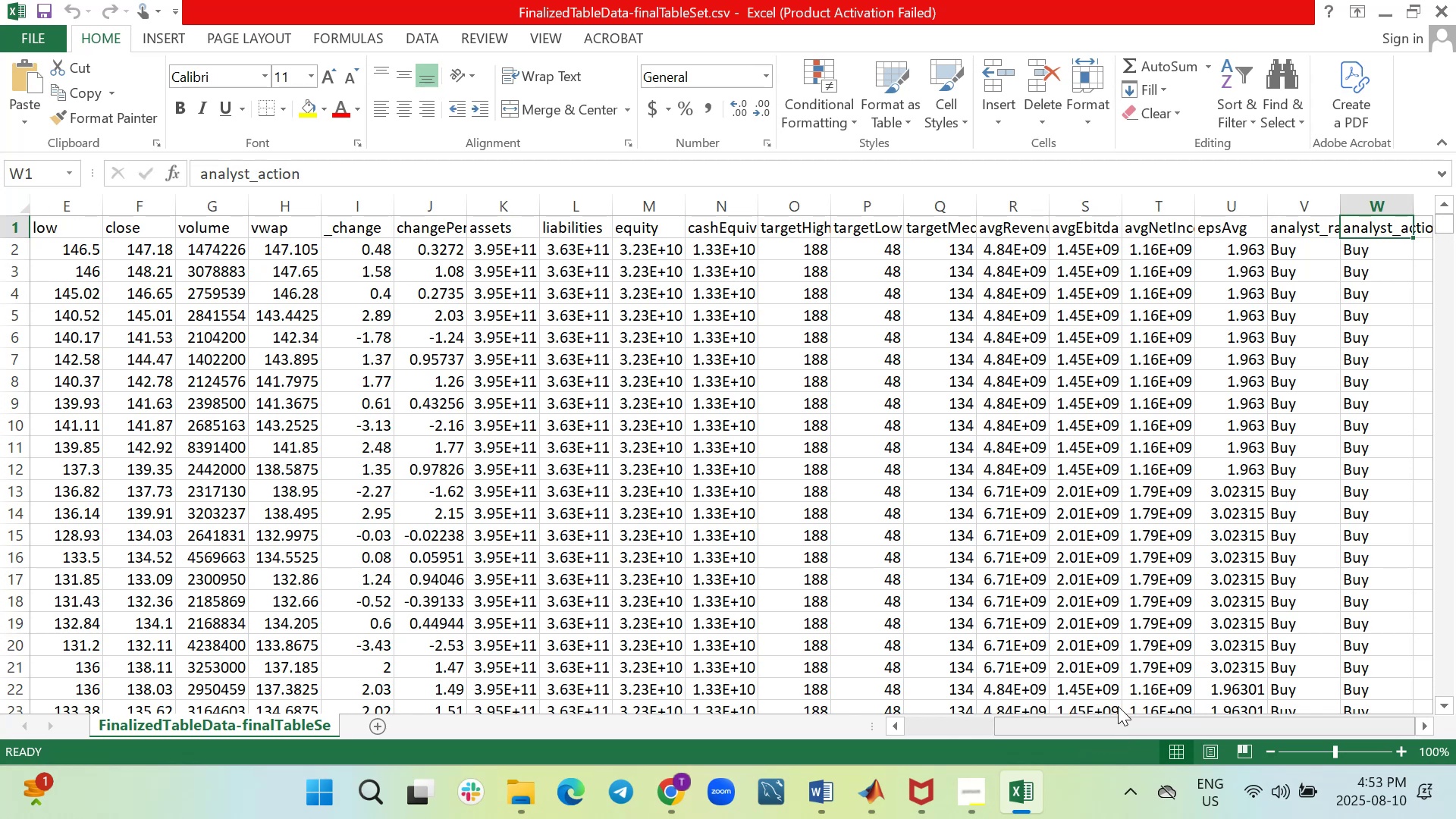 
scroll: coordinate [588, 533], scroll_direction: down, amount: 27.0
 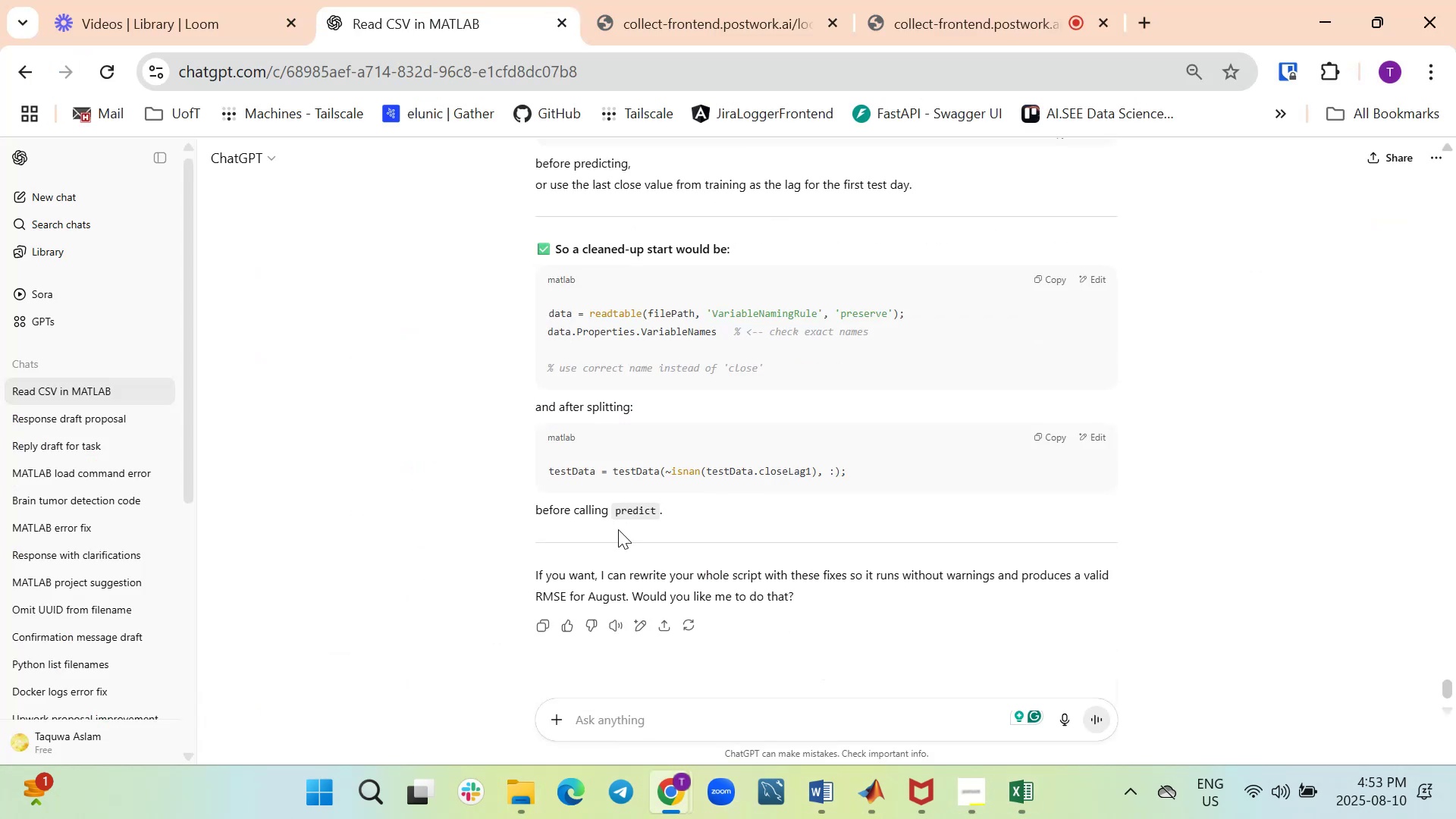 
scroll: coordinate [623, 466], scroll_direction: up, amount: 6.0
 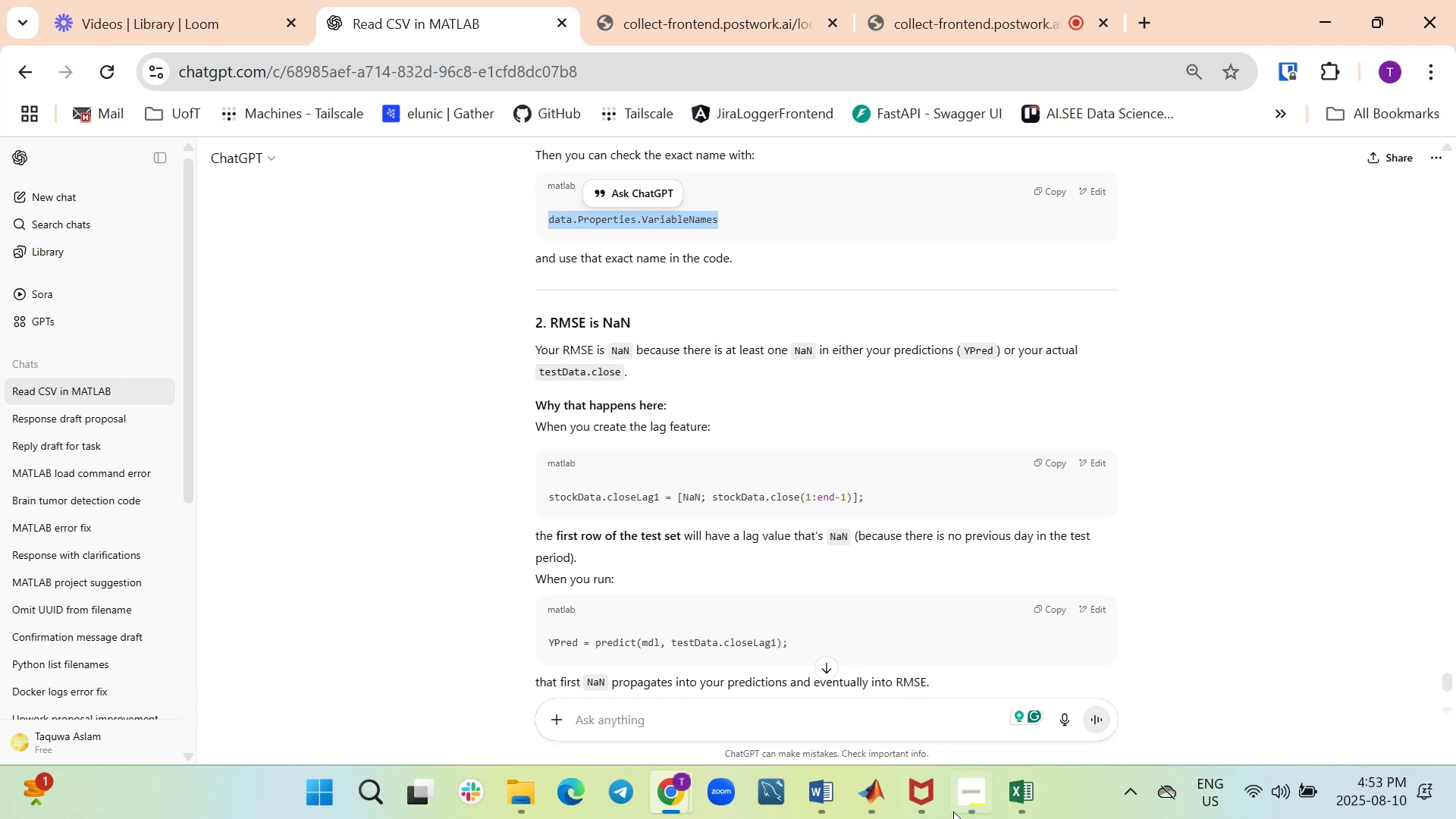 
mouse_move([1103, 108])
 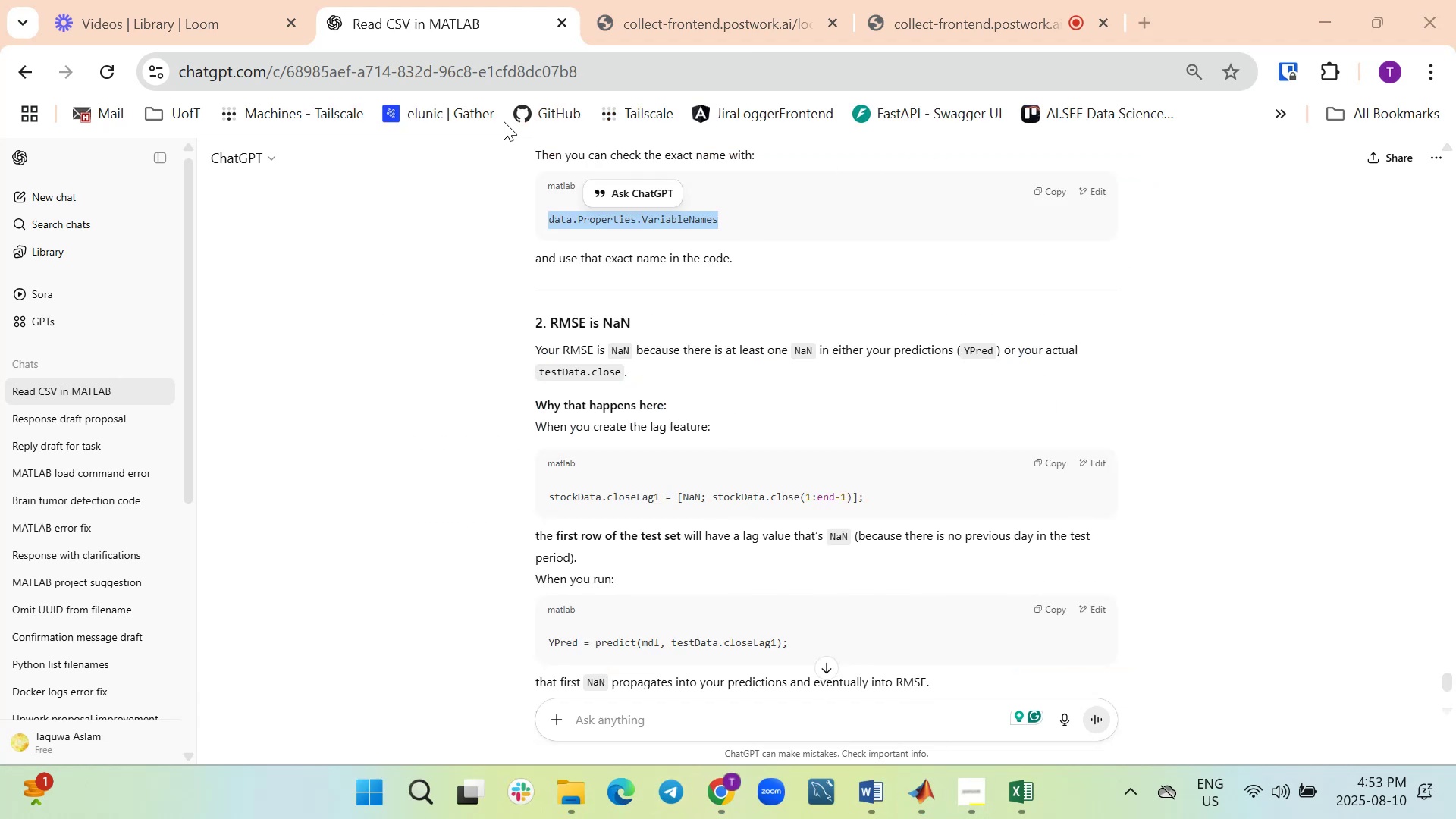 
scroll: coordinate [711, 438], scroll_direction: down, amount: 2.0
 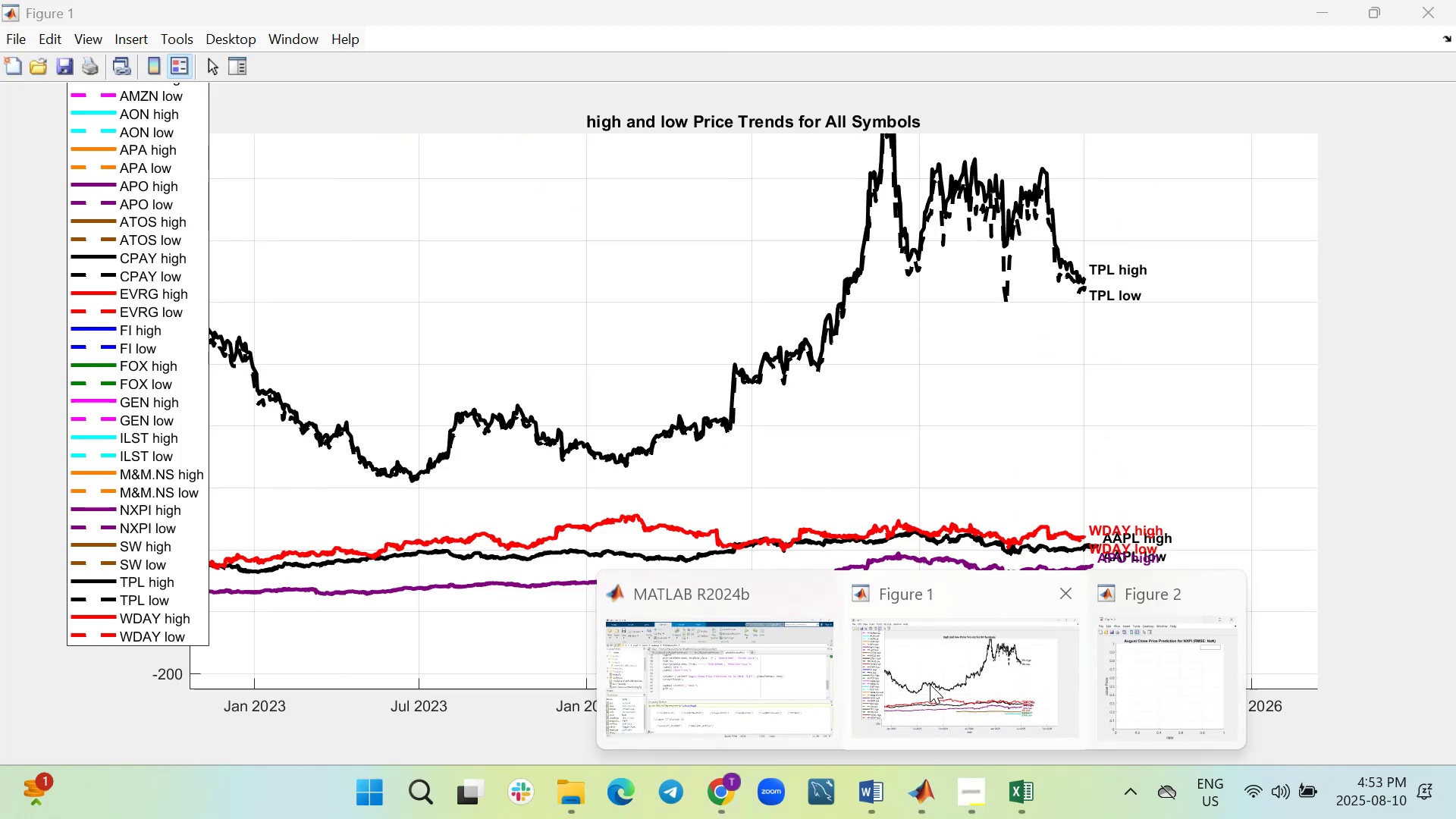 
left_click([795, 684])
 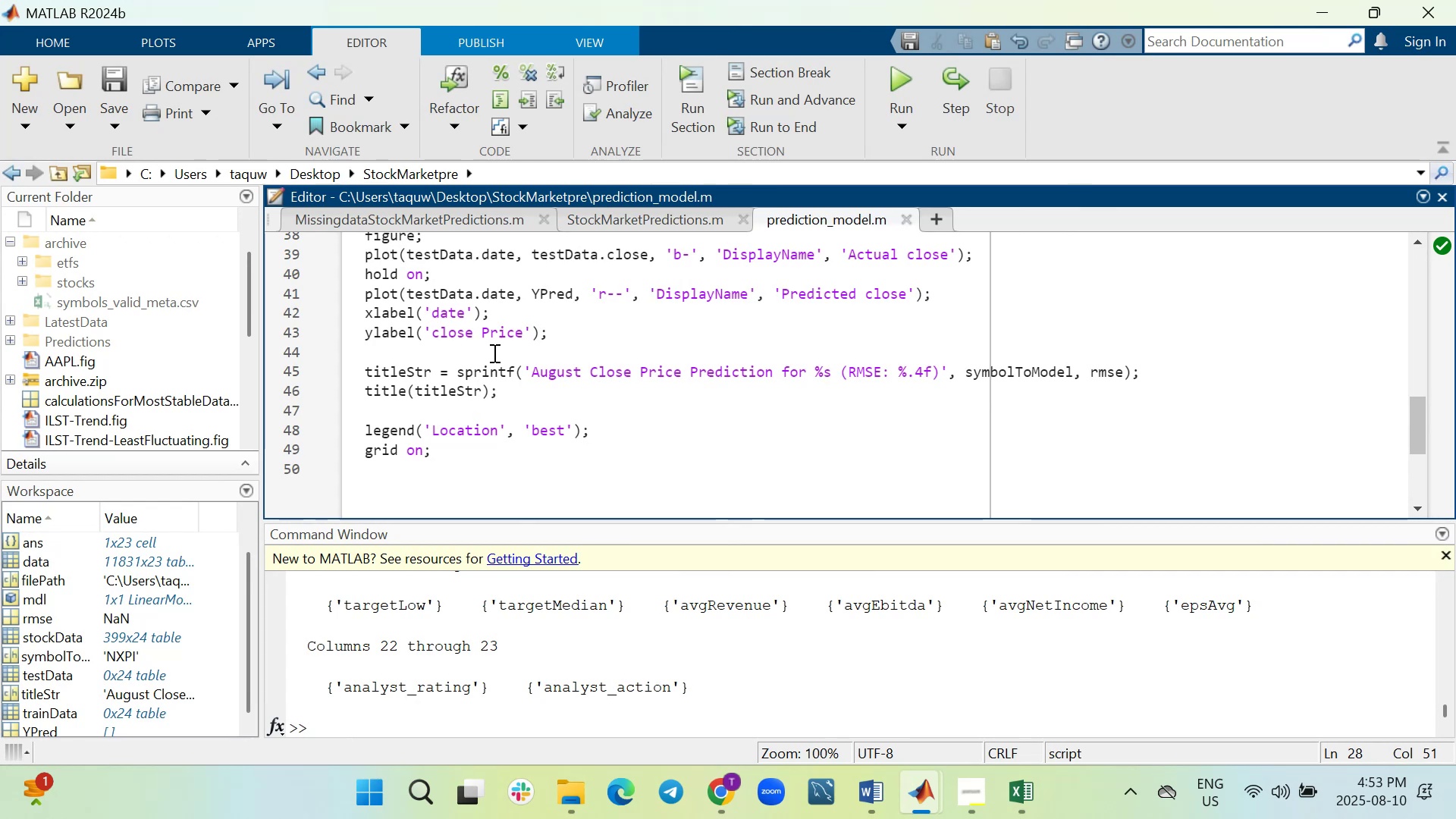 
scroll: coordinate [574, 419], scroll_direction: up, amount: 1.0
 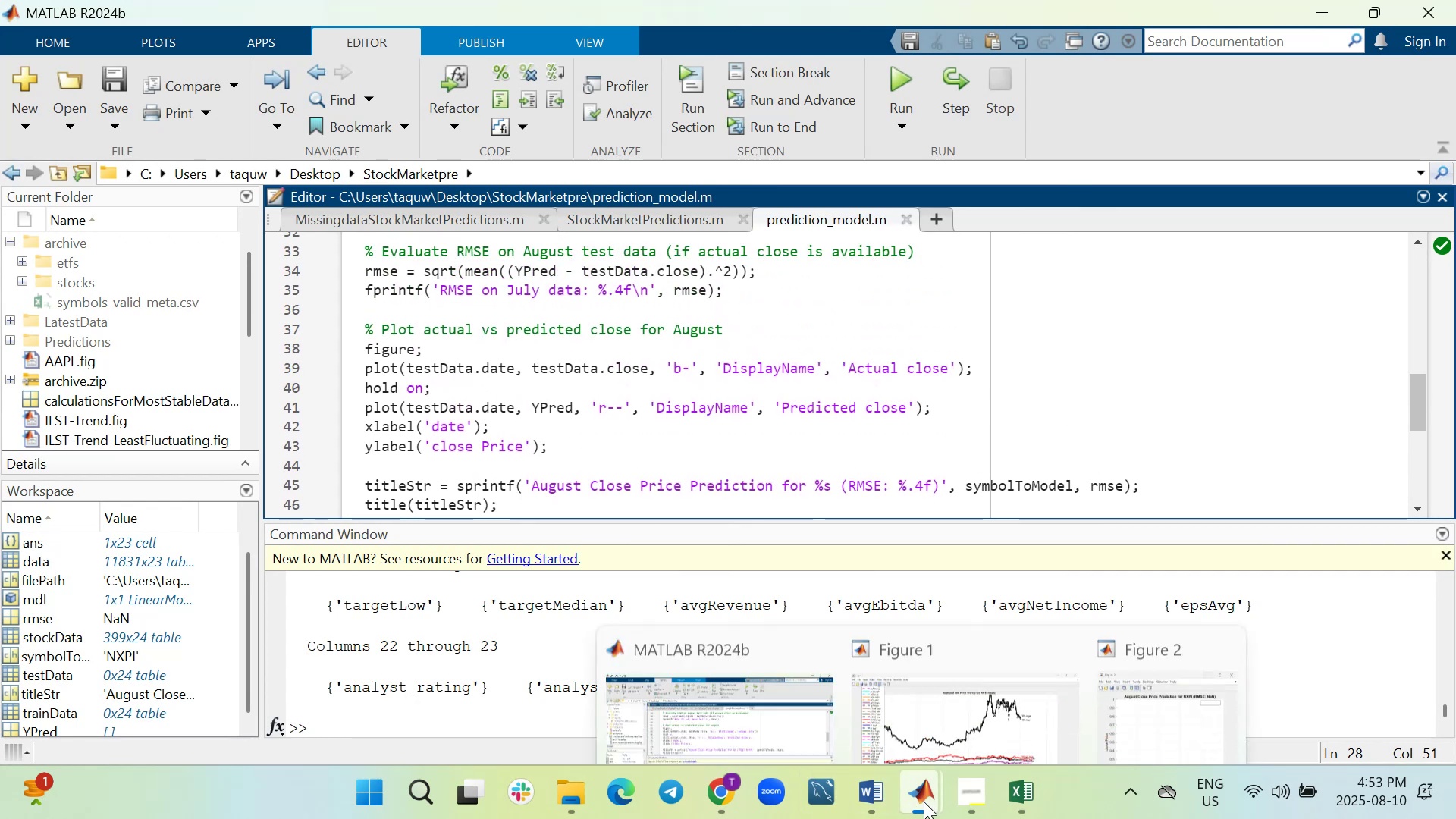 
left_click([968, 686])
 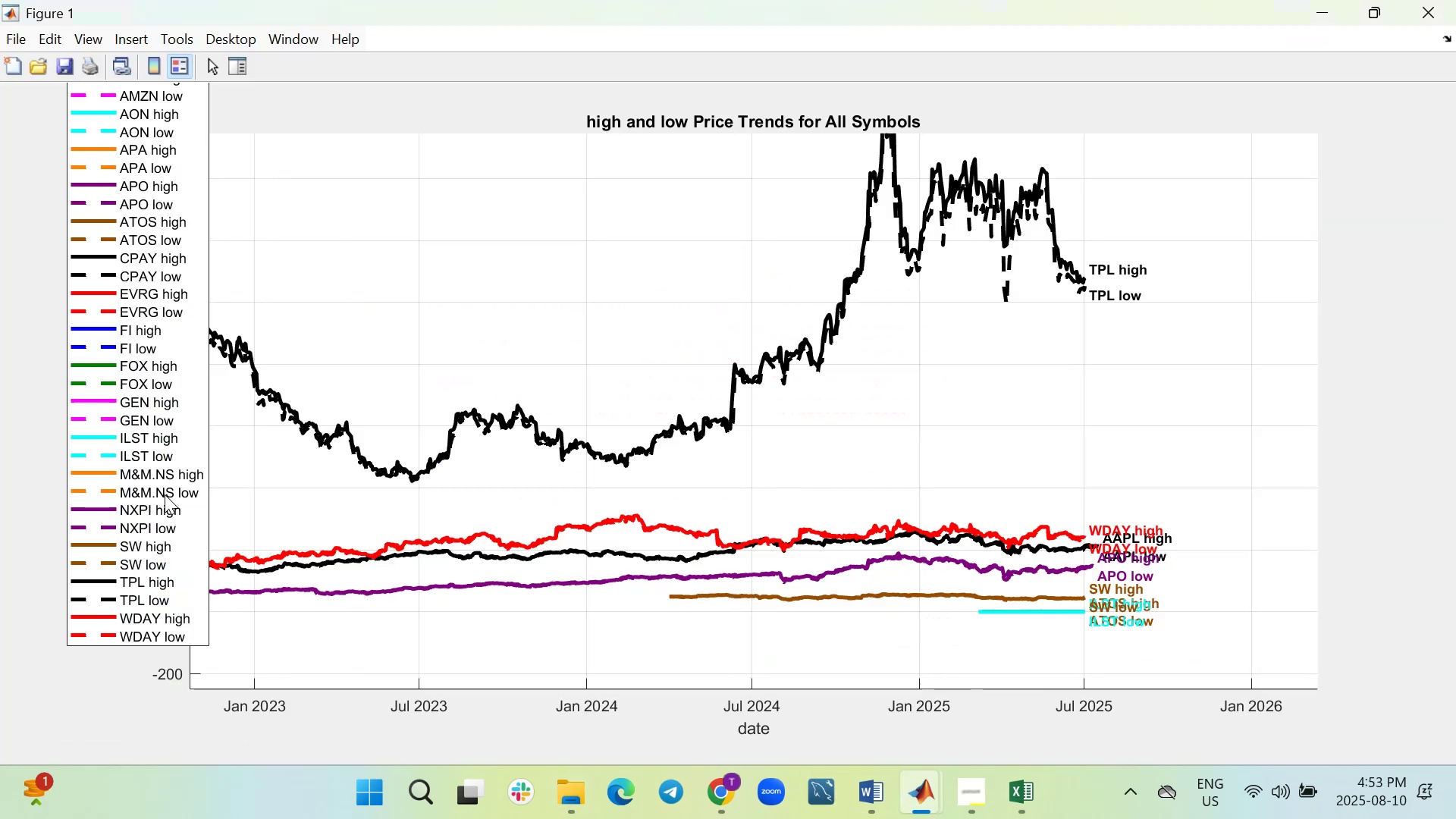 
wait(10.57)
 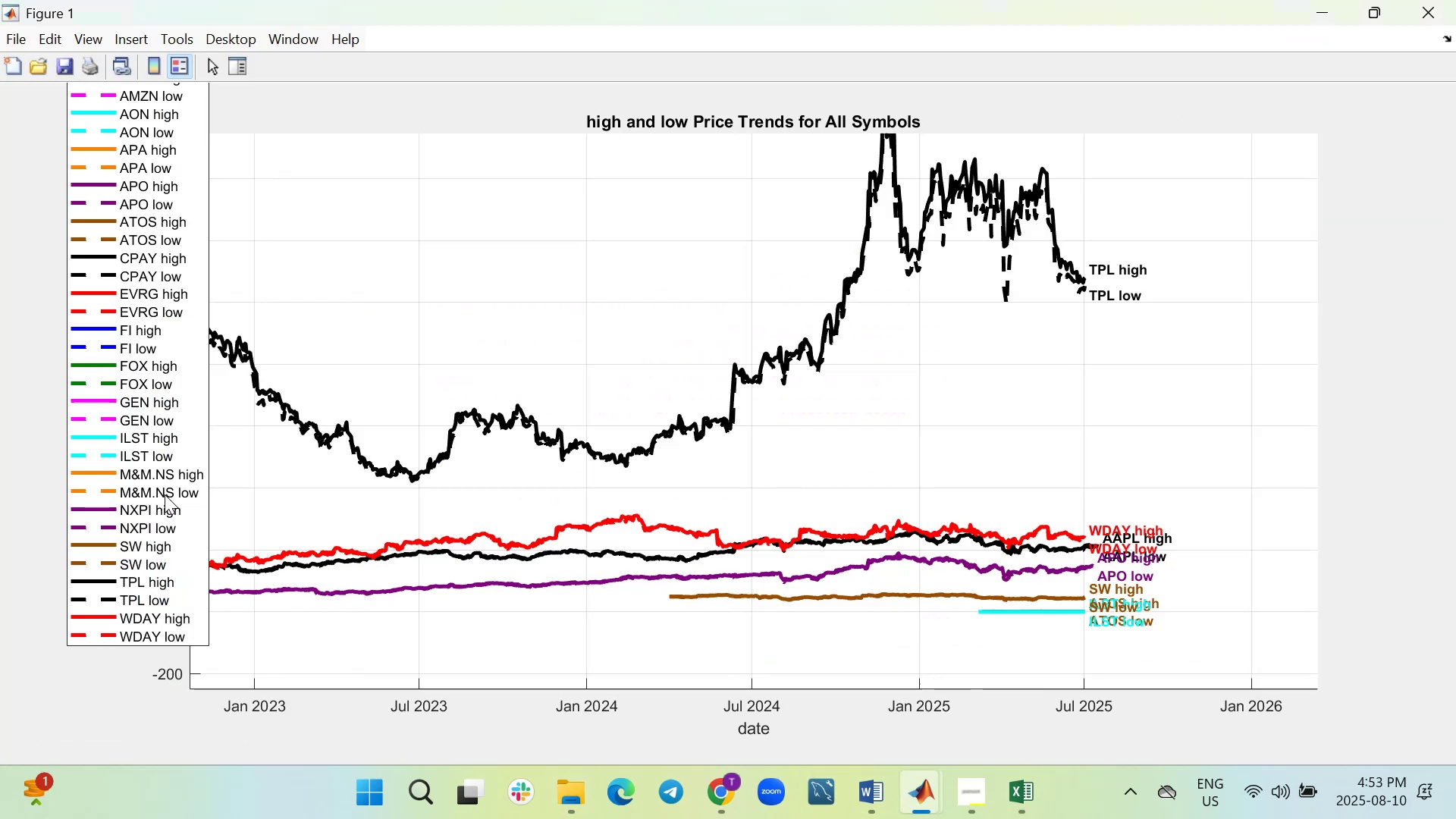 
scroll: coordinate [807, 416], scroll_direction: down, amount: 2.0
 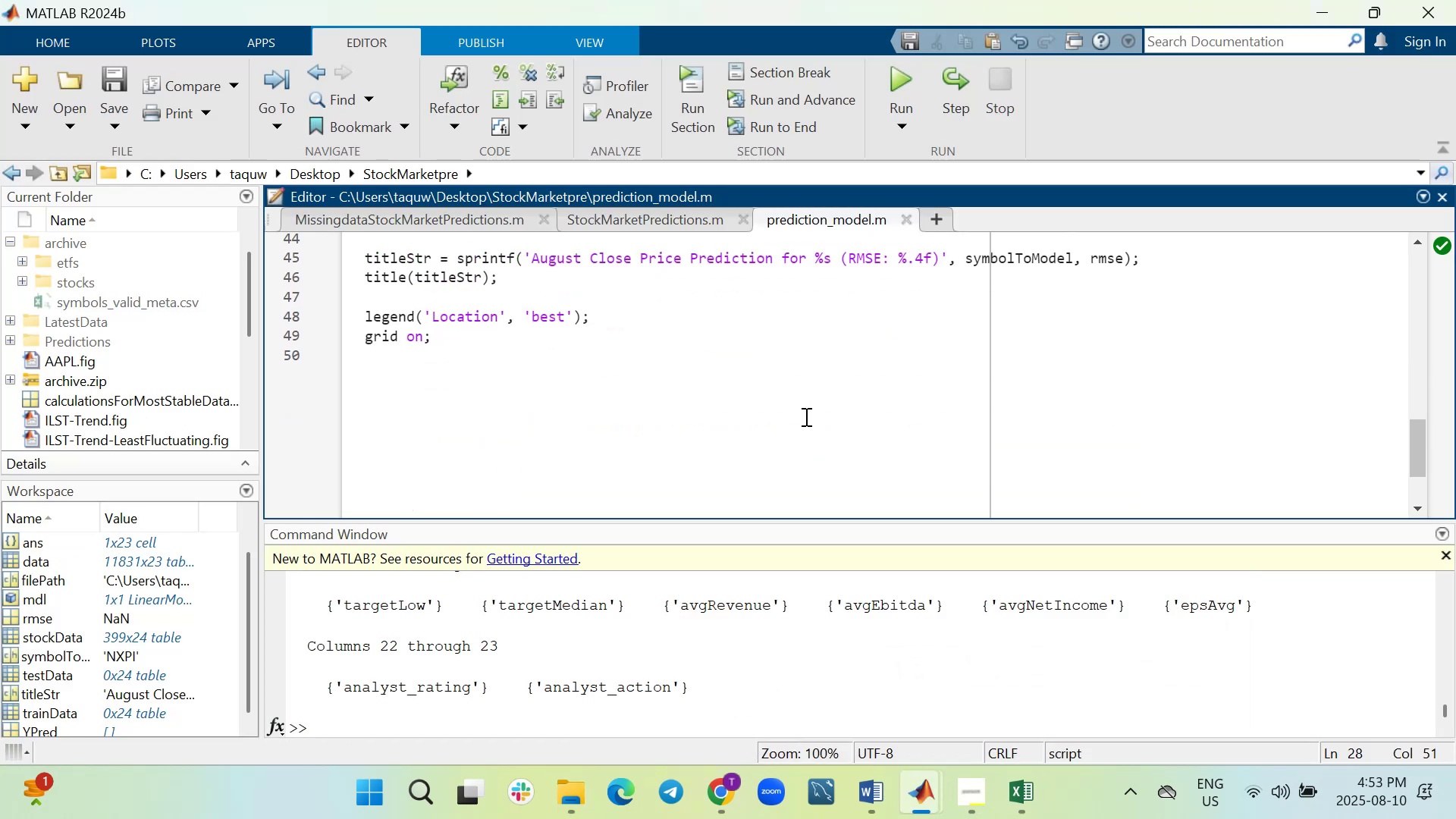 
scroll: coordinate [793, 419], scroll_direction: up, amount: 7.0
 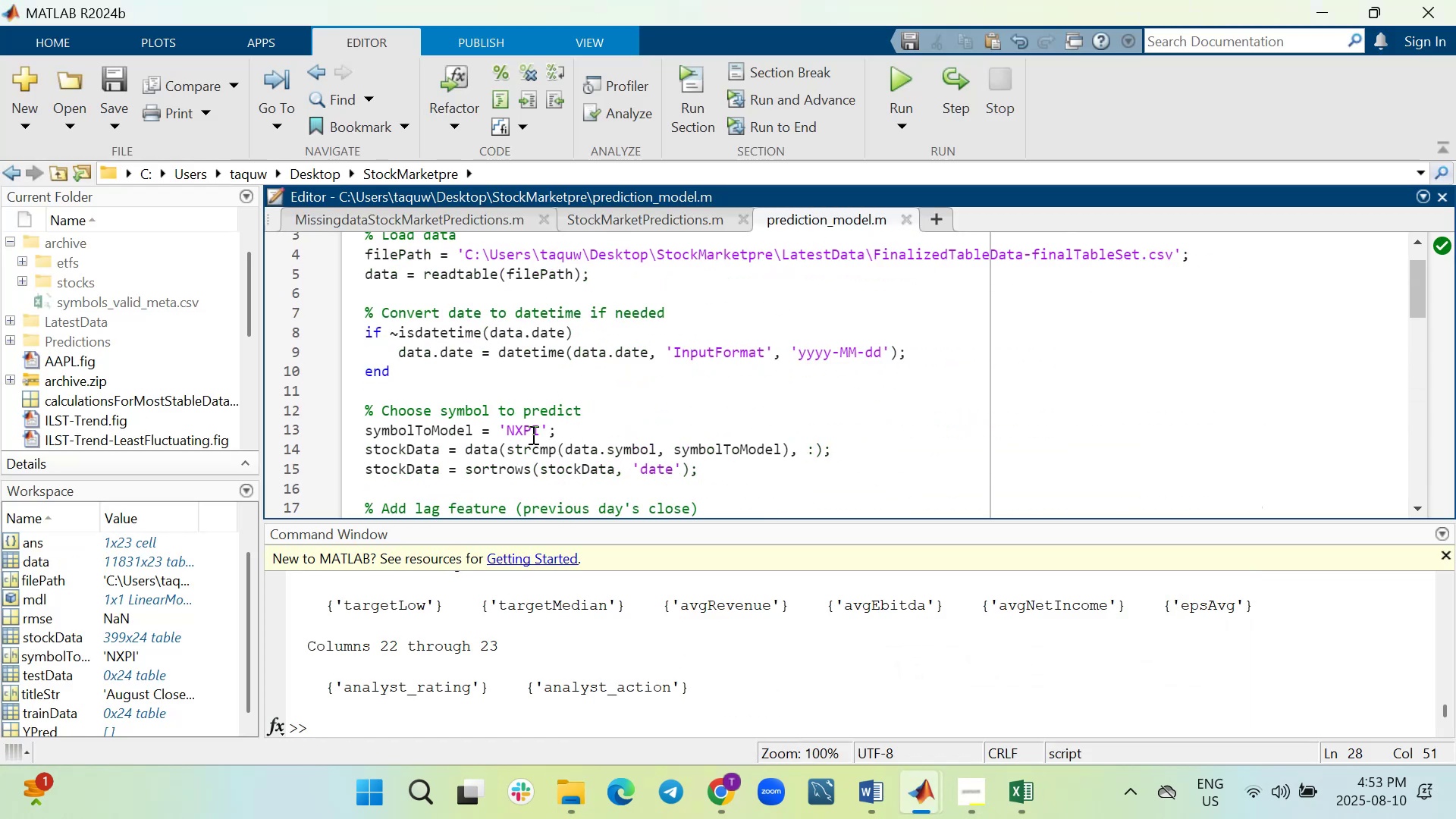 
double_click([523, 433])
 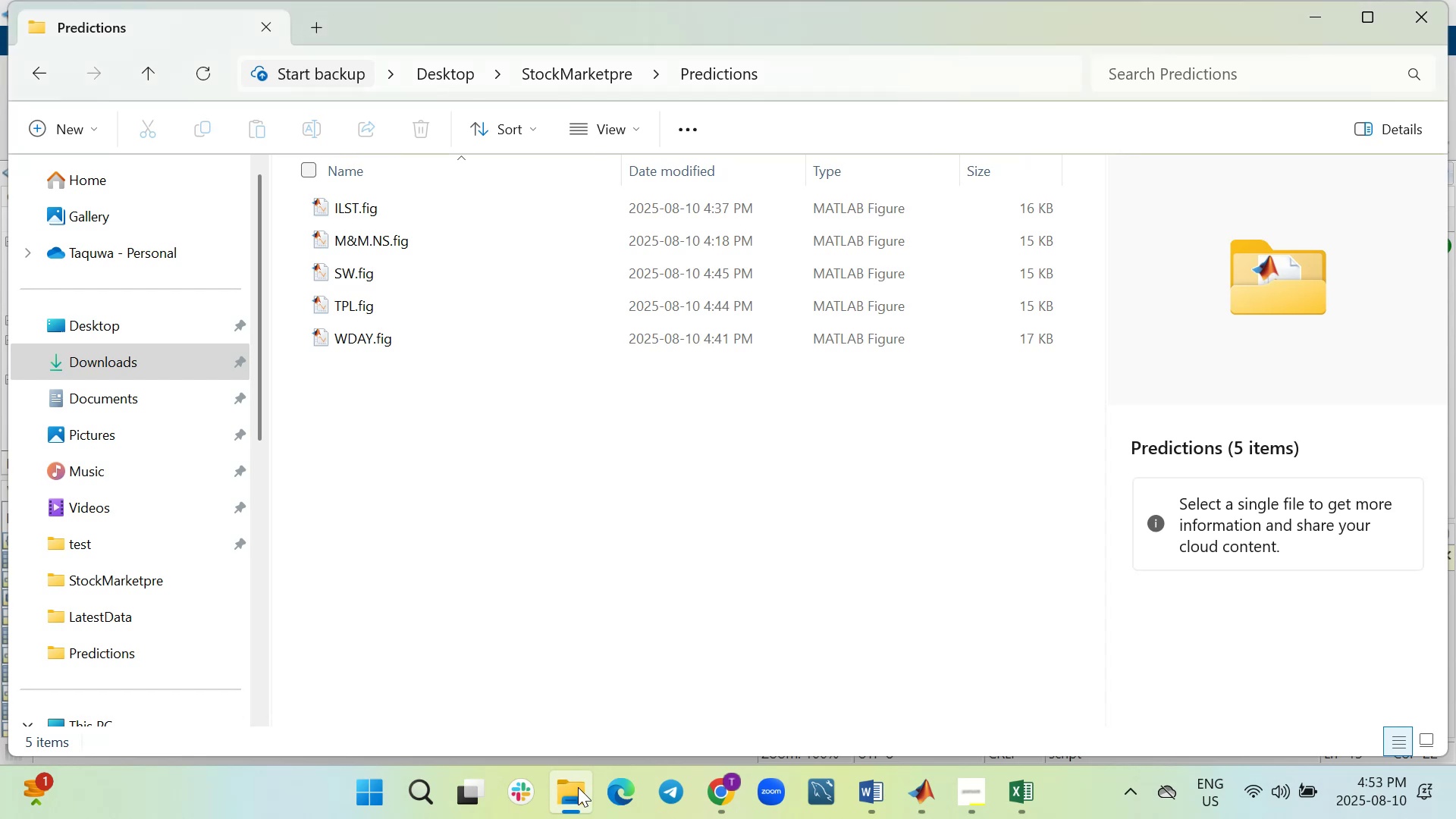 
wait(5.56)
 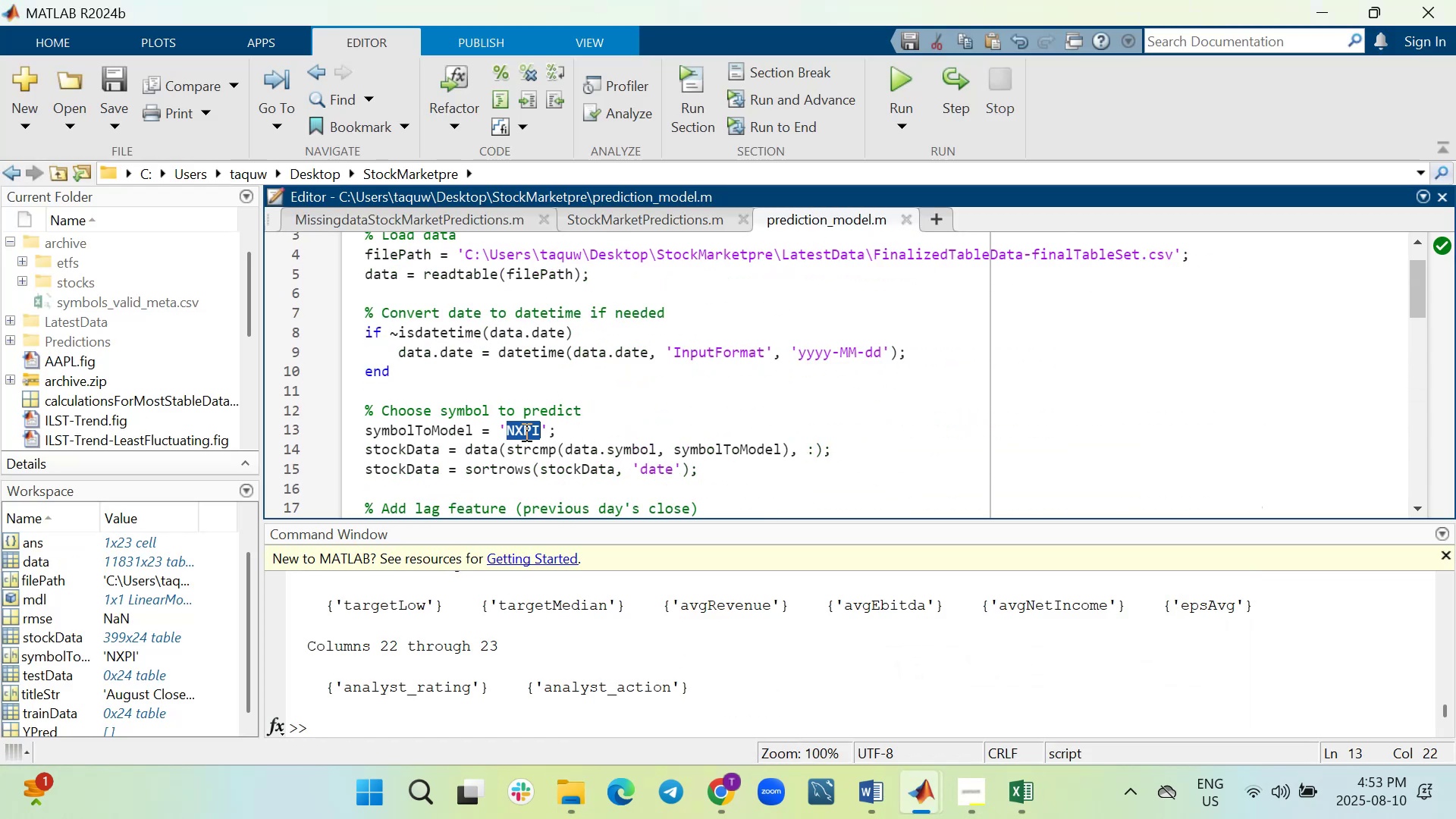 
left_click([578, 787])
 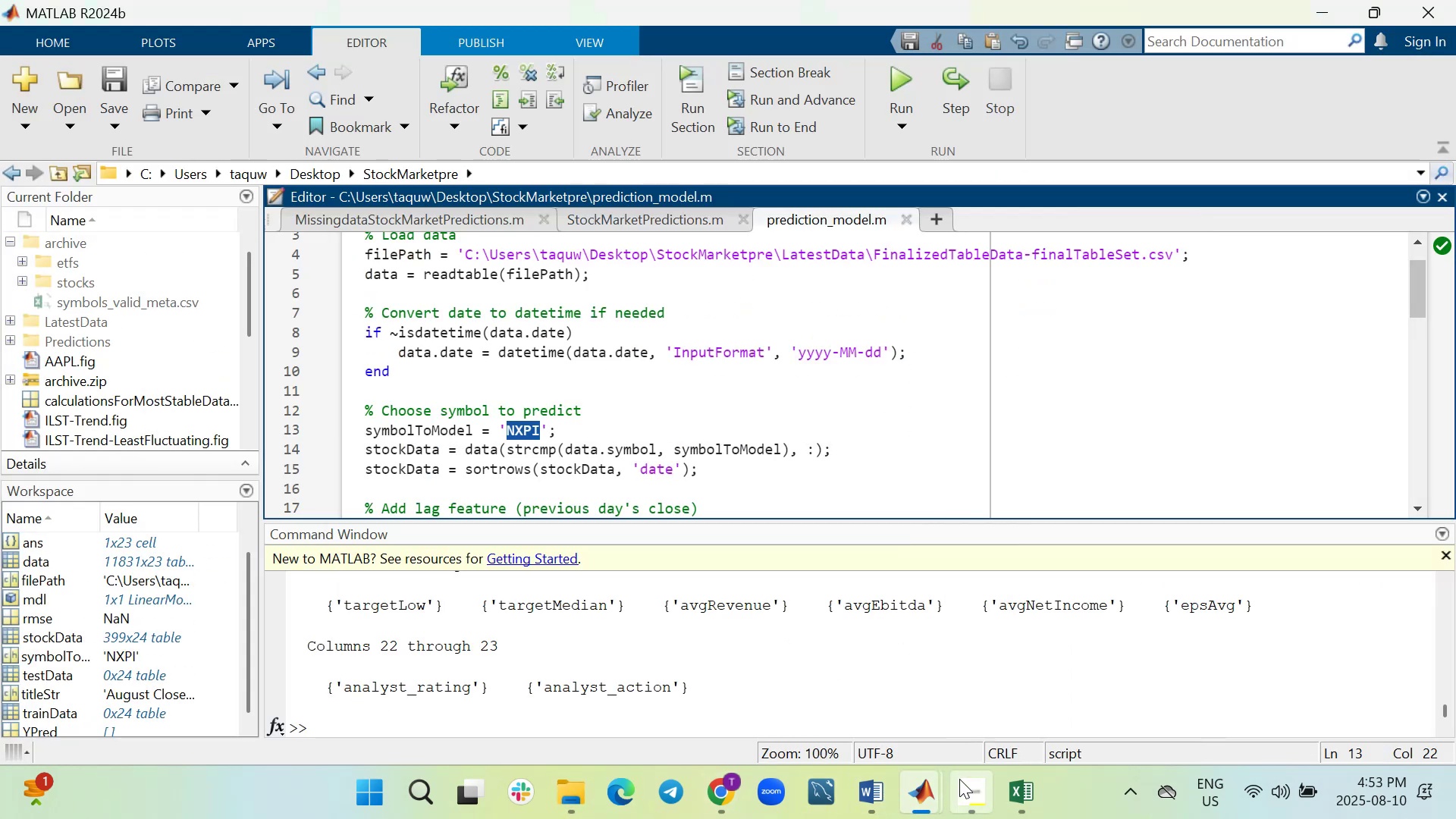 
left_click([925, 799])
 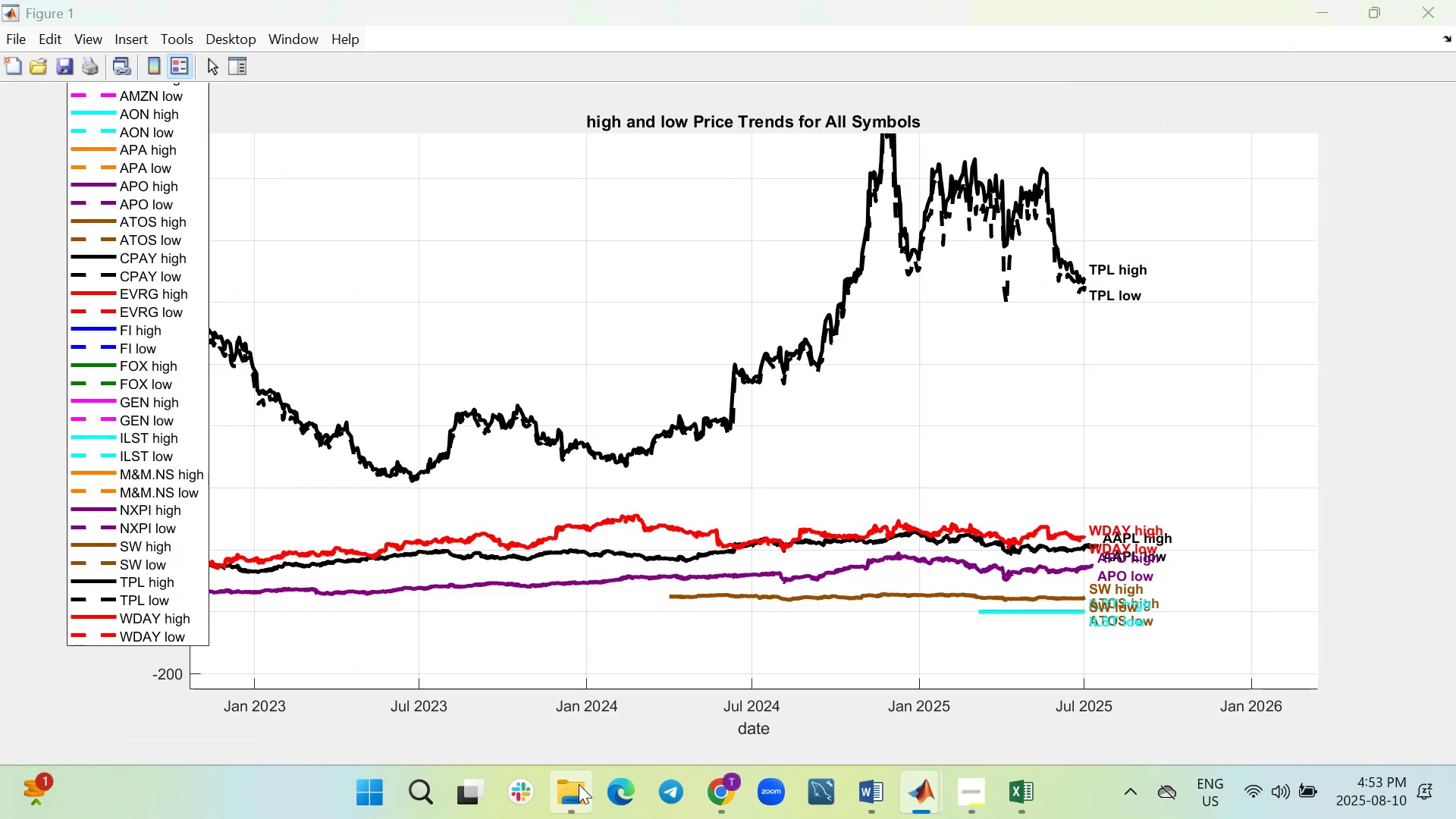 
wait(7.13)
 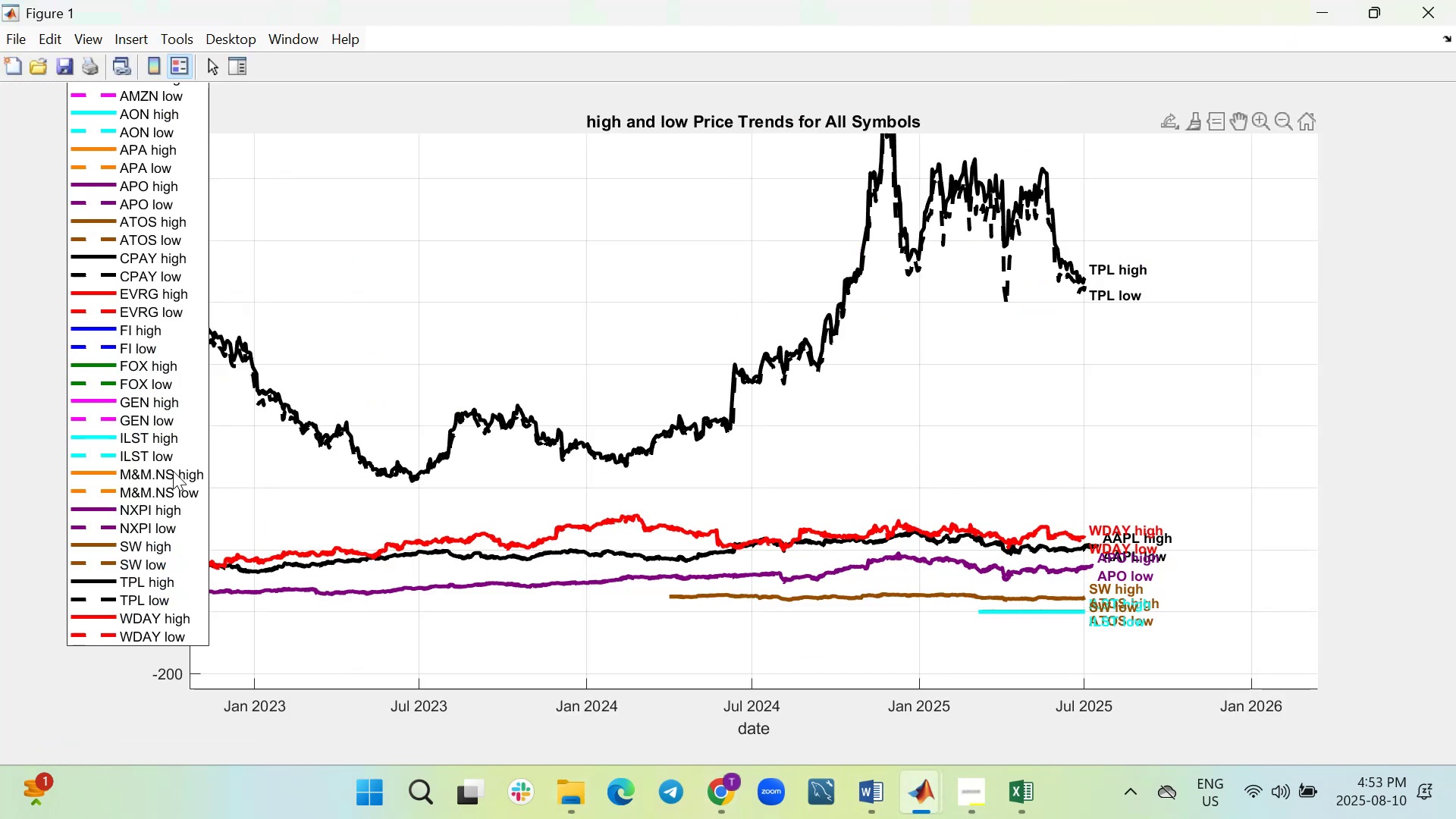 
left_click([578, 785])
 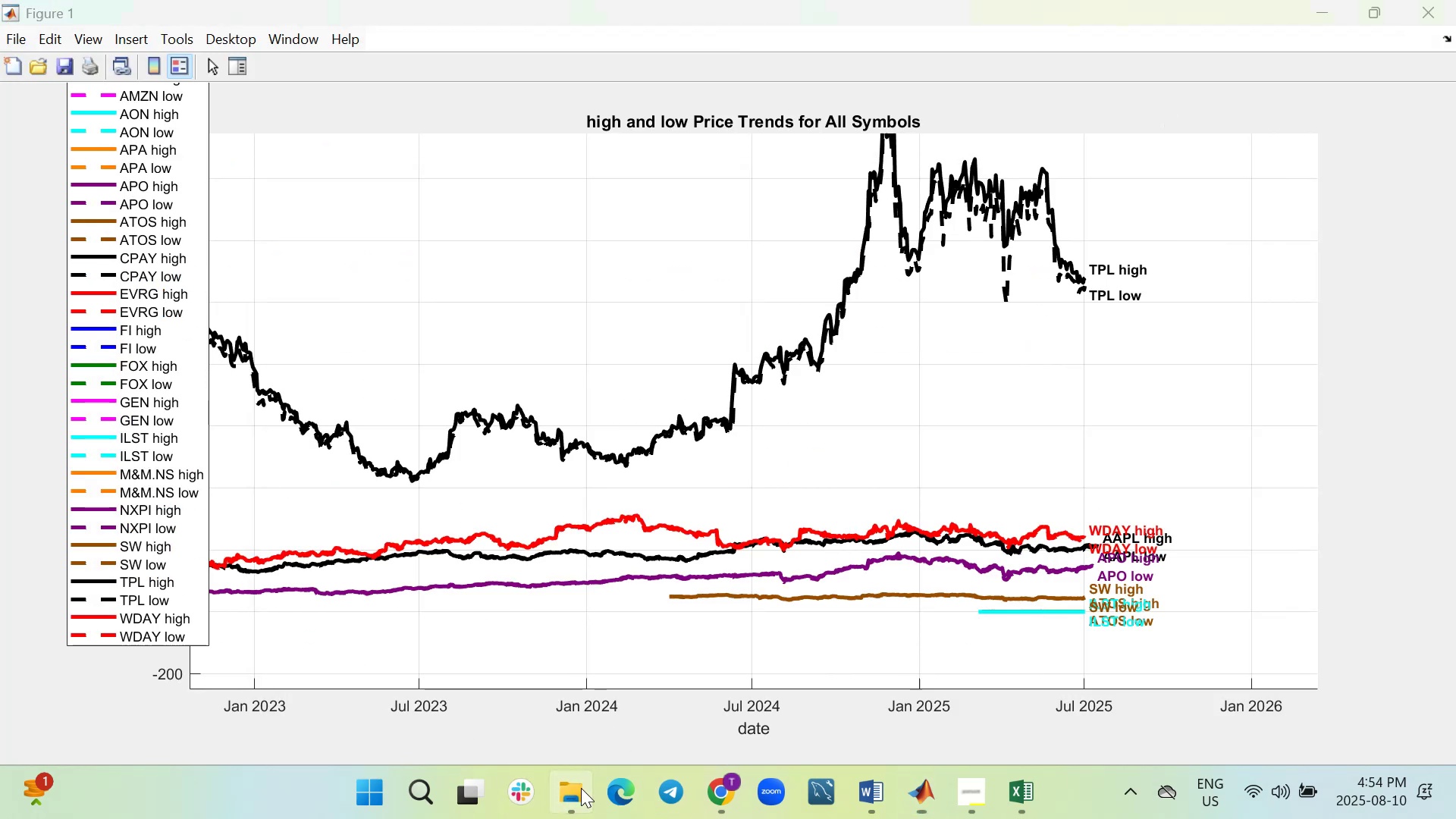 
left_click([579, 788])
 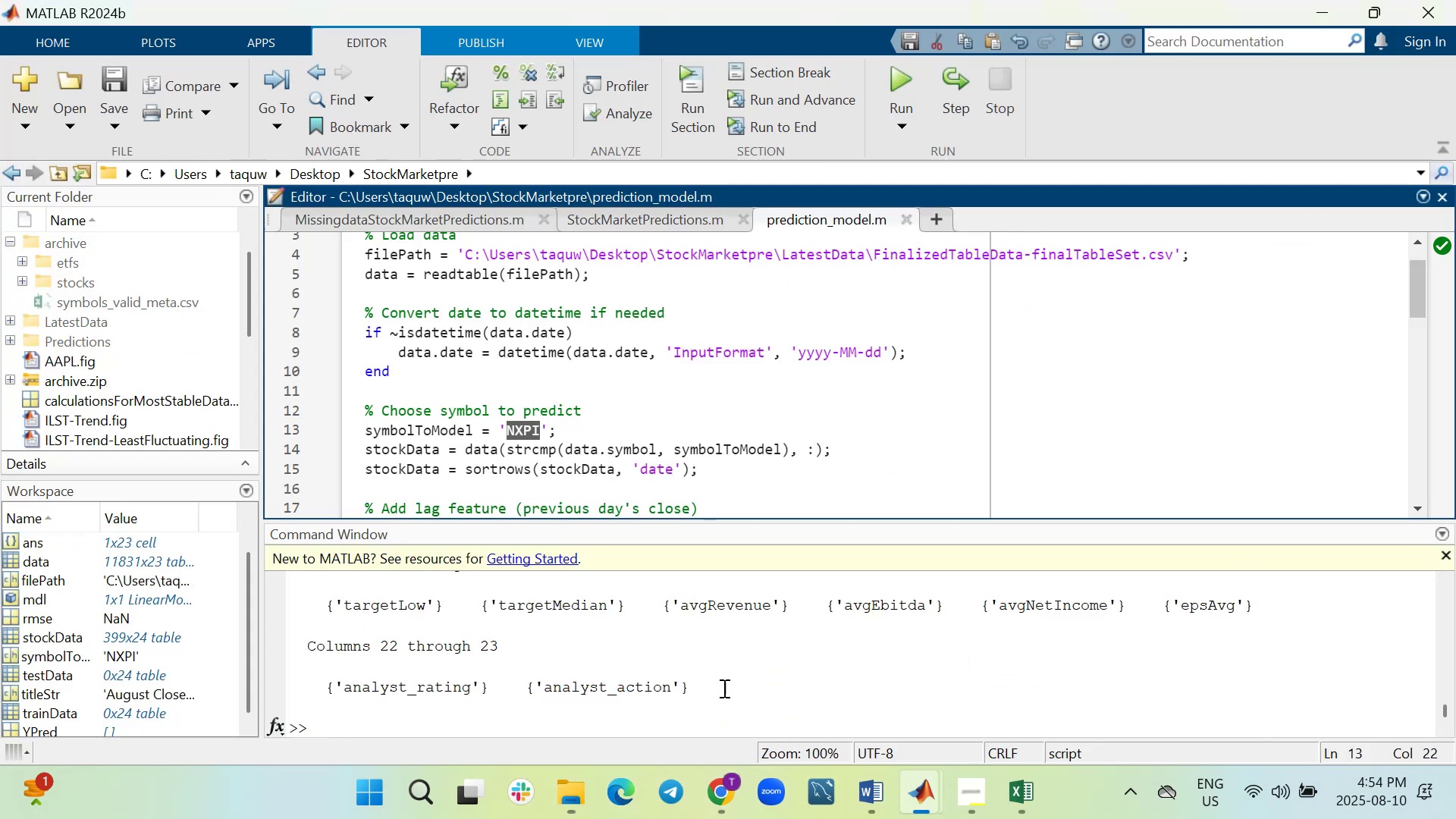 
type(GEN)
 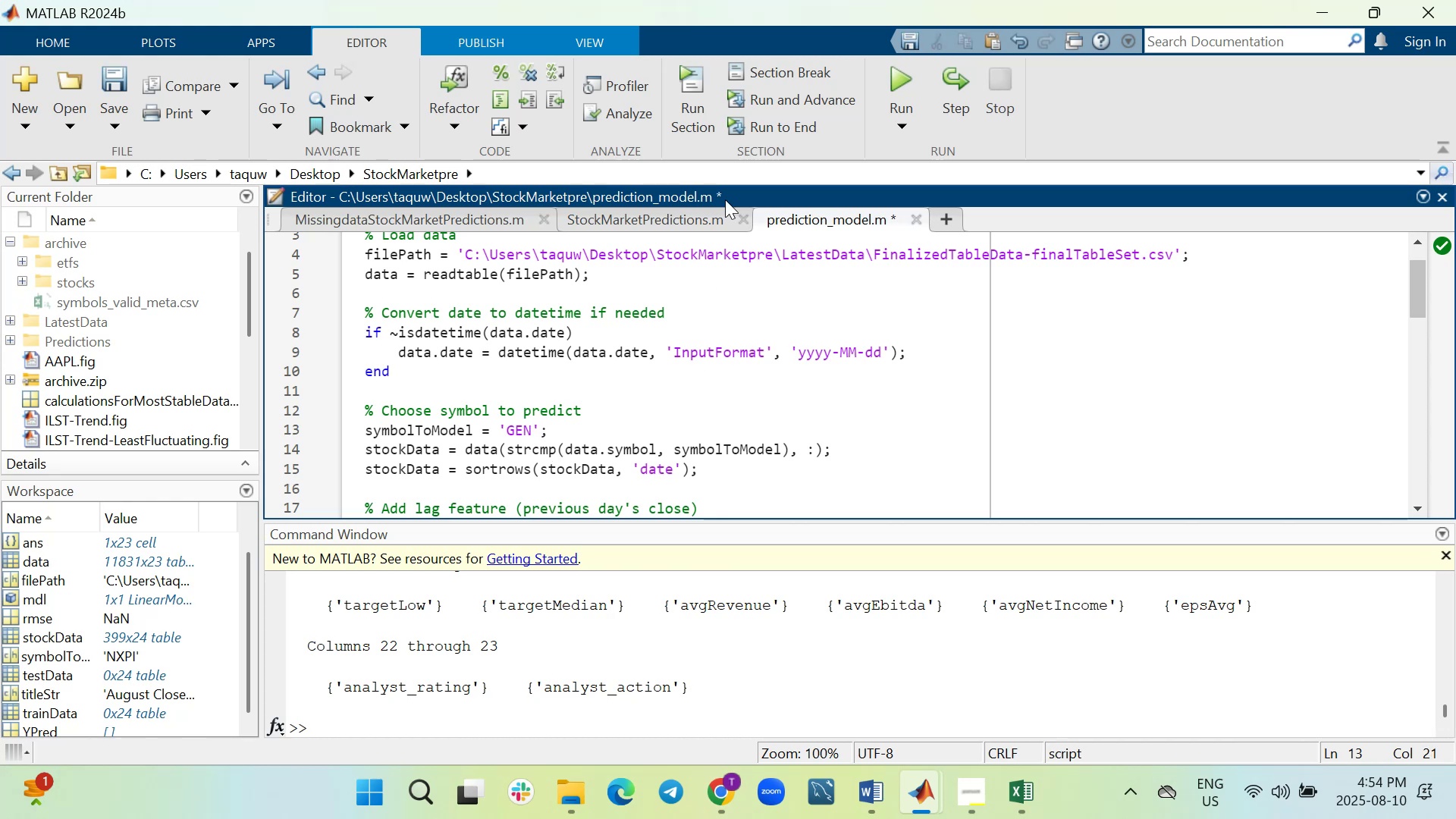 
mouse_move([887, 88])
 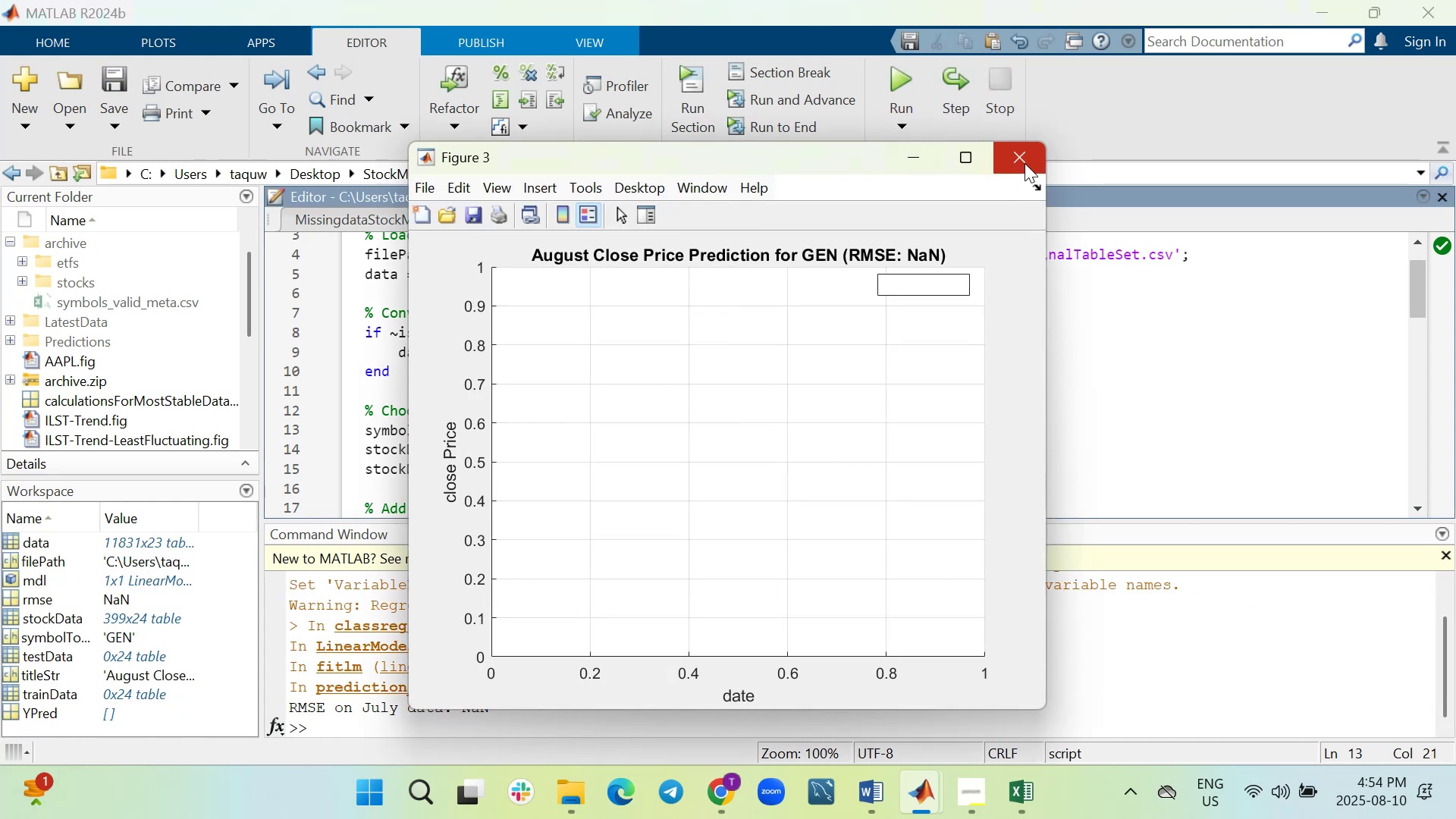 
left_click([1025, 163])
 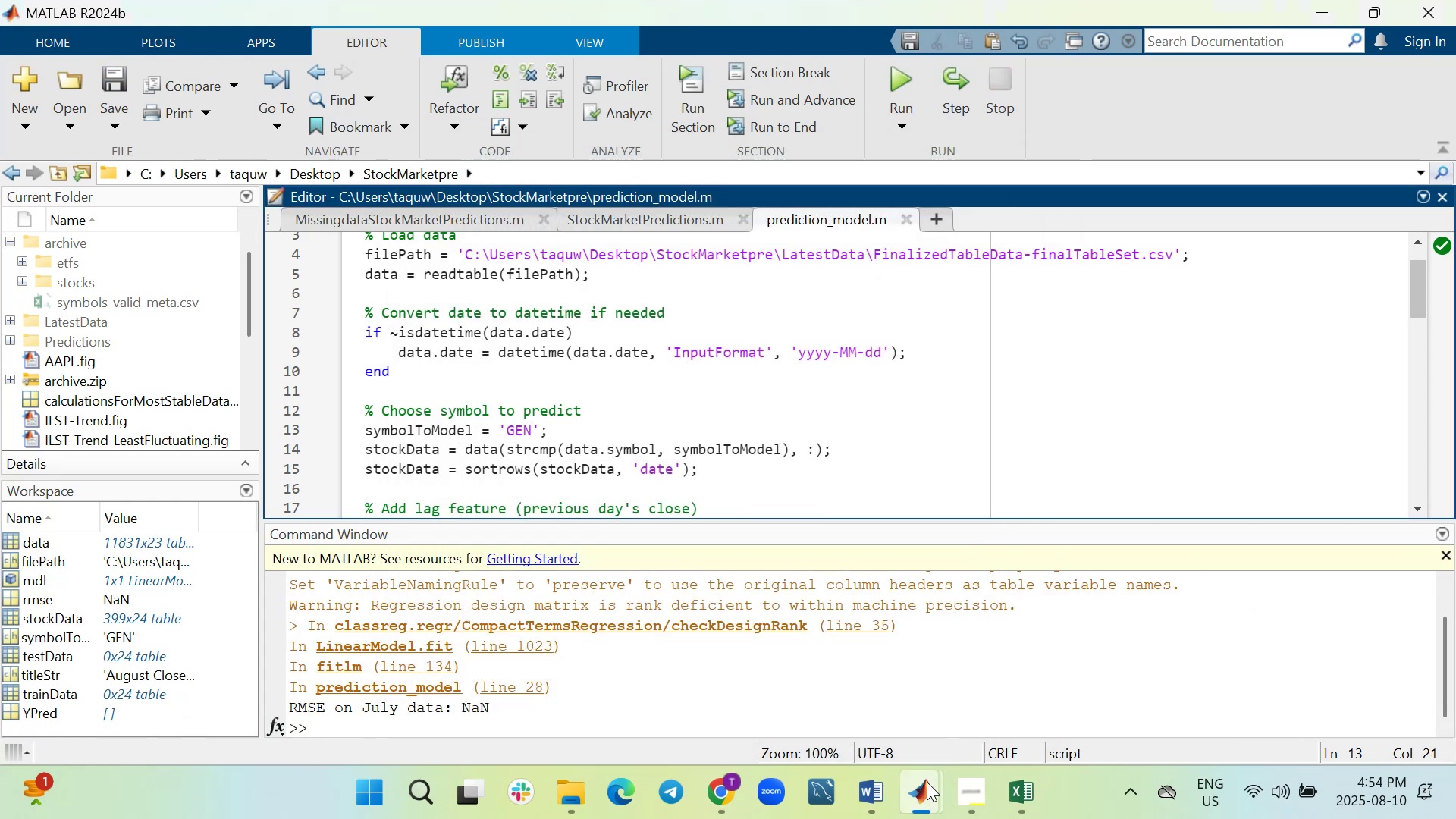 
left_click([918, 803])
 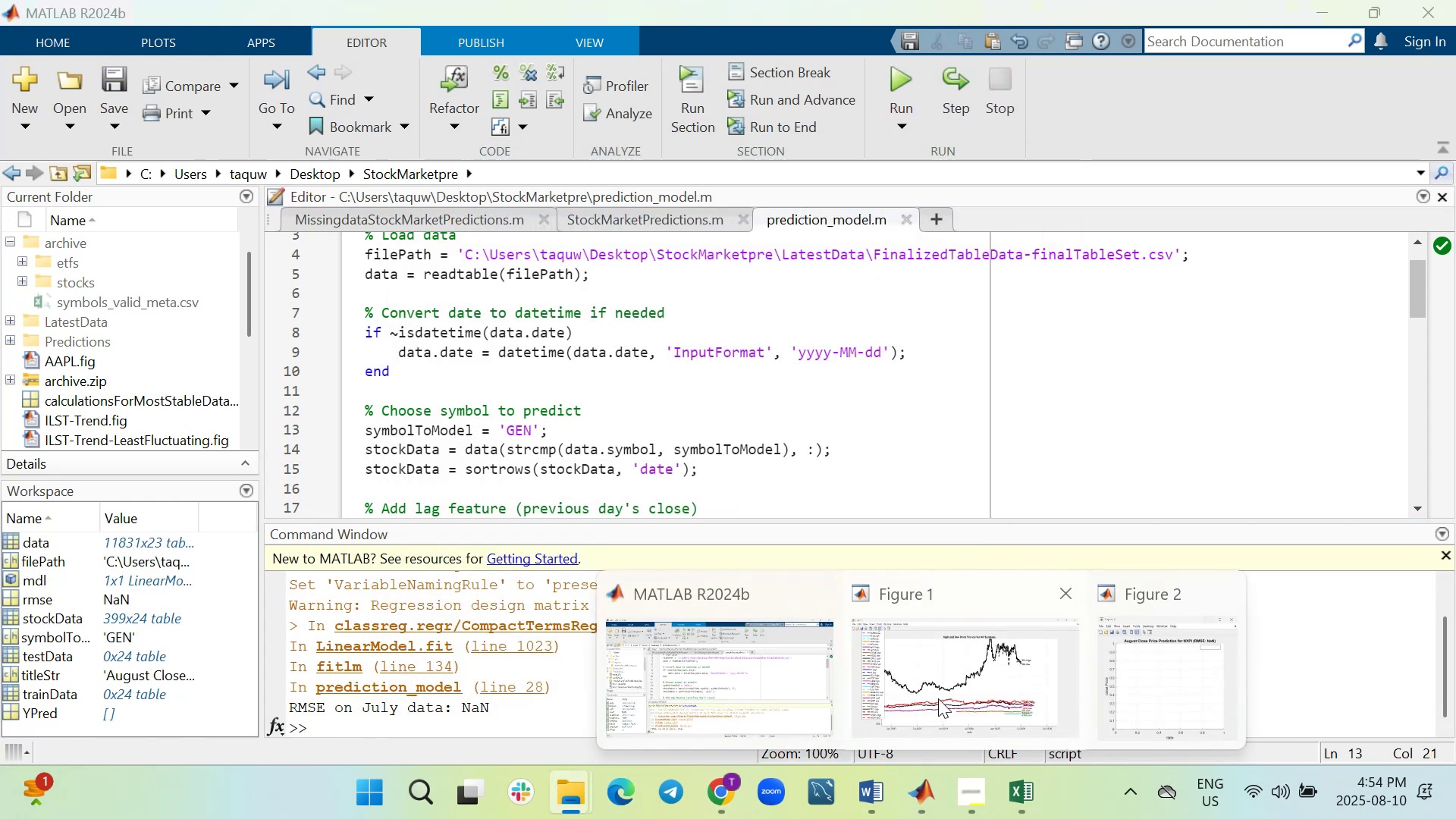 
left_click([940, 695])
 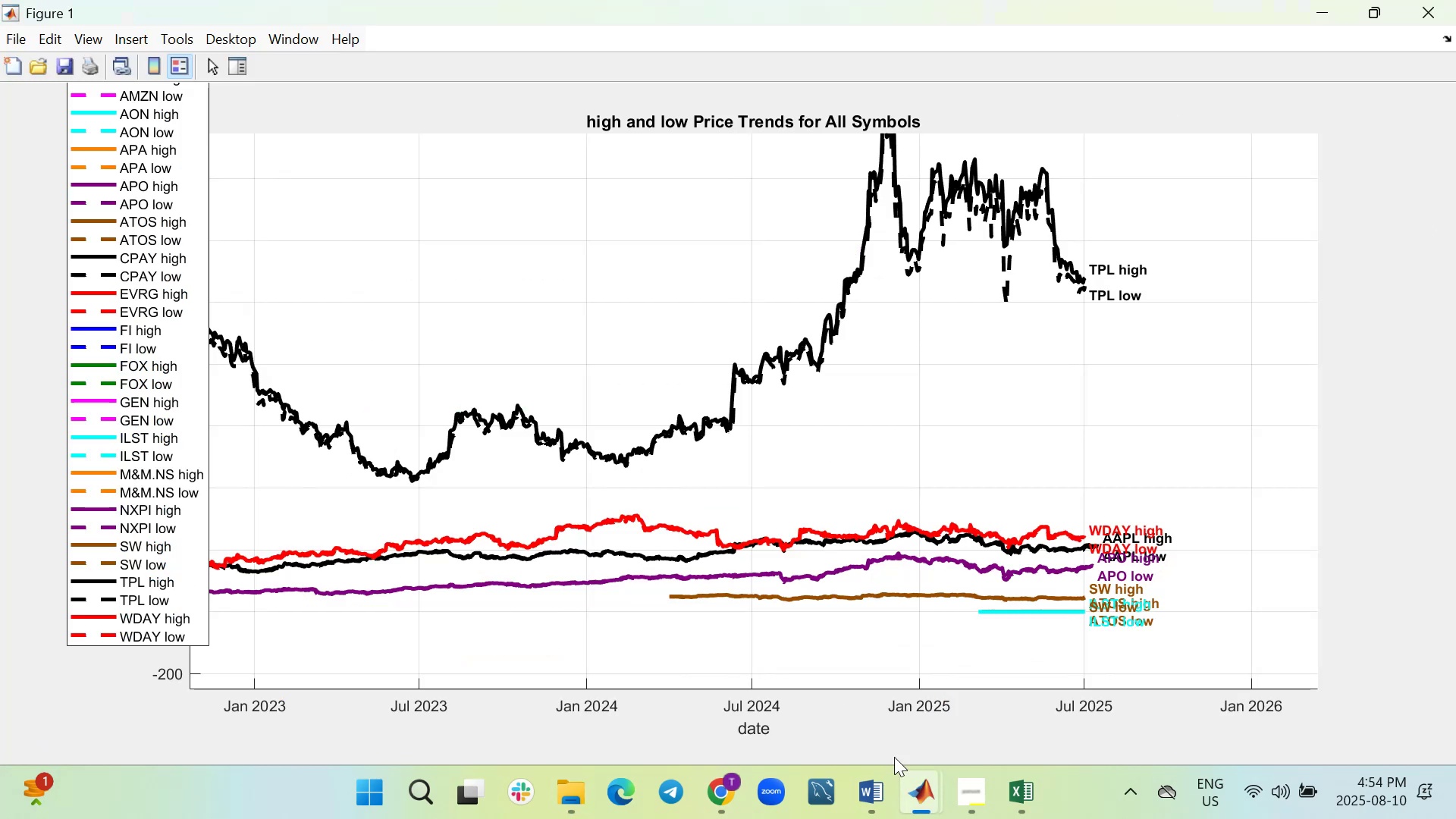 
left_click([1008, 787])
 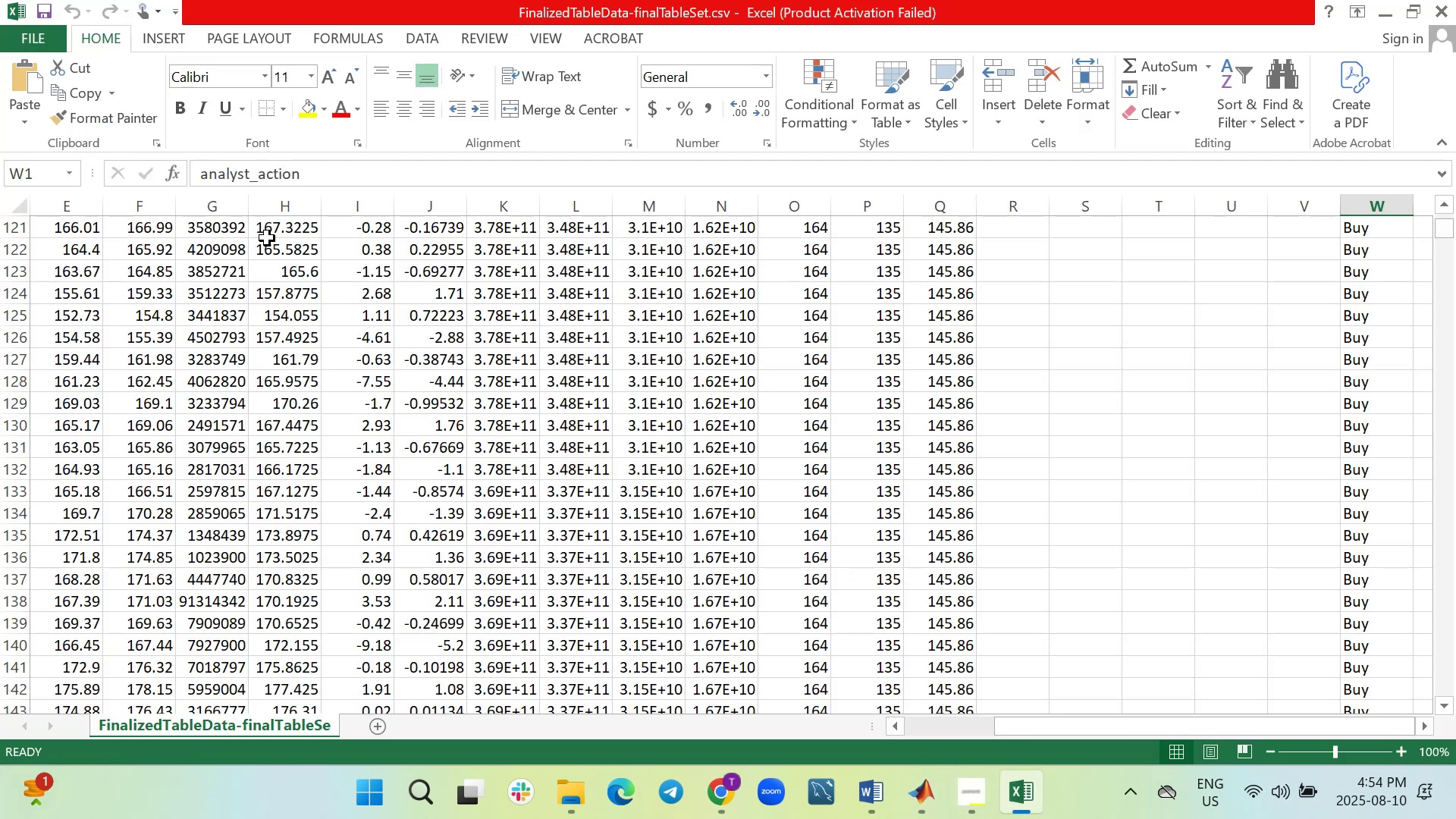 
key(Control+F)
 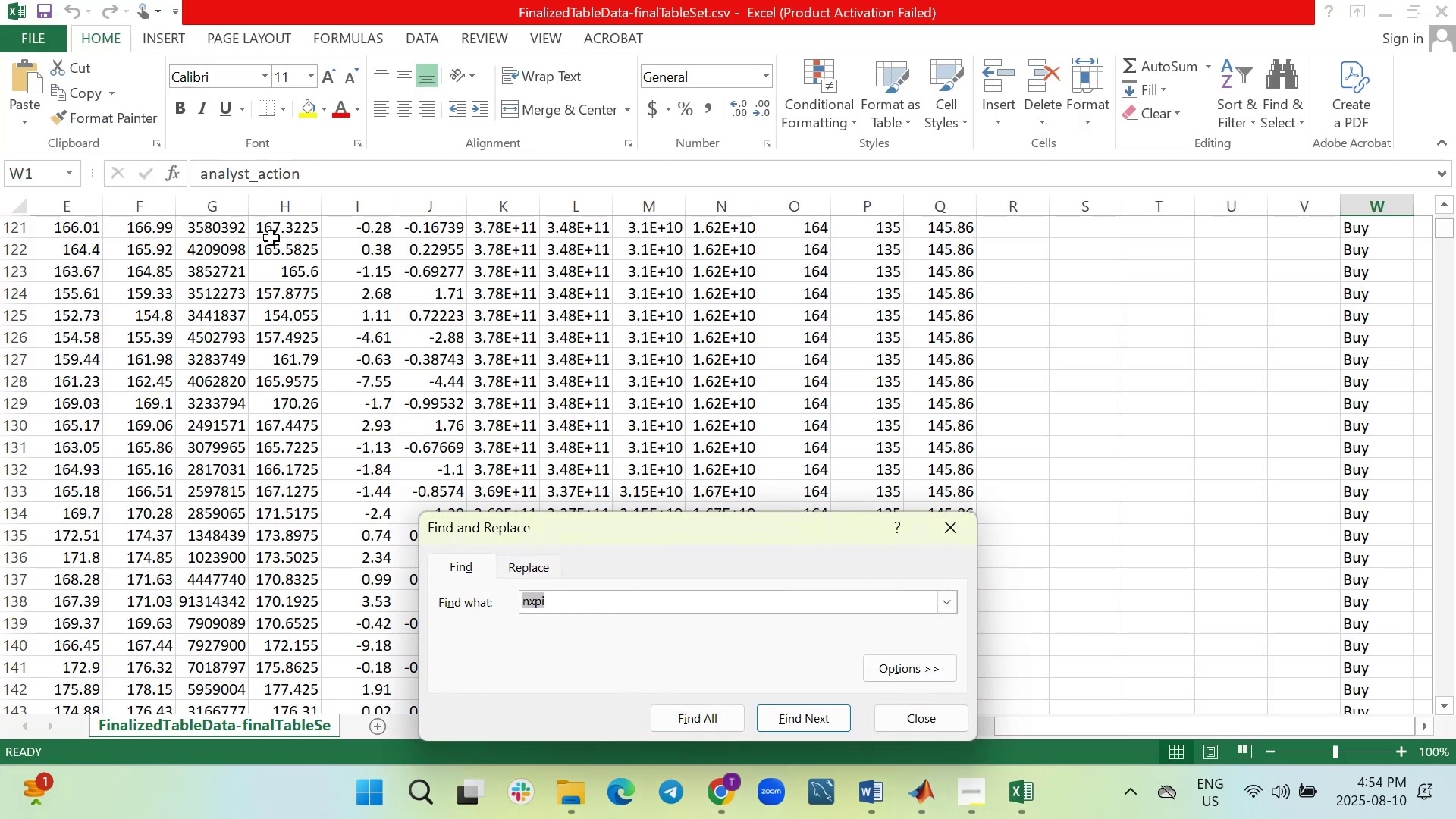 
type(gen)
 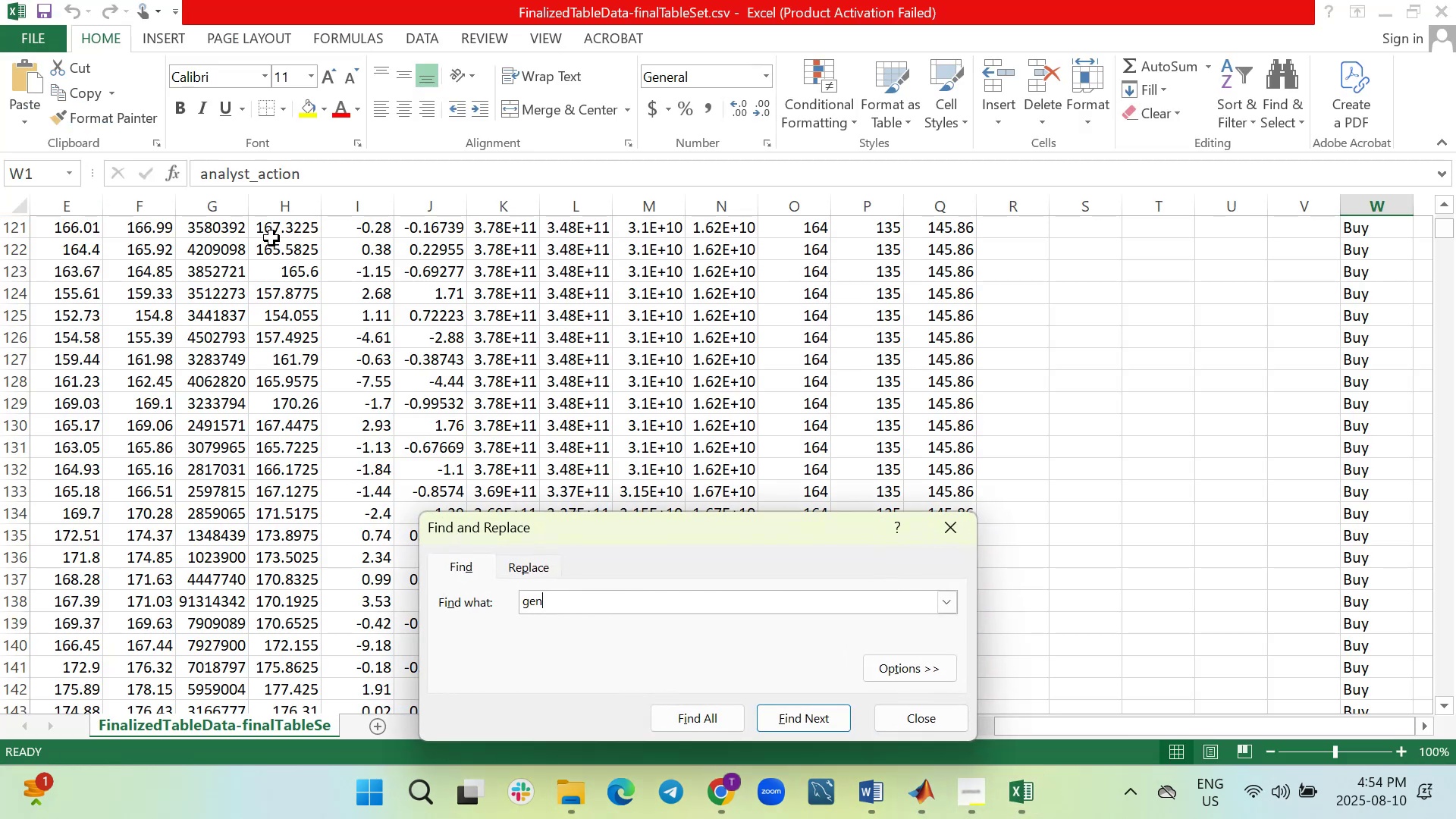 
key(Enter)
 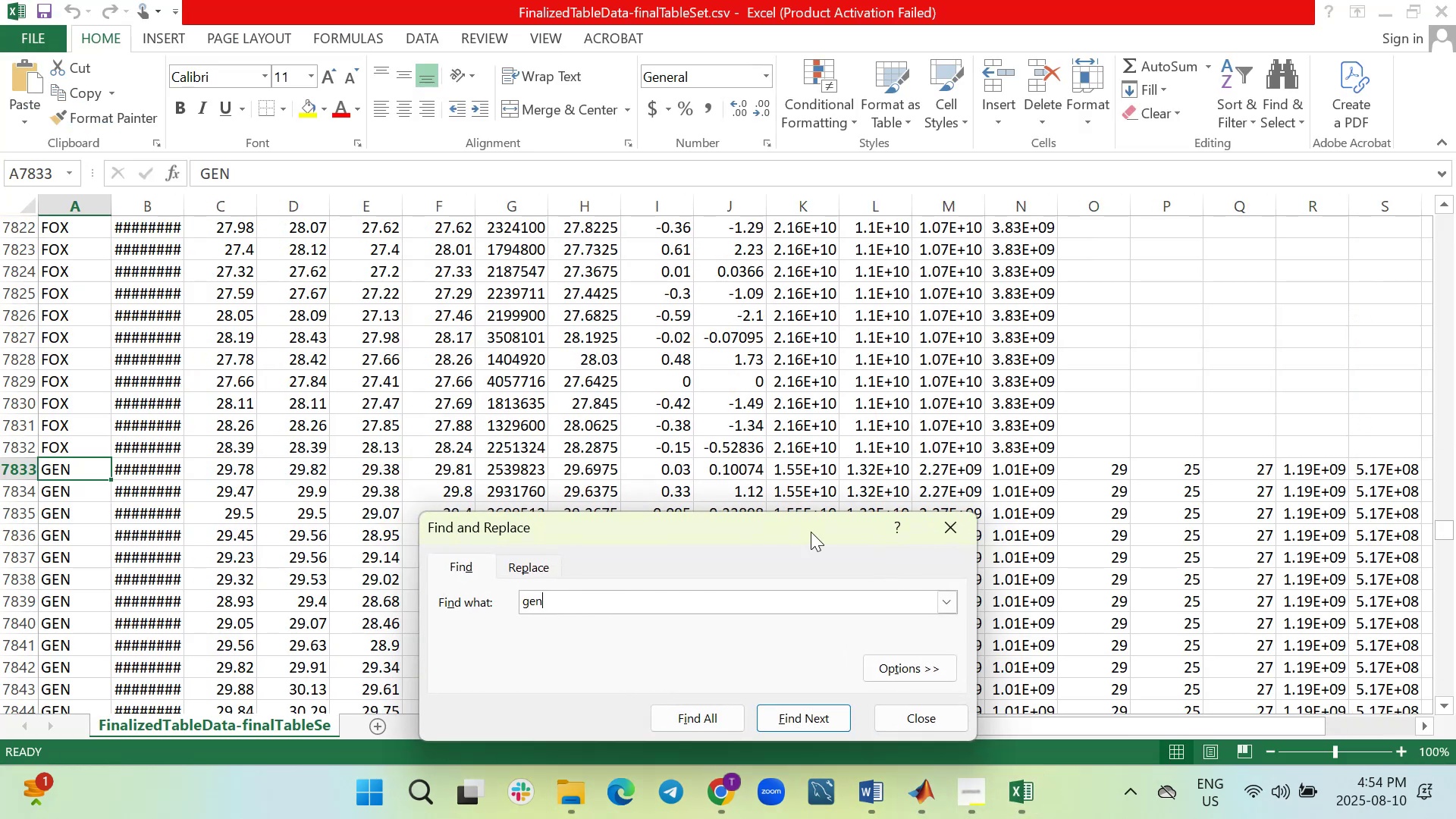 
left_click([944, 519])
 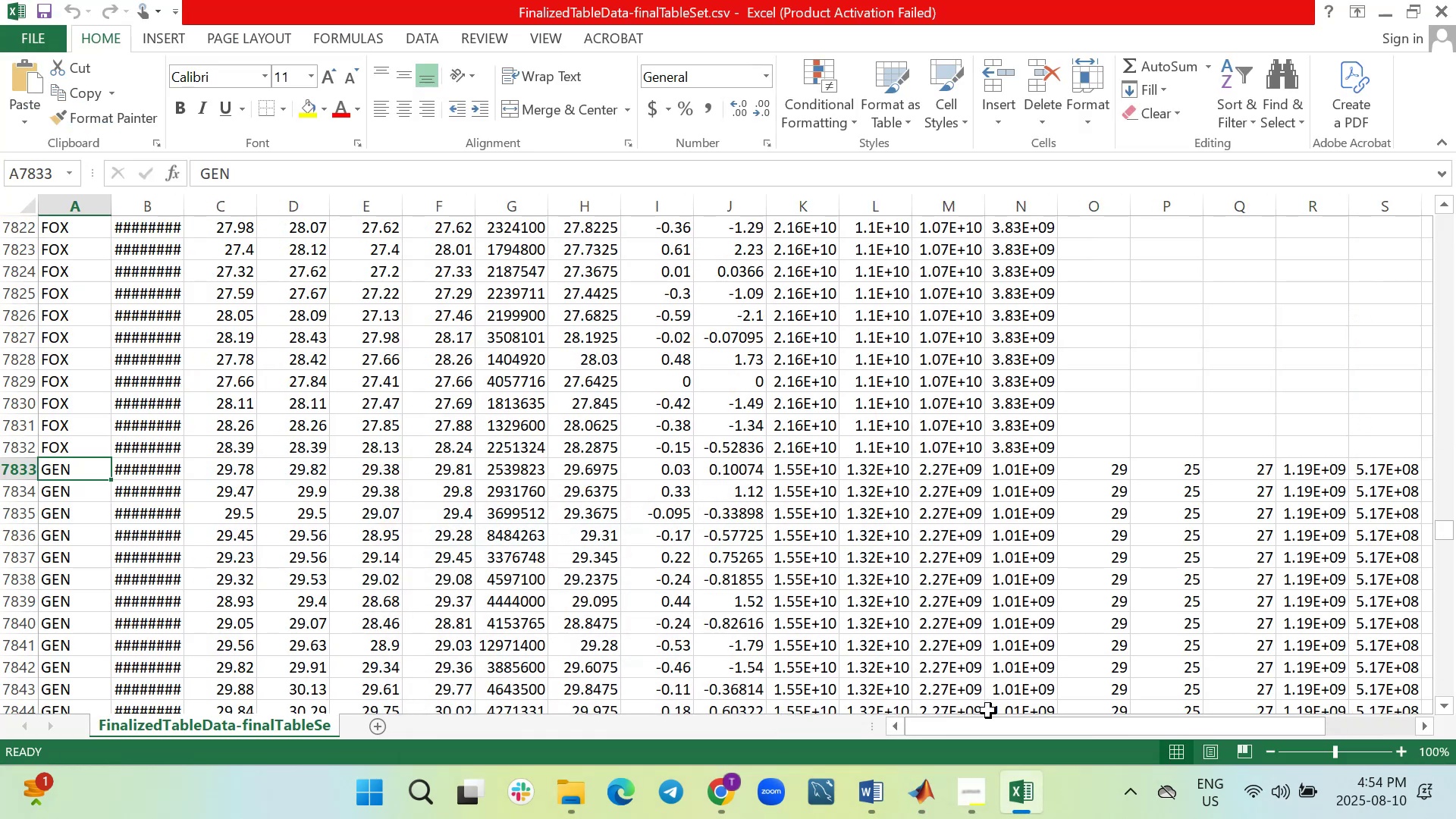 
left_click_drag(start_coordinate=[988, 724], to_coordinate=[1213, 708])
 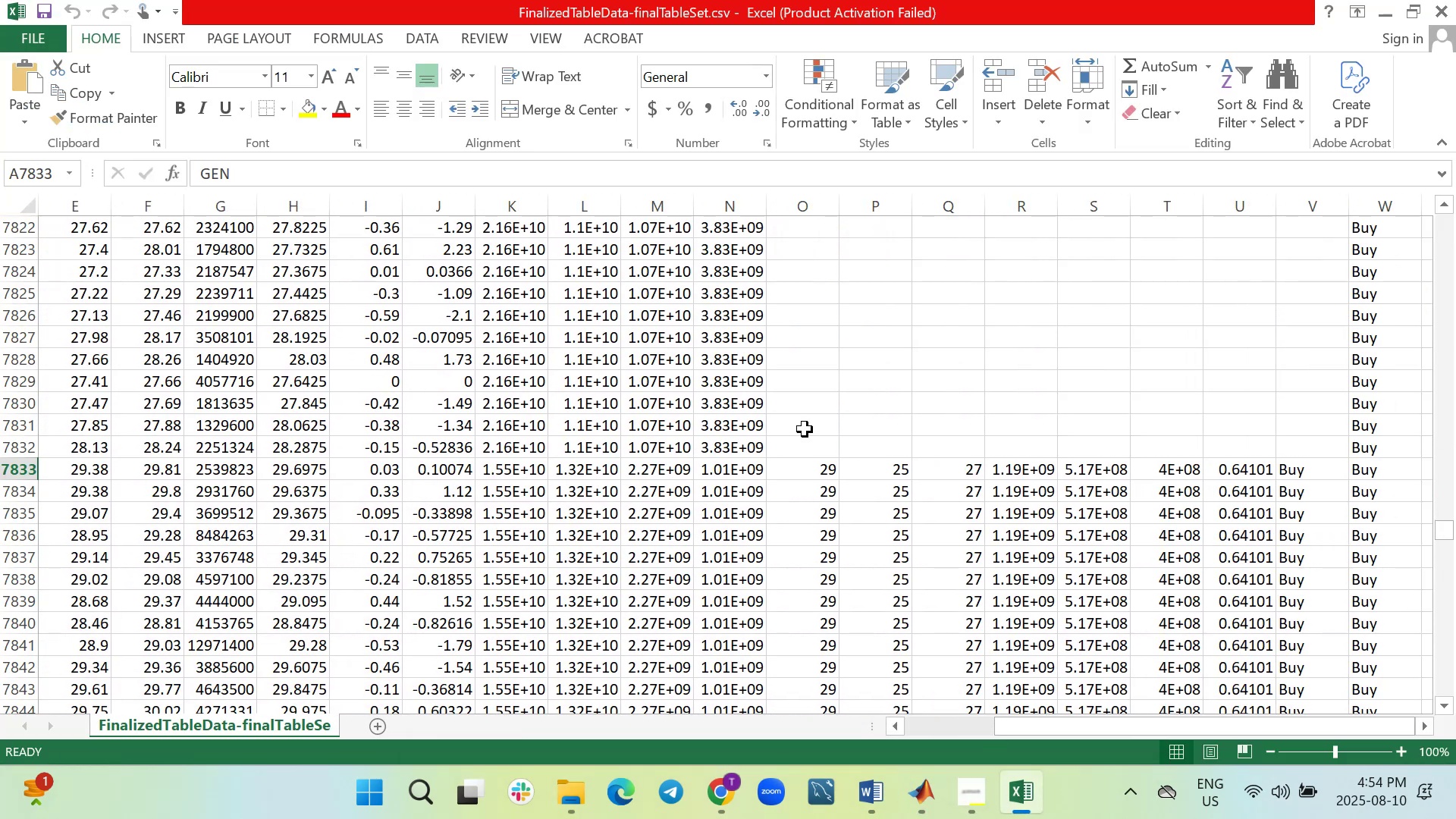 
scroll: coordinate [804, 433], scroll_direction: down, amount: 7.0
 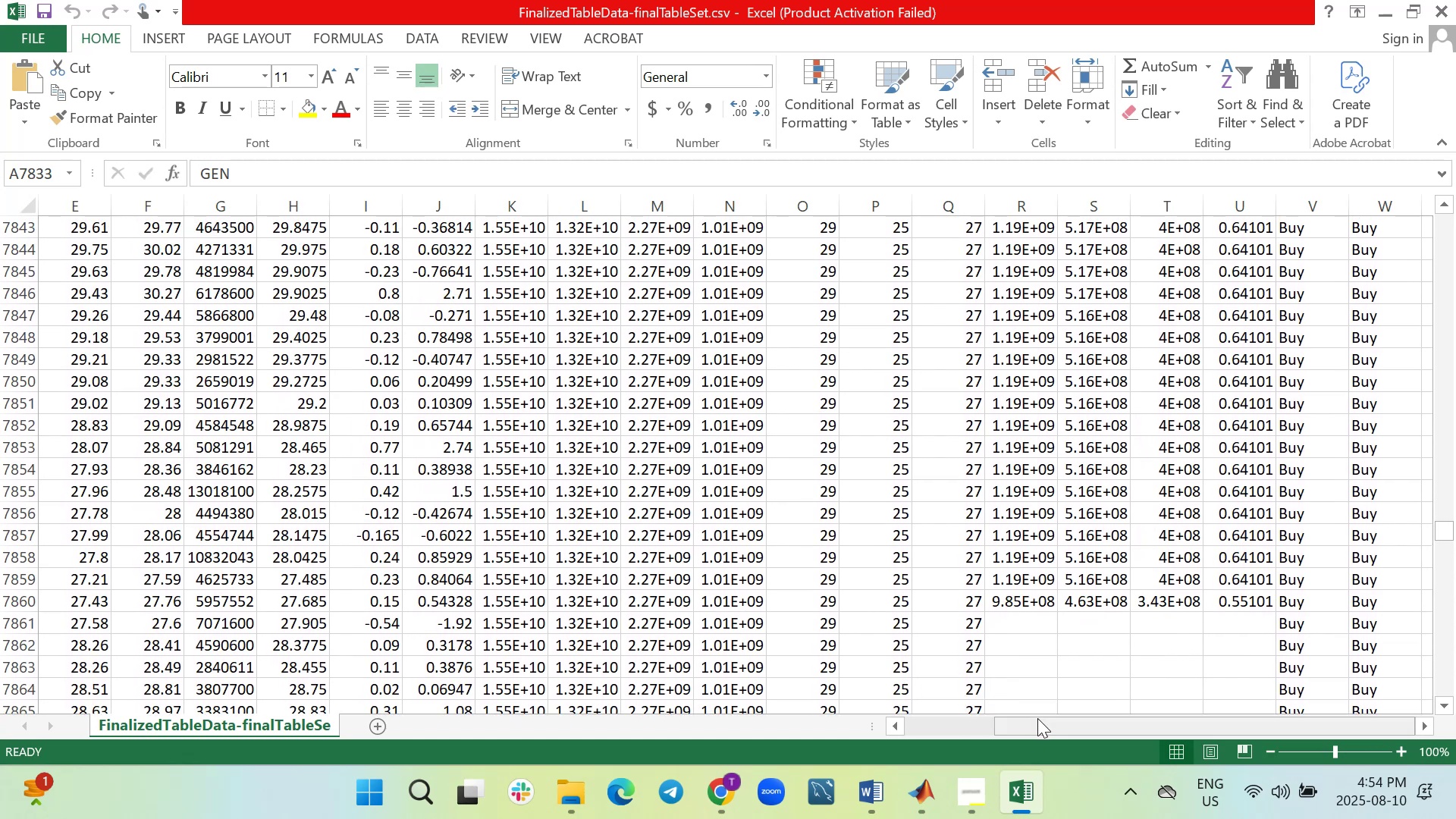 
left_click_drag(start_coordinate=[1040, 723], to_coordinate=[890, 729])
 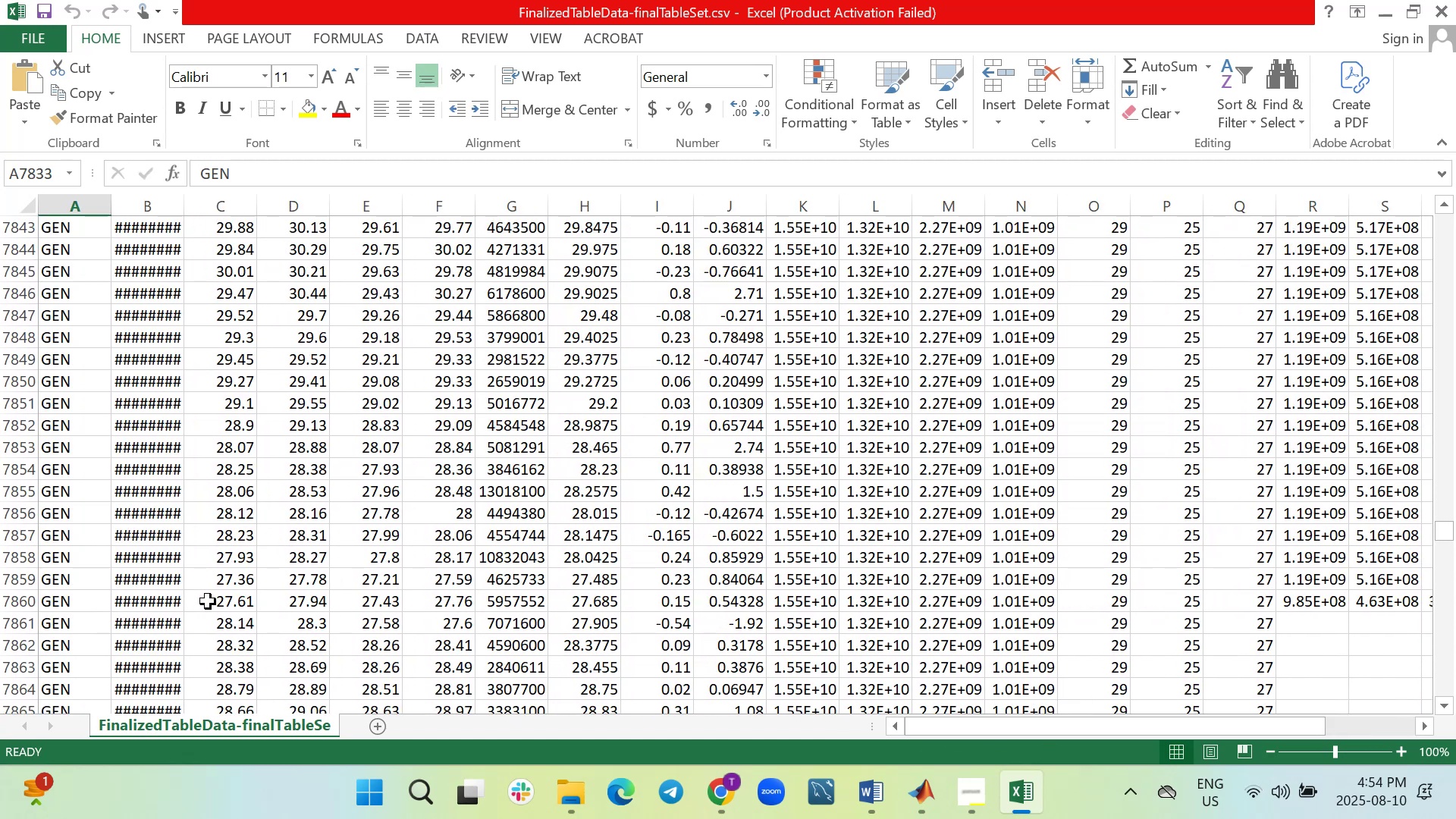 
scroll: coordinate [204, 579], scroll_direction: up, amount: 14.0
 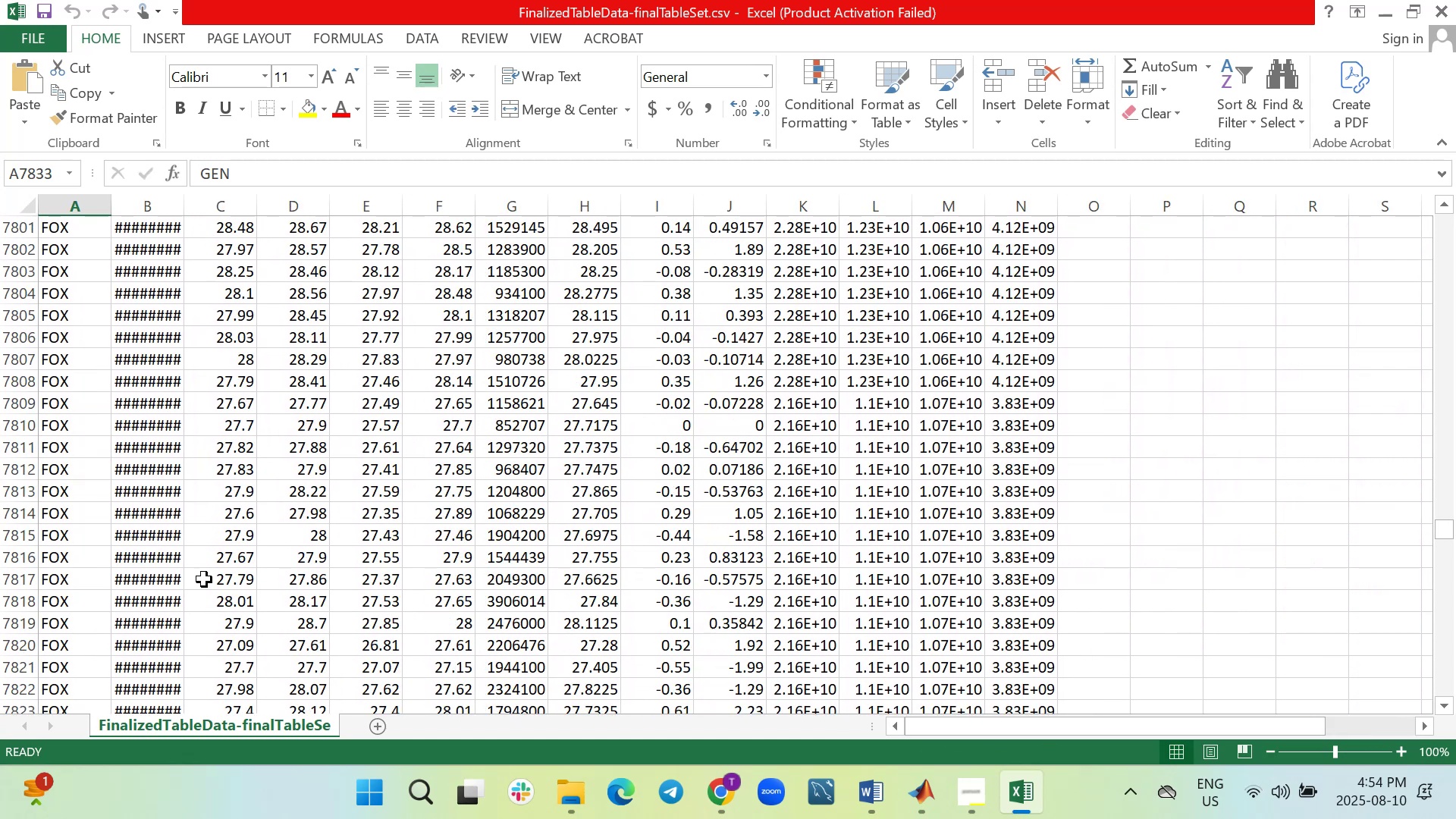 
scroll: coordinate [204, 579], scroll_direction: down, amount: 34.0
 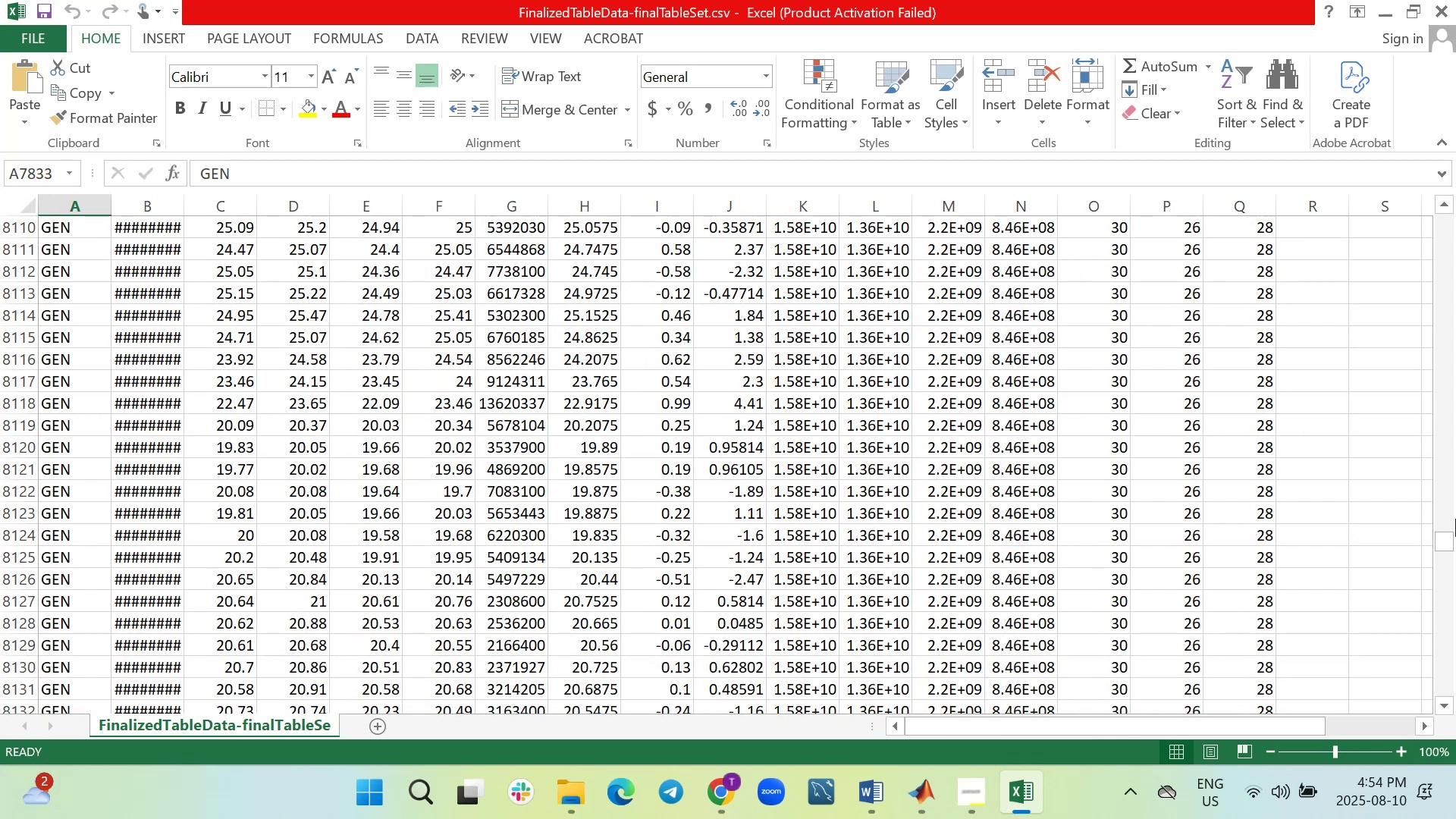 
left_click_drag(start_coordinate=[1450, 538], to_coordinate=[1444, 678])
 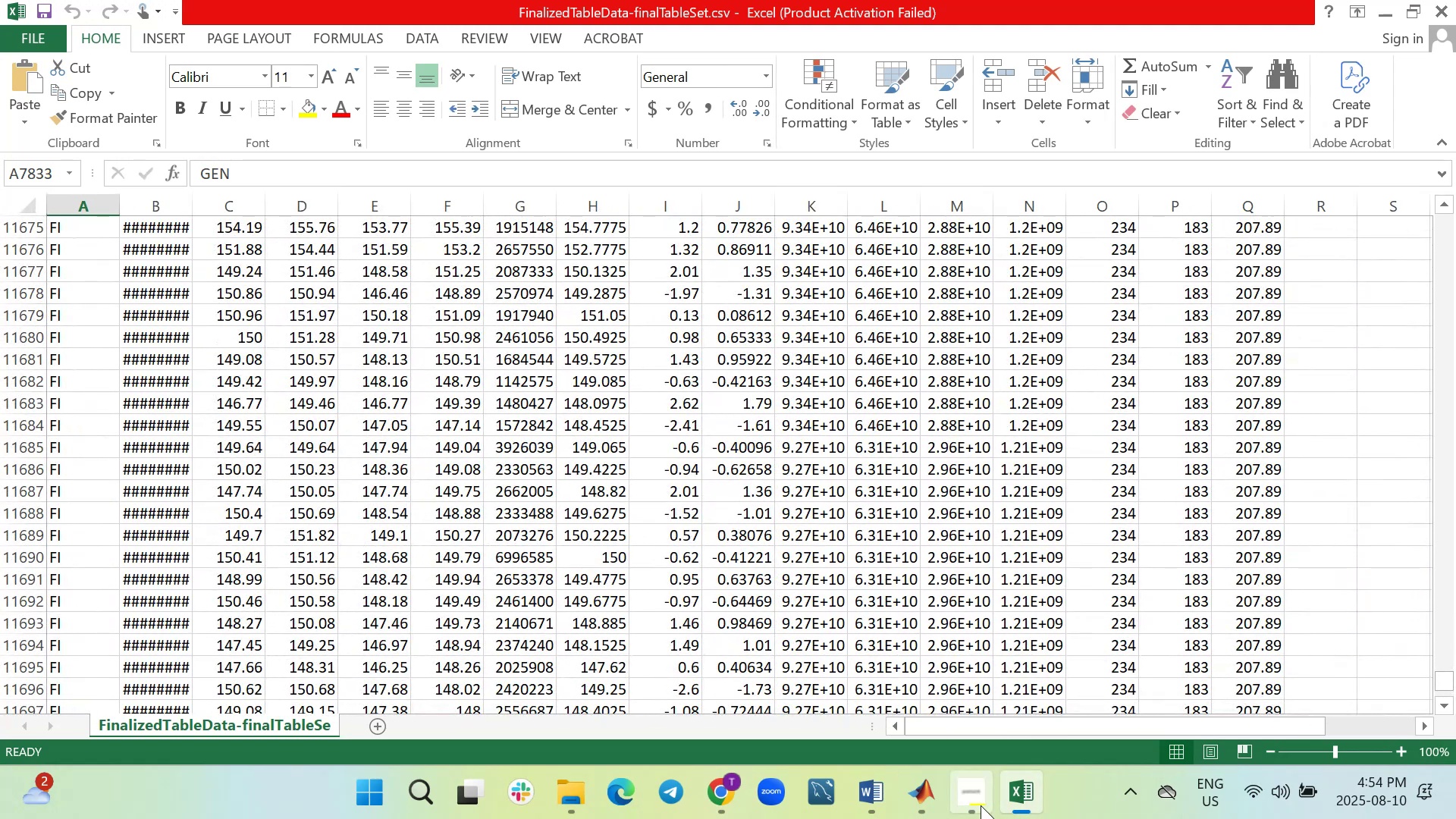 
left_click([921, 814])
 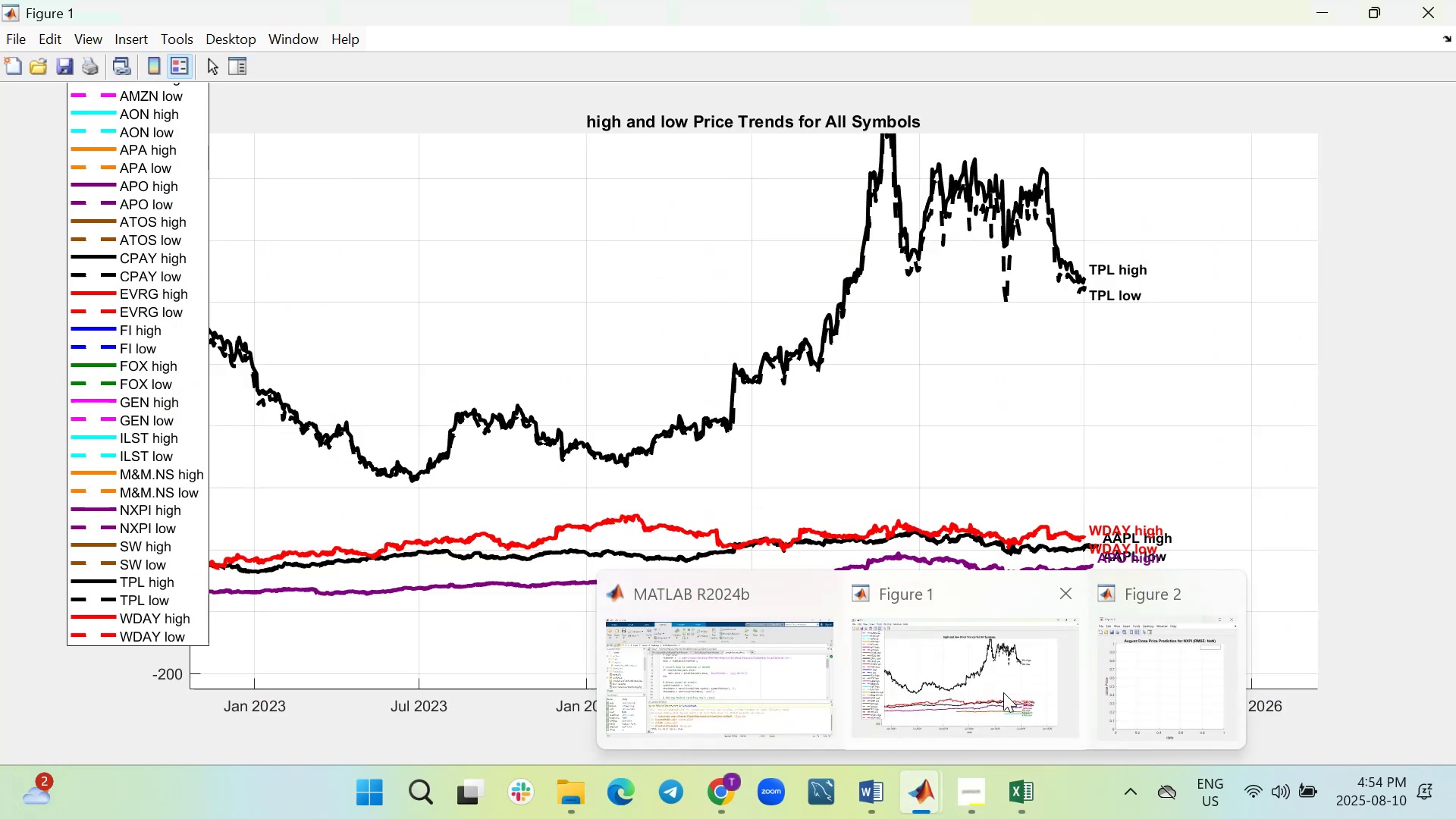 
wait(5.69)
 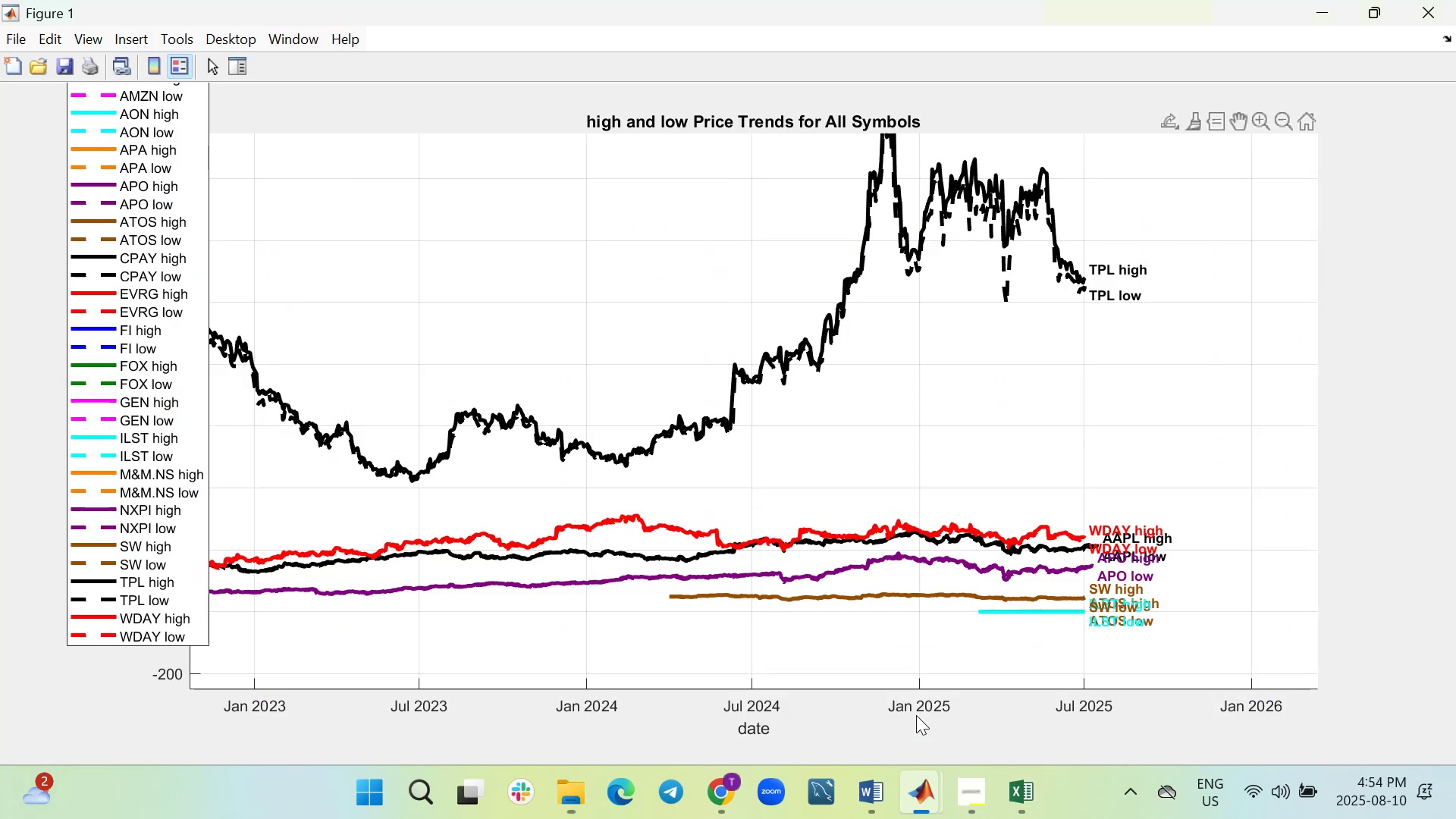 
double_click([1018, 802])
 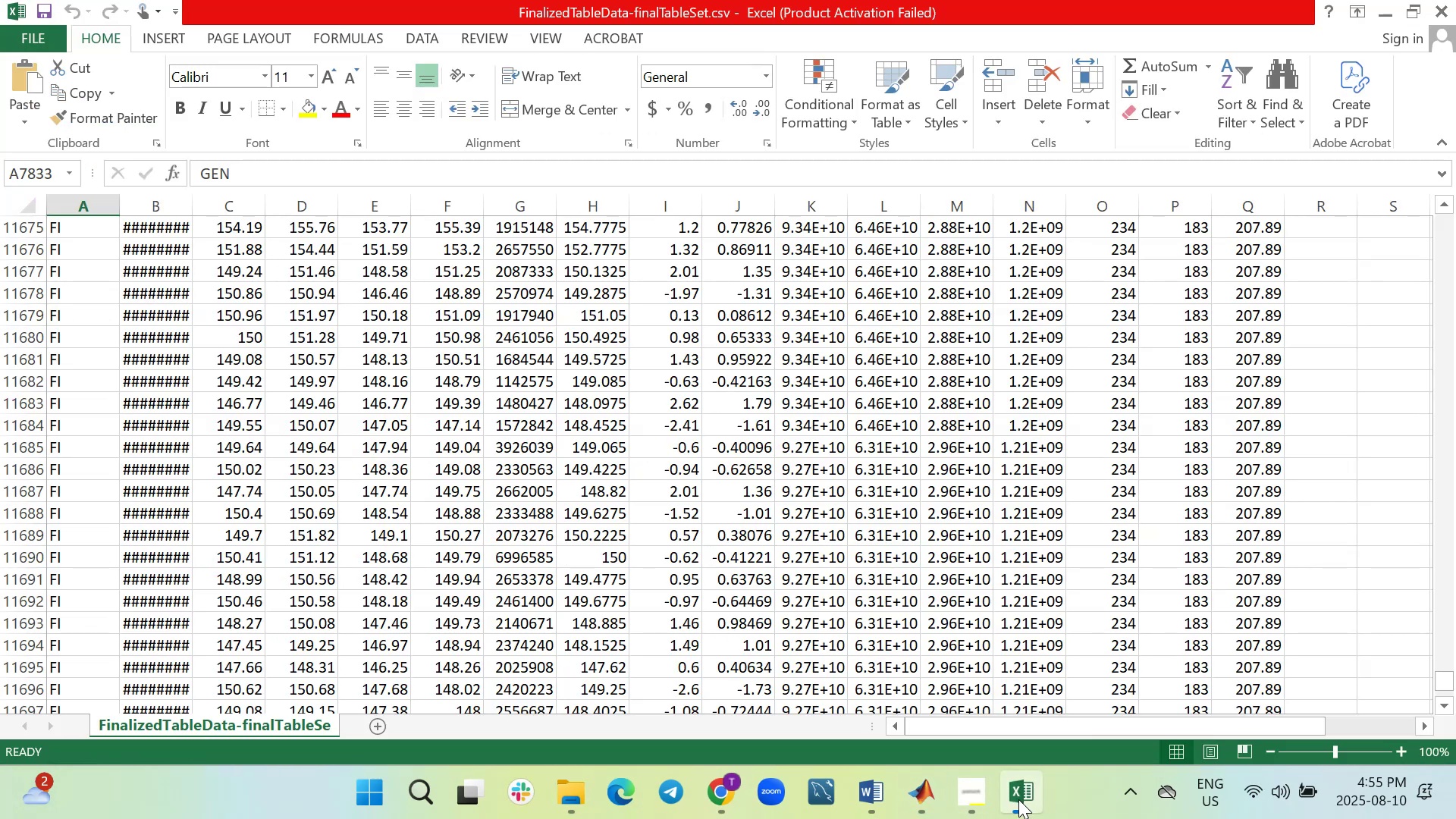 
hold_key(key=ControlLeft, duration=0.69)
 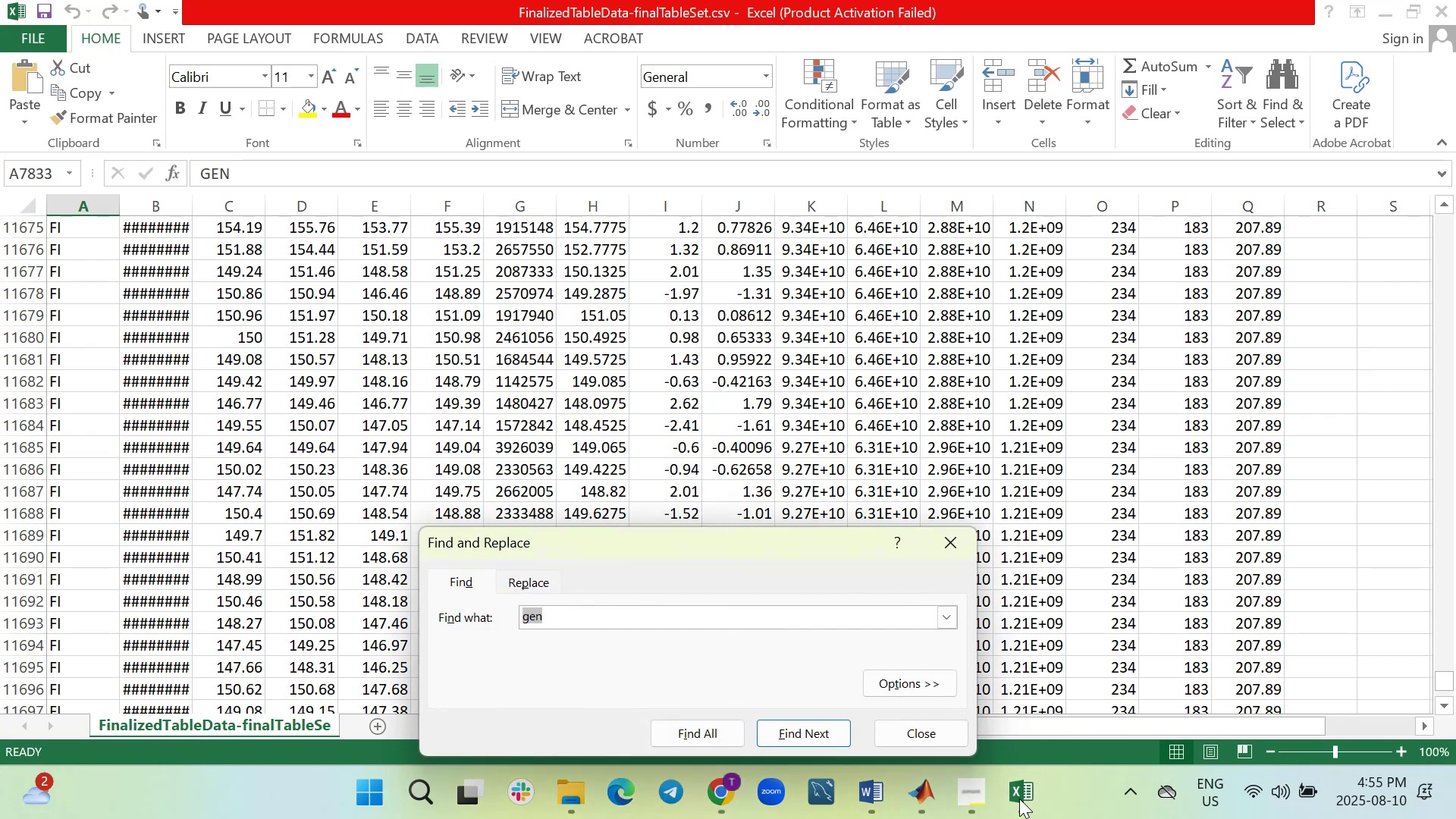 
type(fWDAY)
 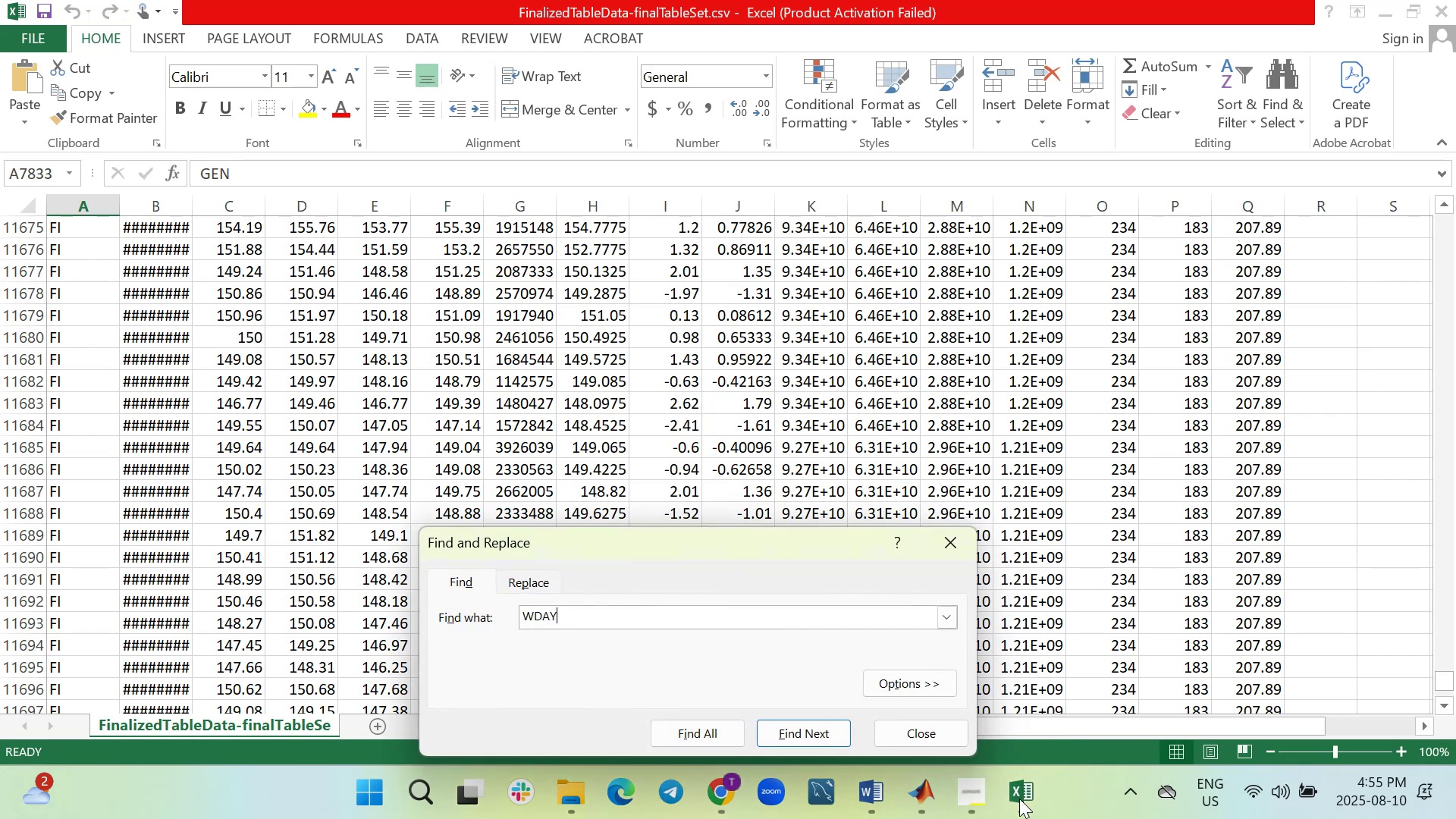 
 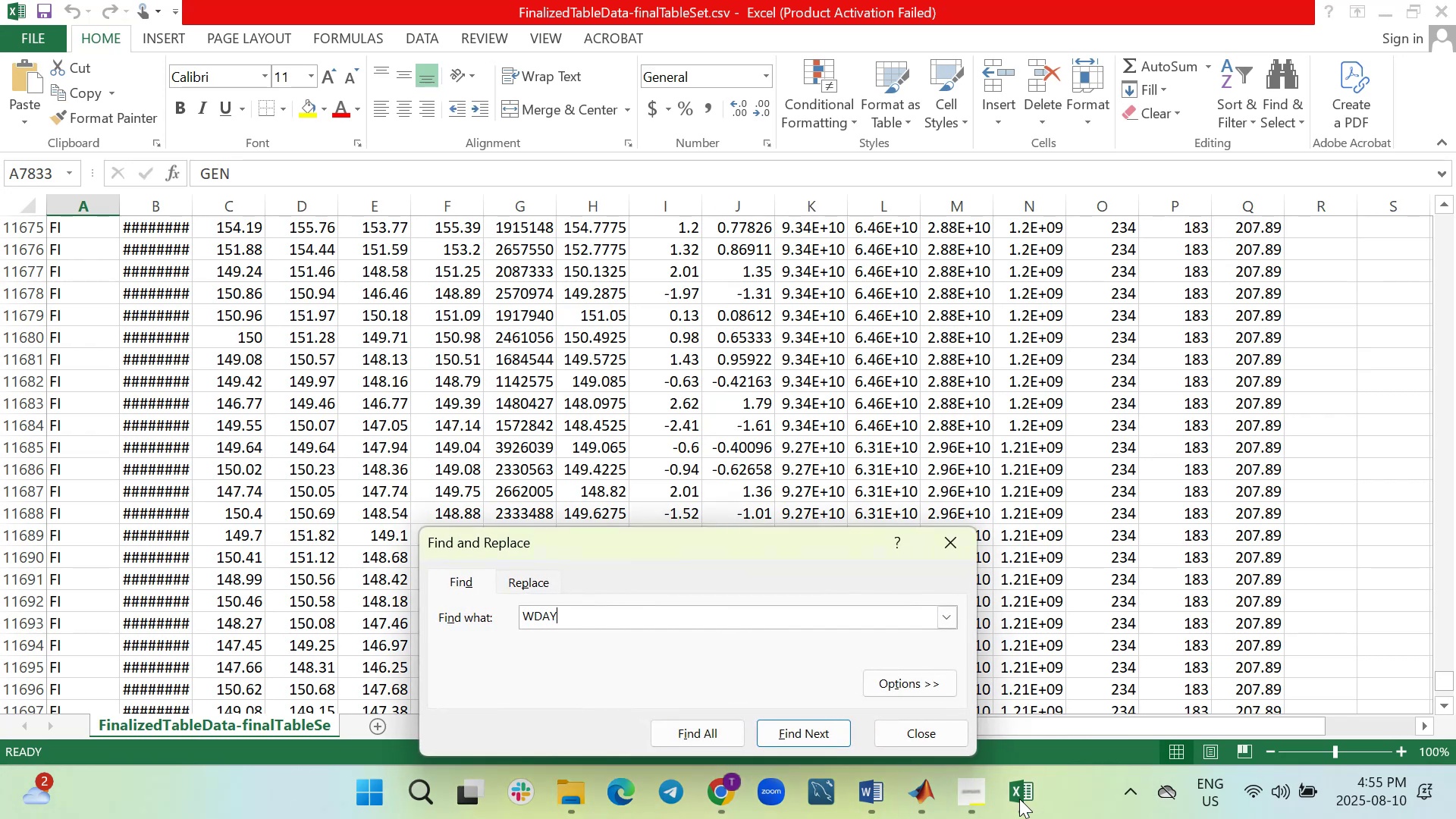 
key(Enter)
 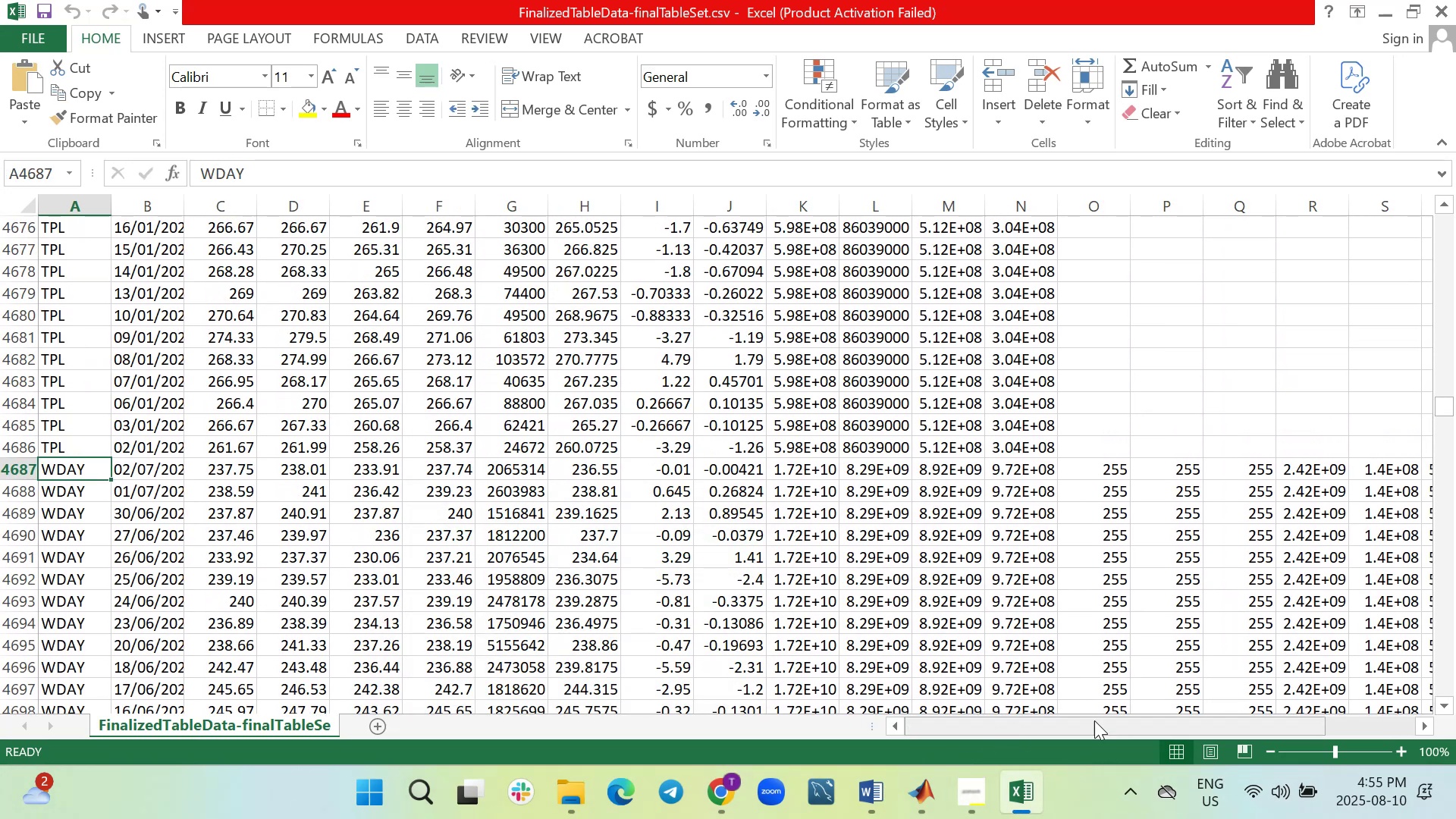 
scroll: coordinate [1189, 585], scroll_direction: down, amount: 12.0
 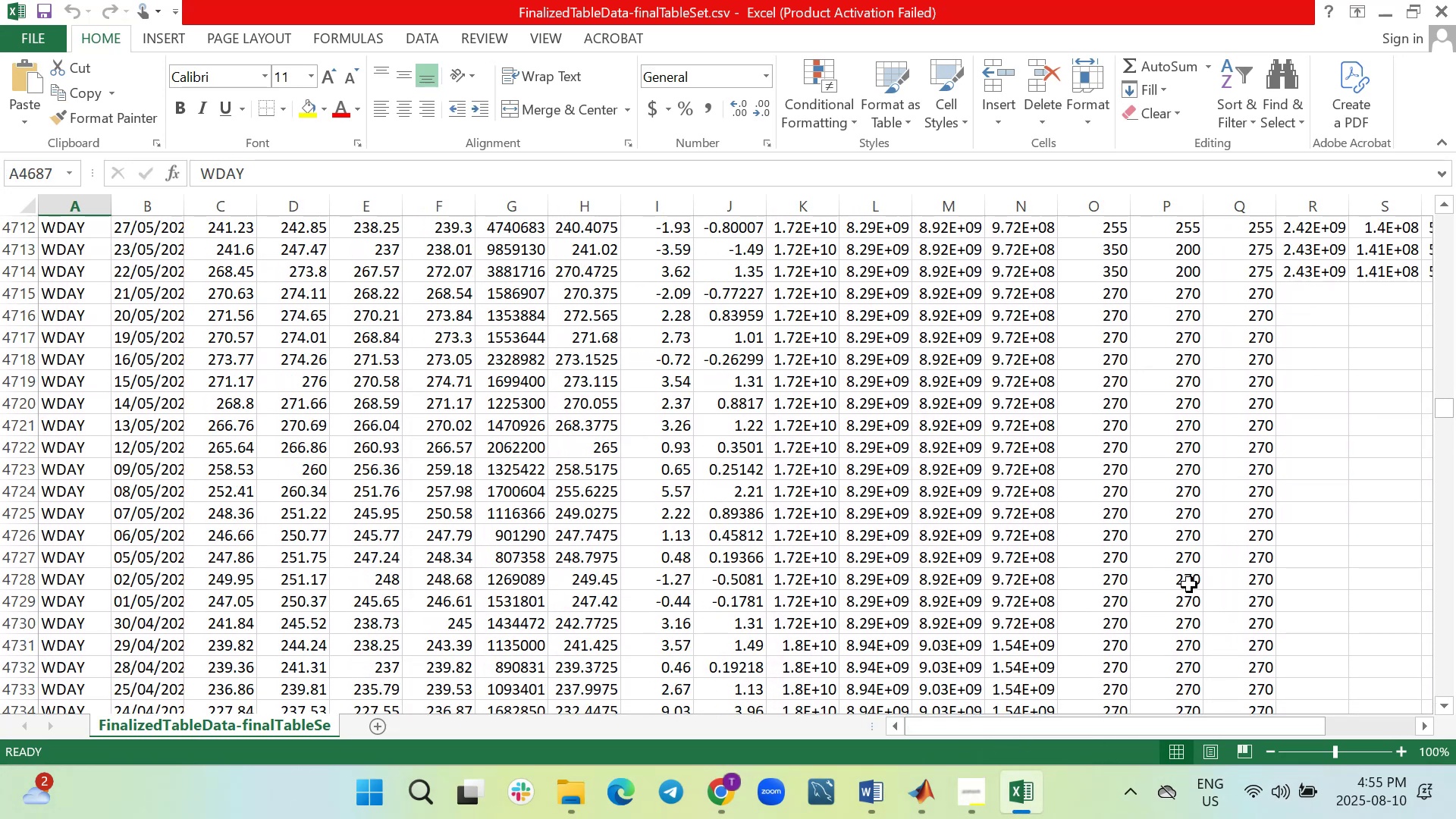 
scroll: coordinate [1188, 586], scroll_direction: up, amount: 1.0
 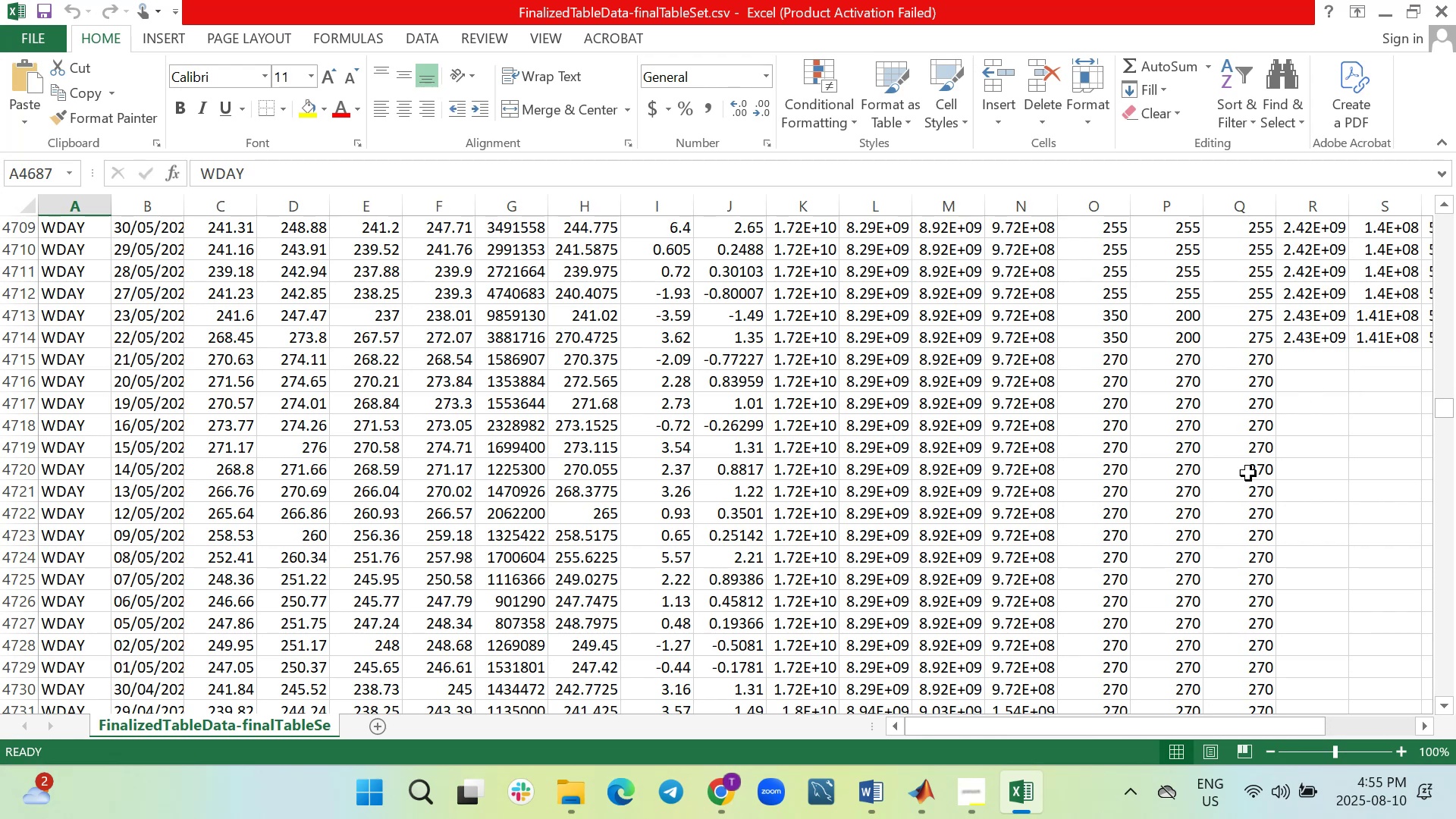 
left_click_drag(start_coordinate=[1056, 723], to_coordinate=[1206, 704])
 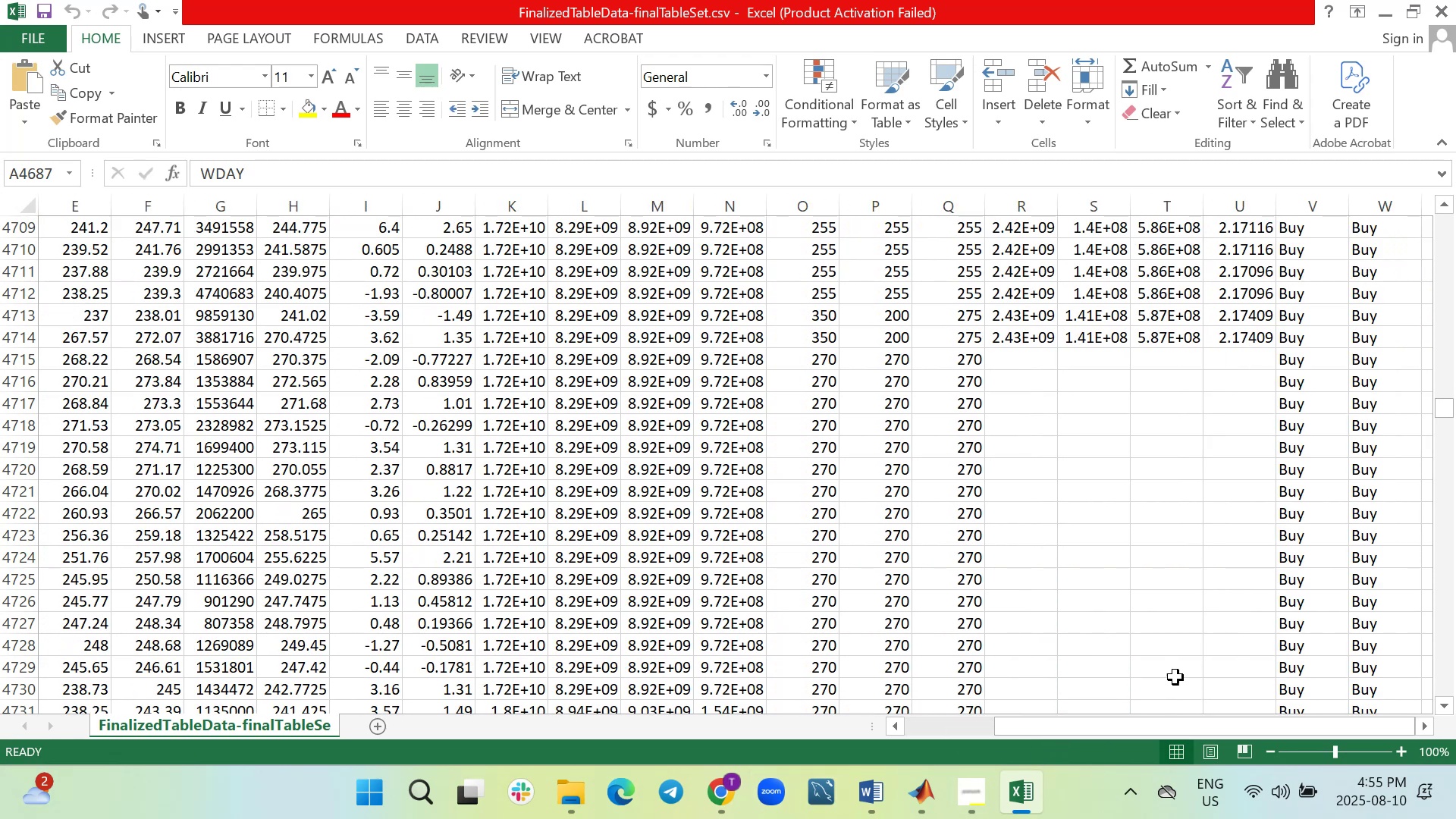 
scroll: coordinate [1122, 522], scroll_direction: up, amount: 8.0
 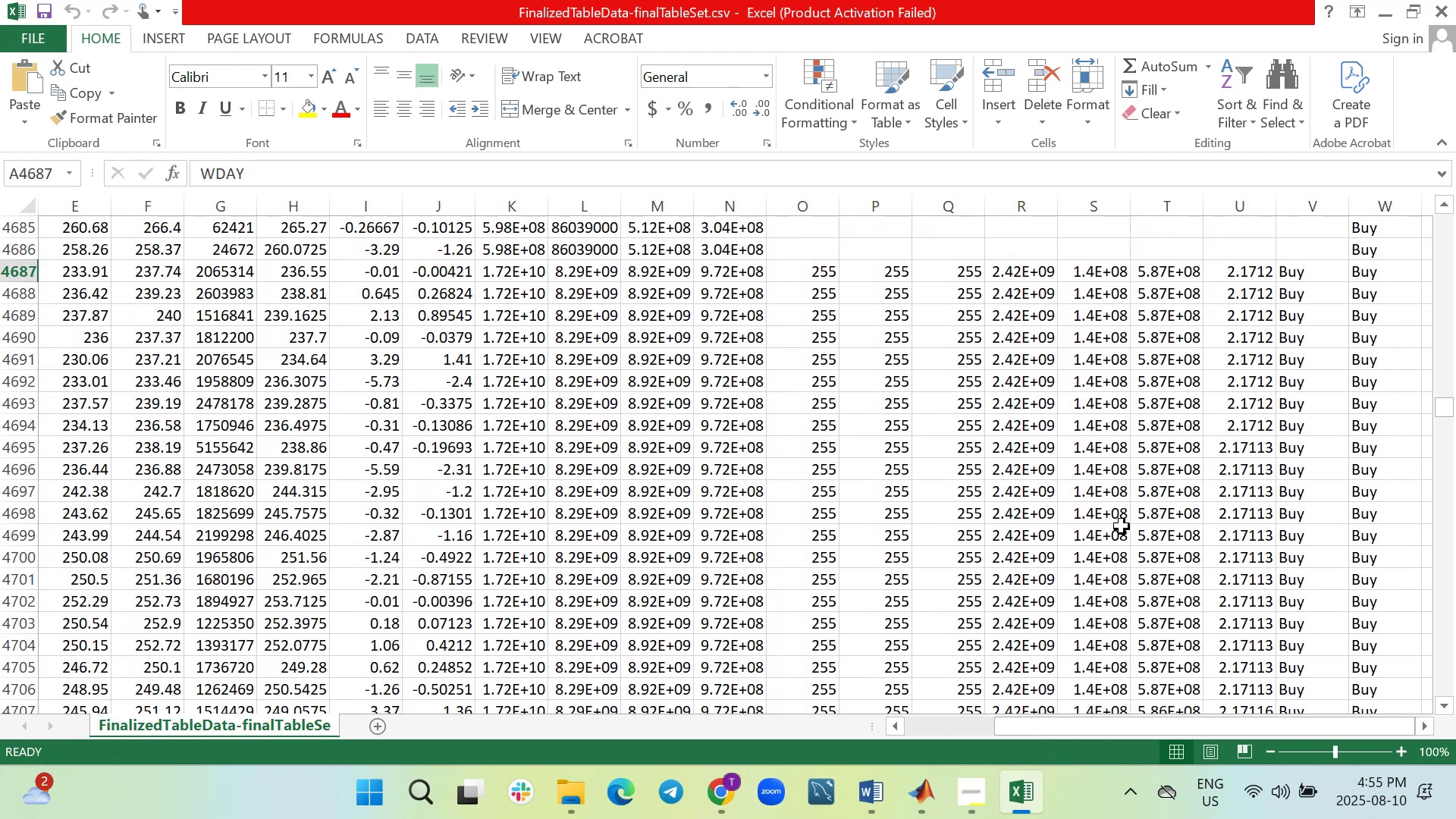 
scroll: coordinate [1122, 526], scroll_direction: down, amount: 3.0
 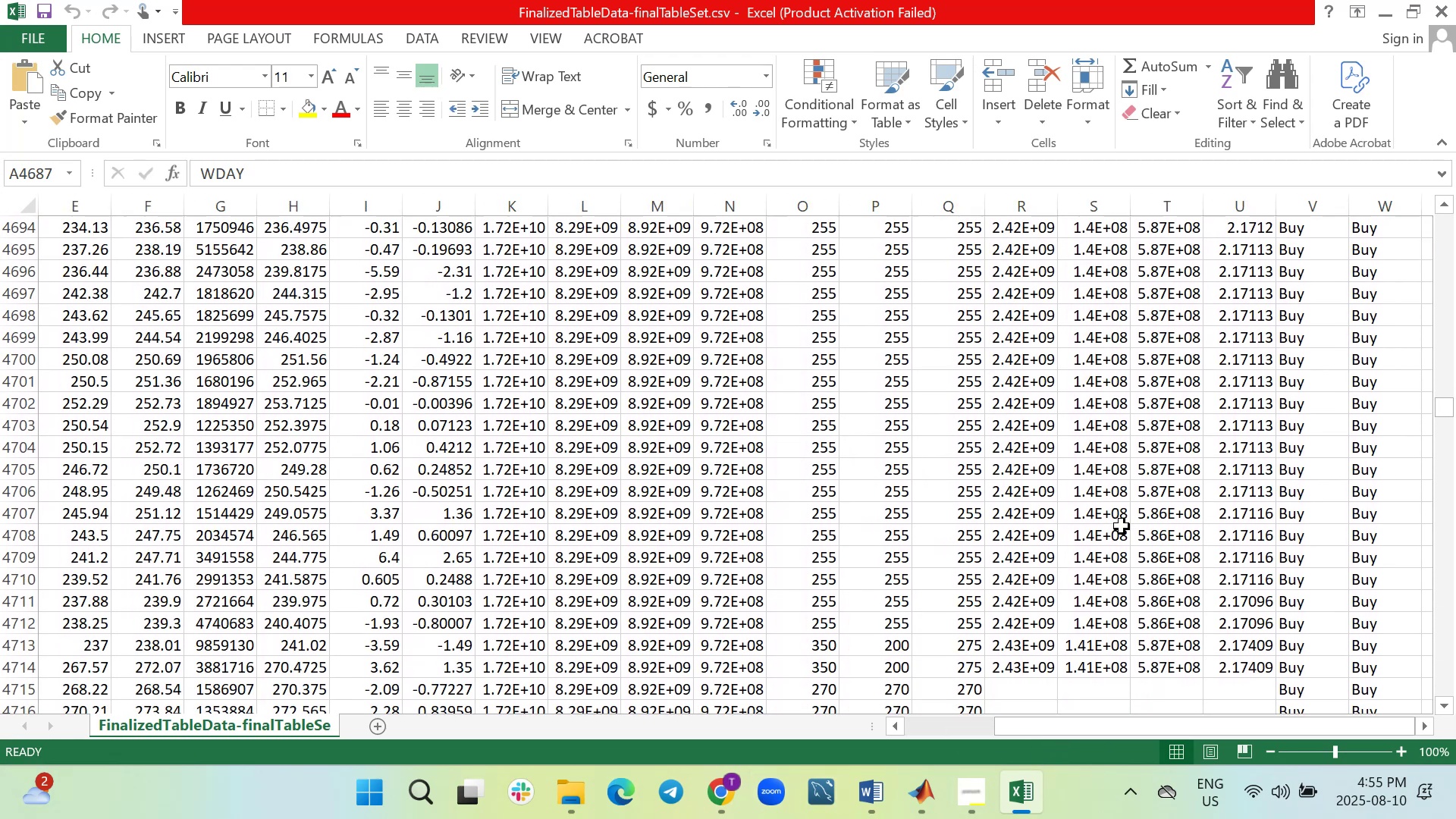 
scroll: coordinate [1122, 527], scroll_direction: up, amount: 18.0
 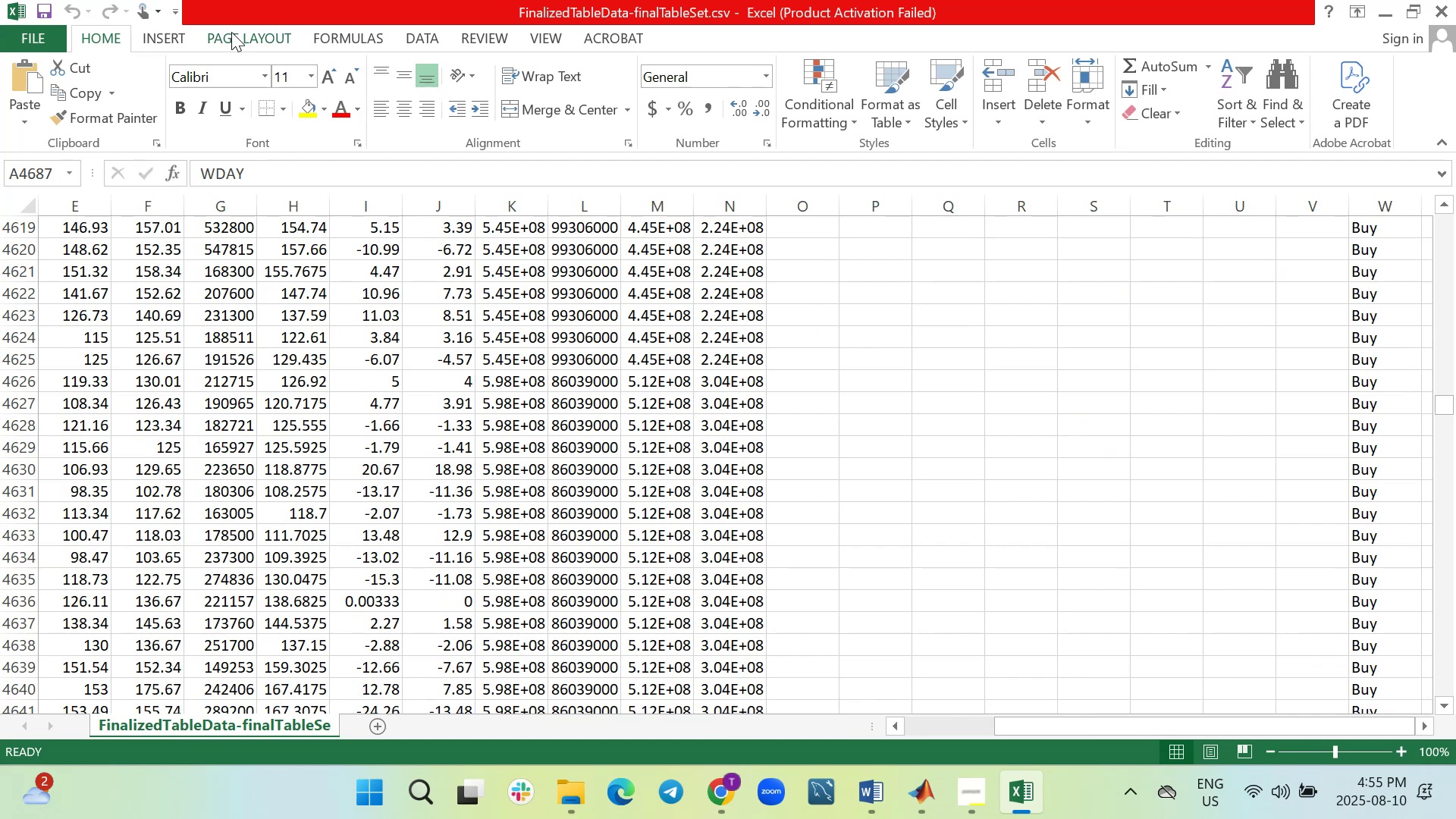 
left_click([281, 42])
 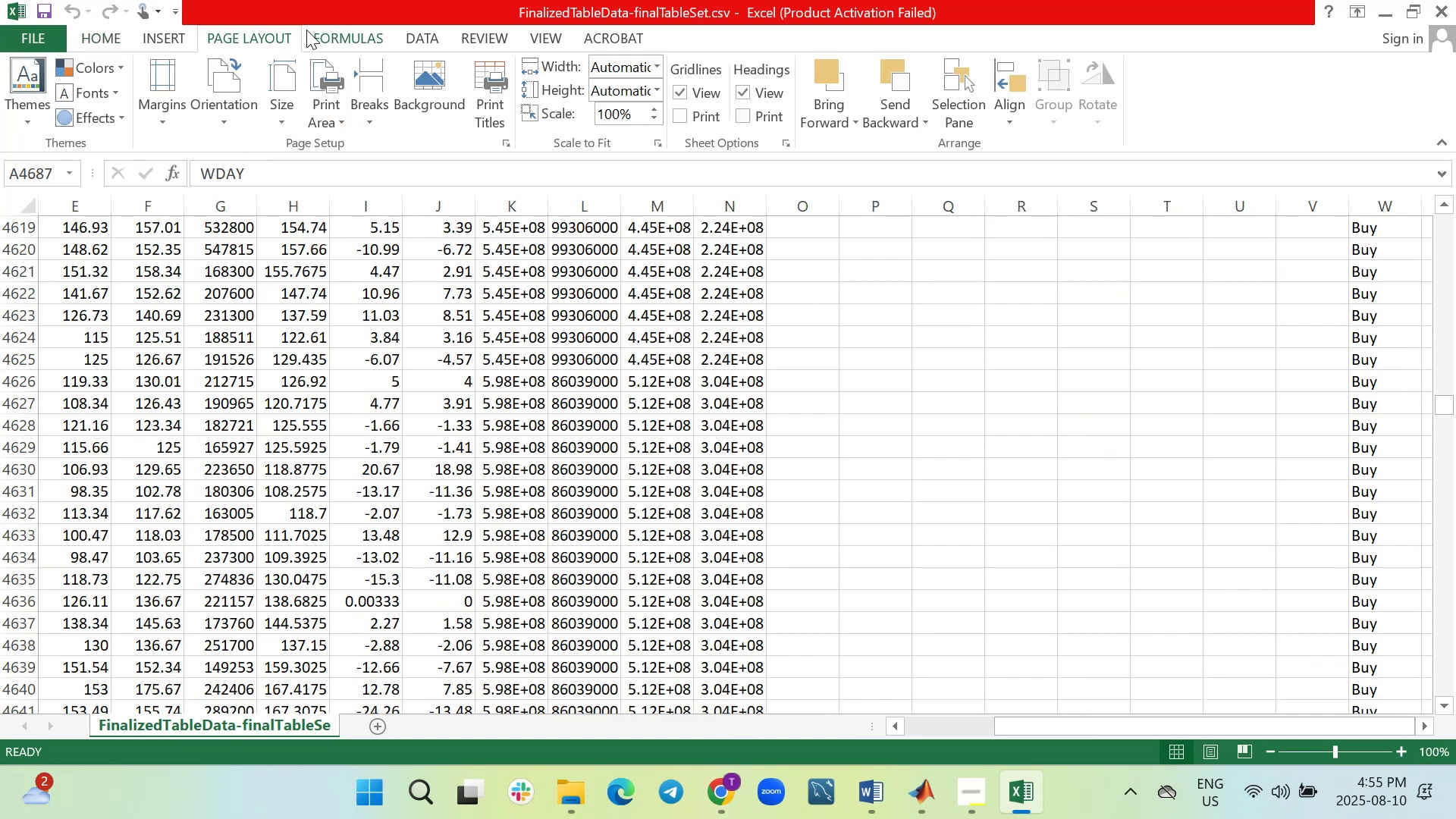 
left_click([347, 30])
 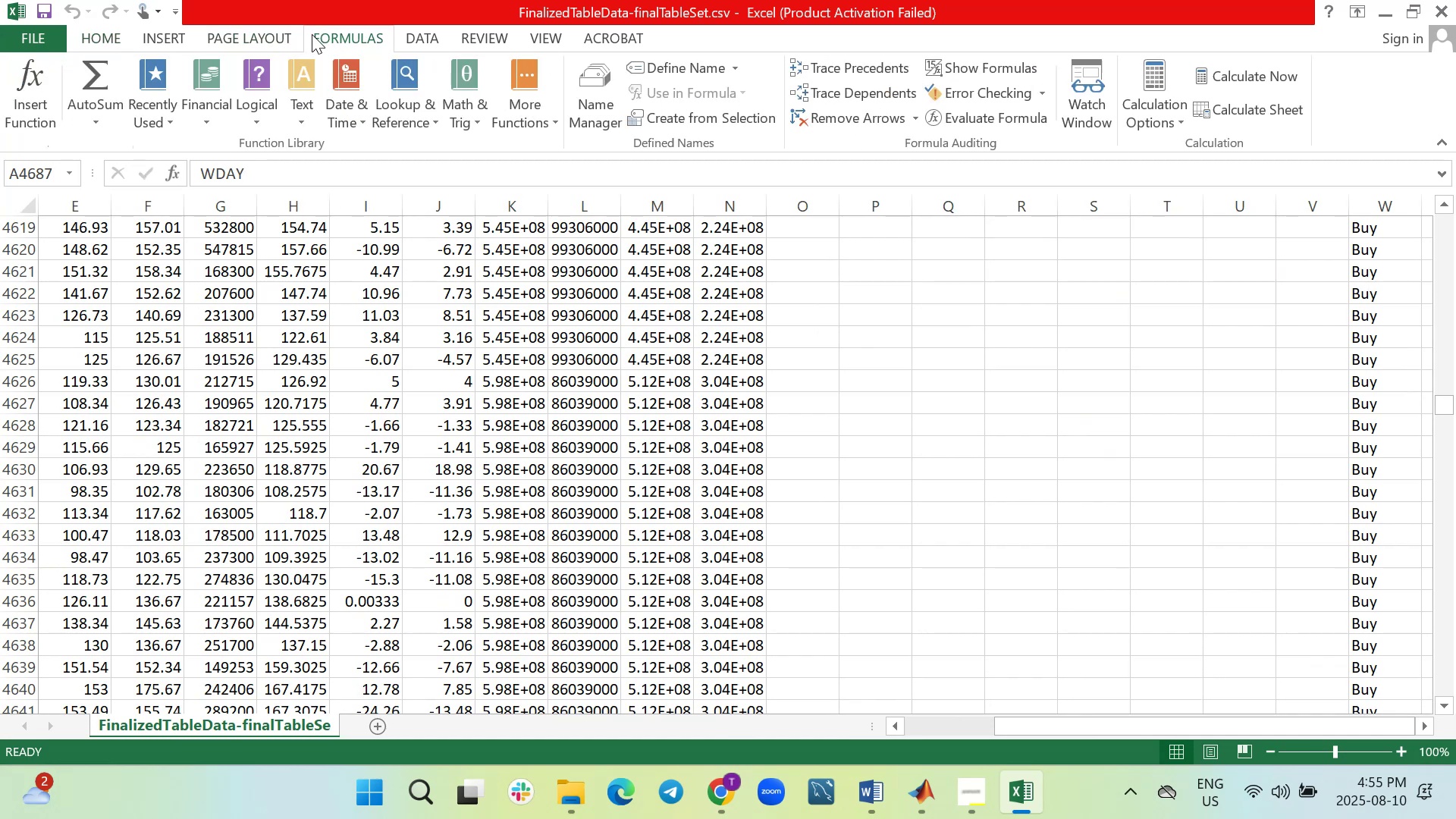 
left_click([261, 39])
 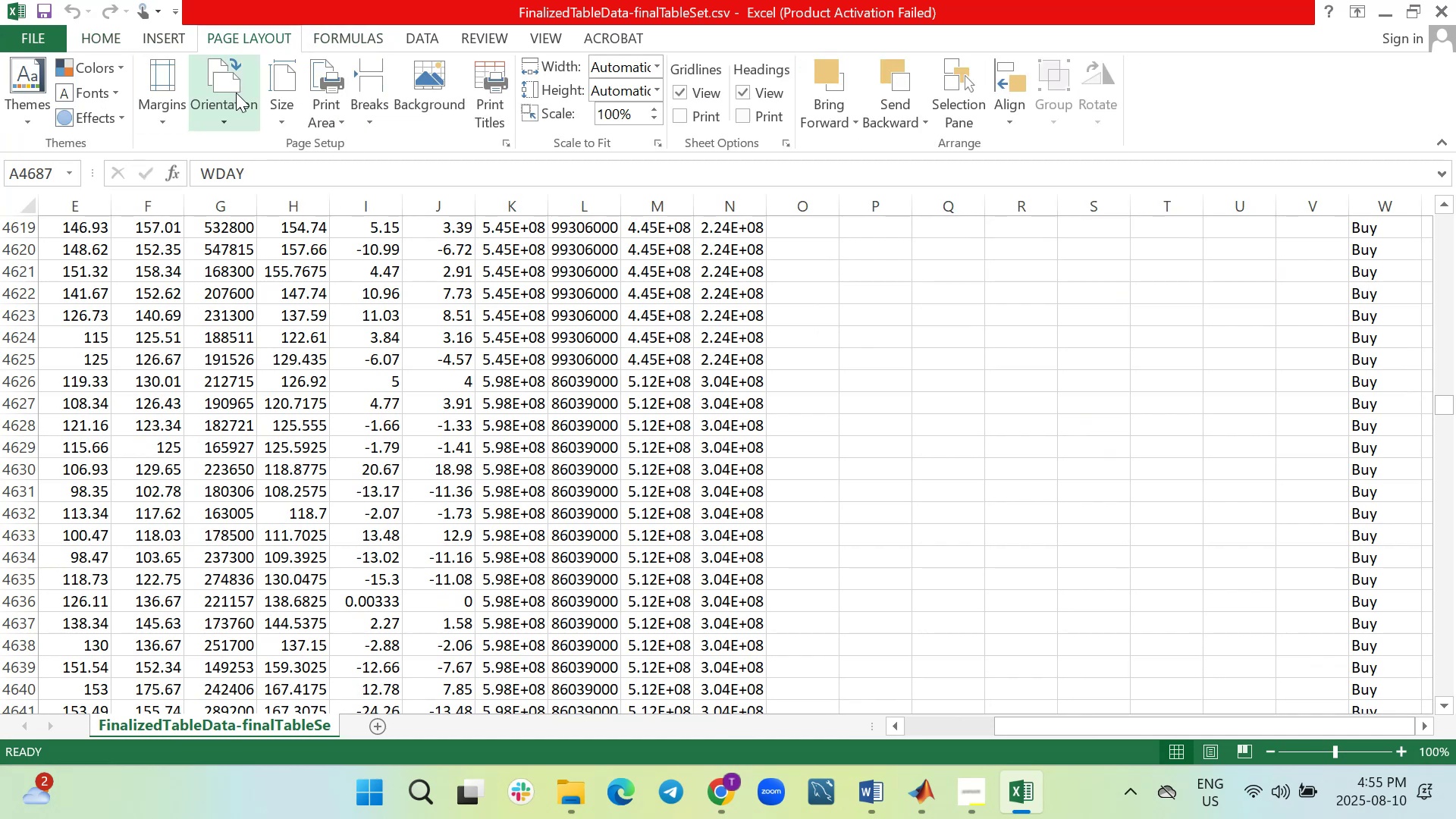 
mouse_move([260, 86])
 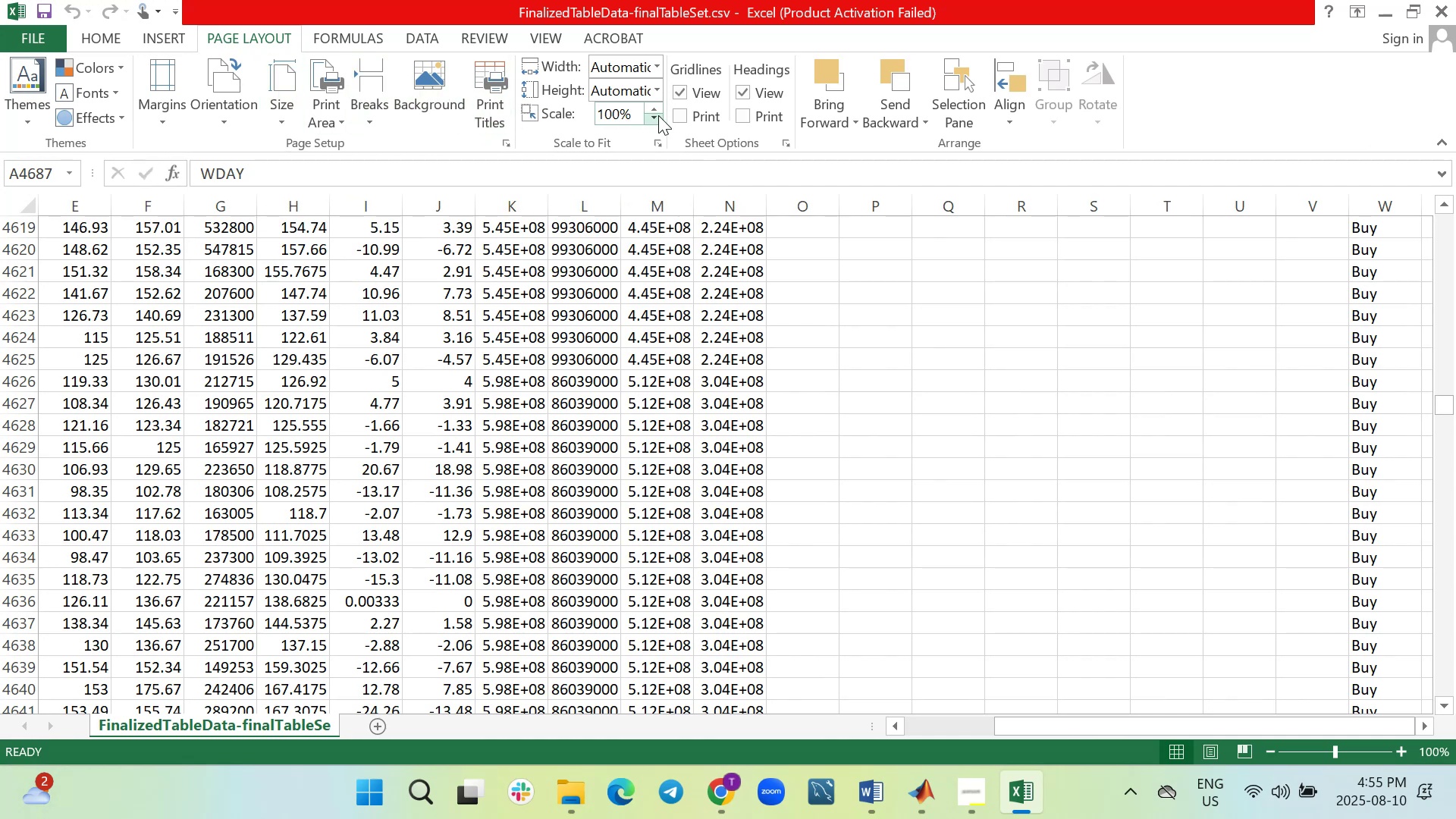 
wait(5.09)
 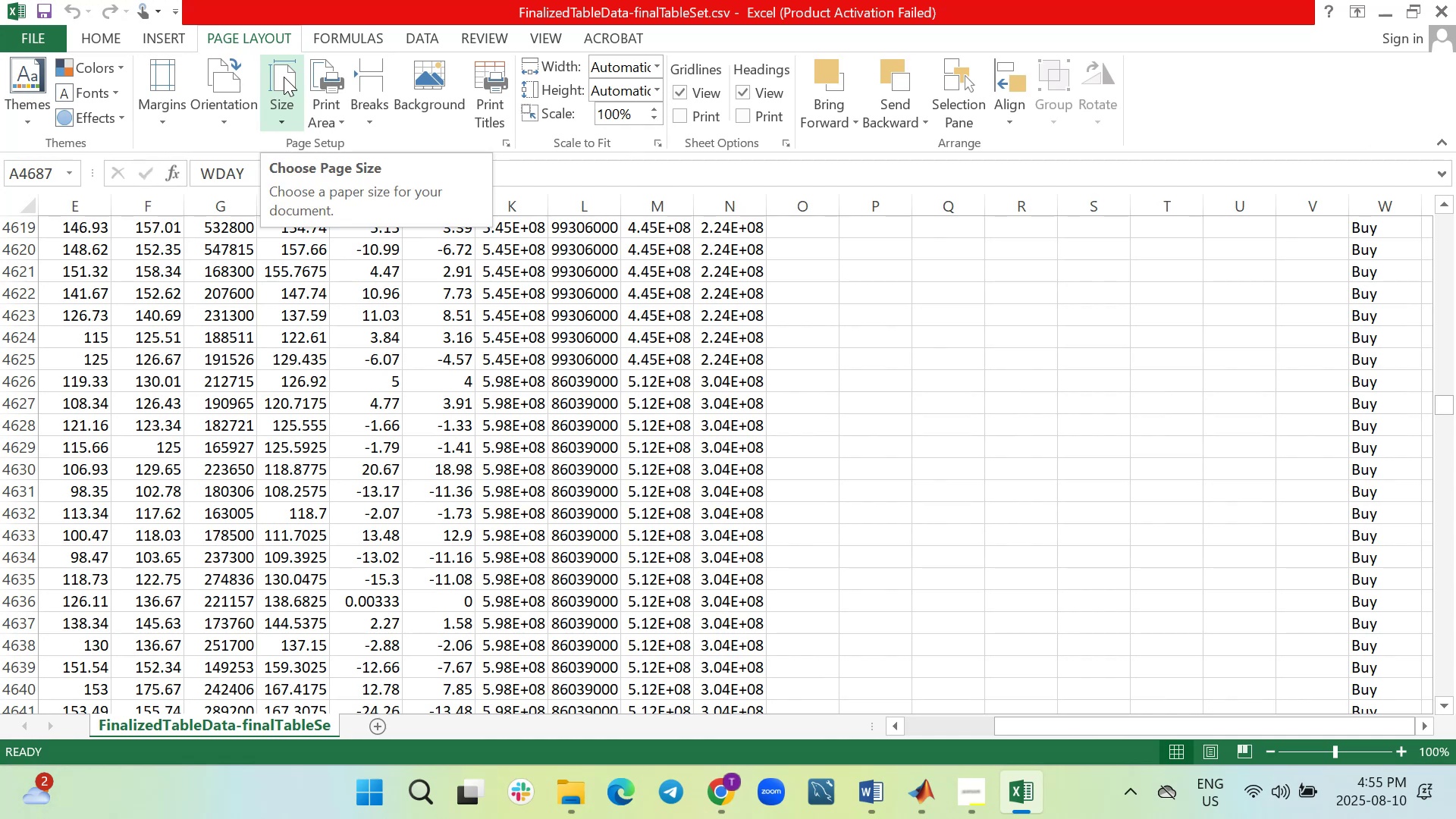 
left_click([541, 36])
 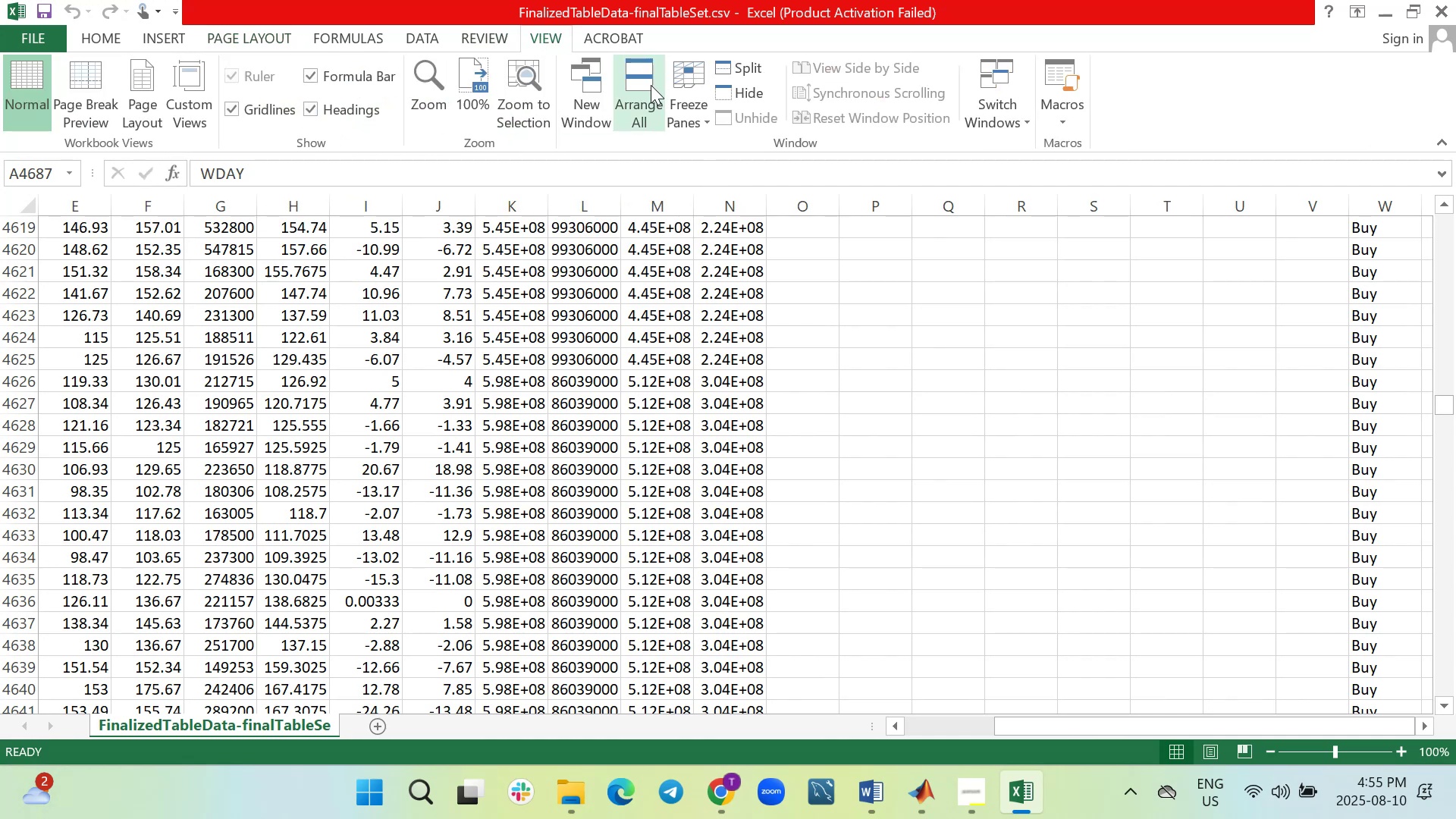 
left_click([701, 120])
 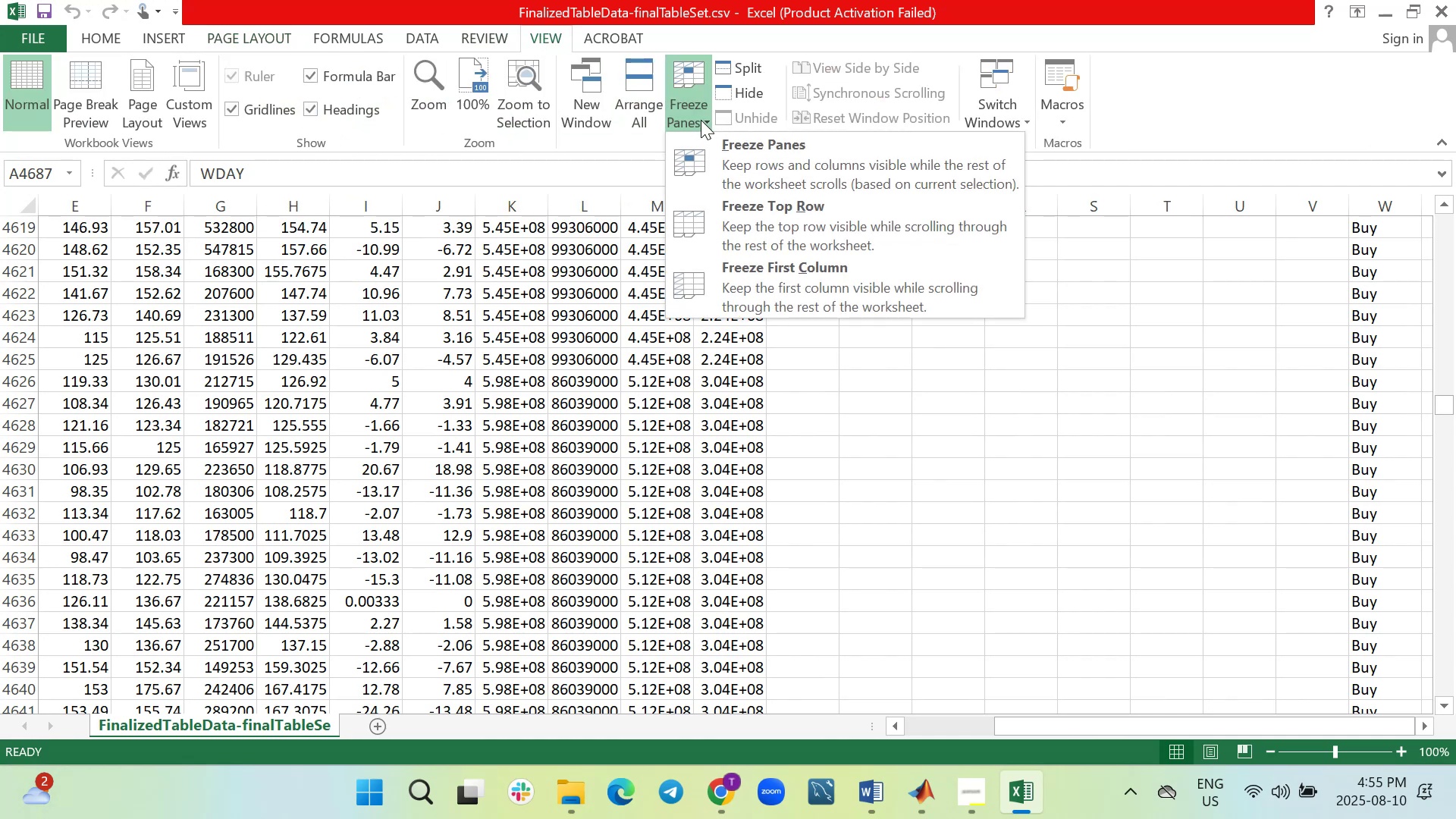 
mouse_move([733, 167])
 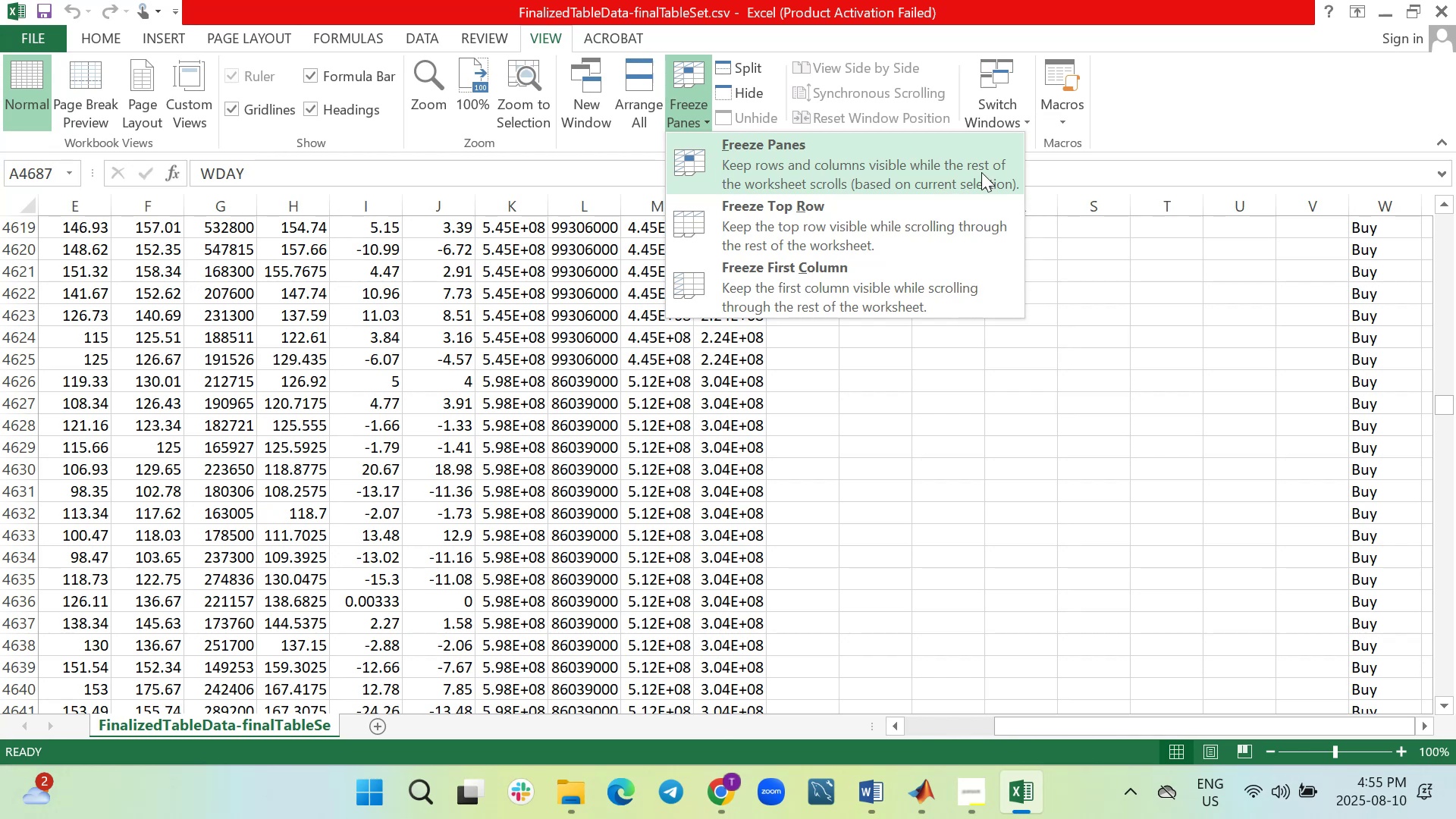 
left_click([822, 170])
 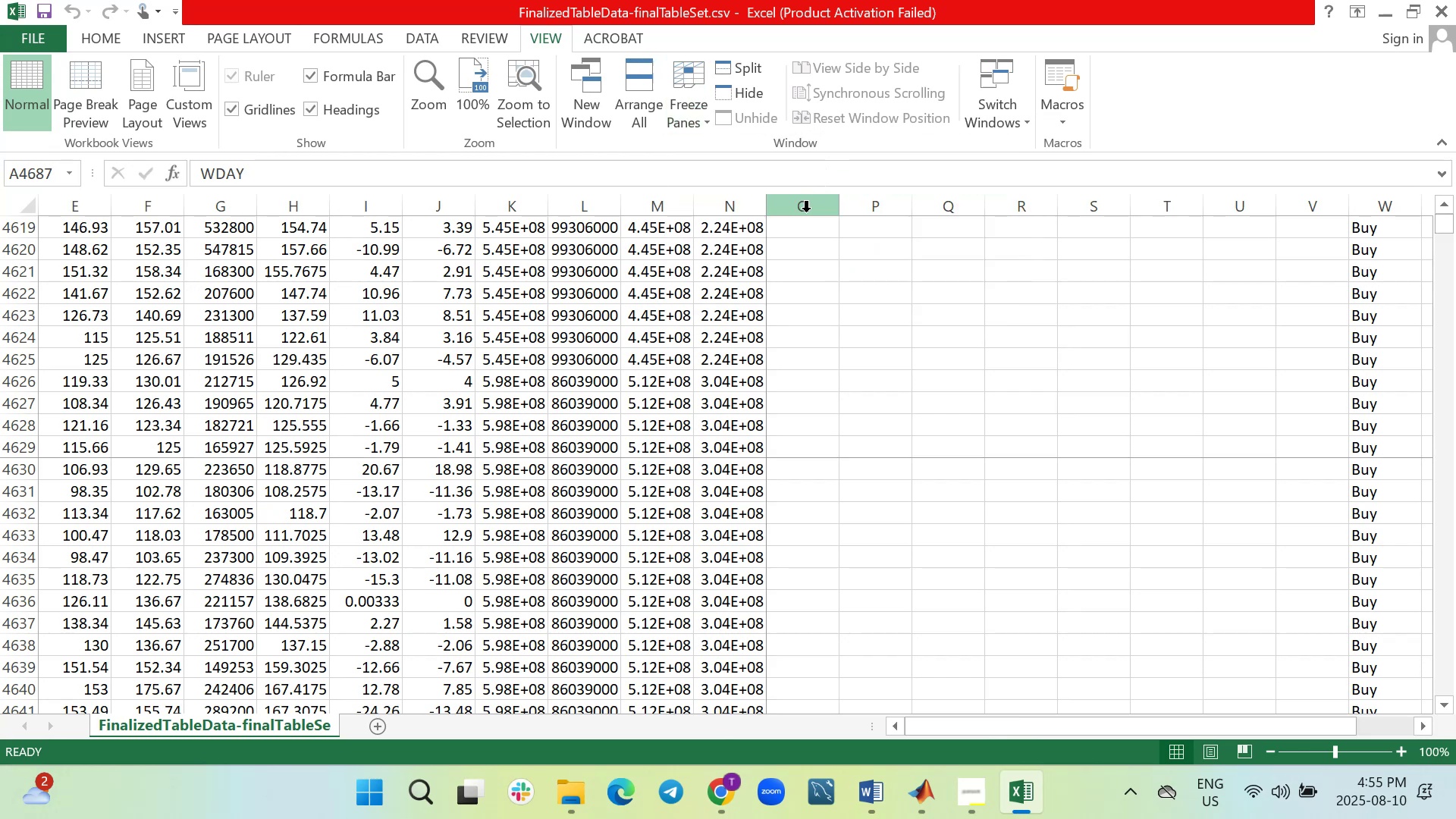 
scroll: coordinate [755, 407], scroll_direction: up, amount: 7.0
 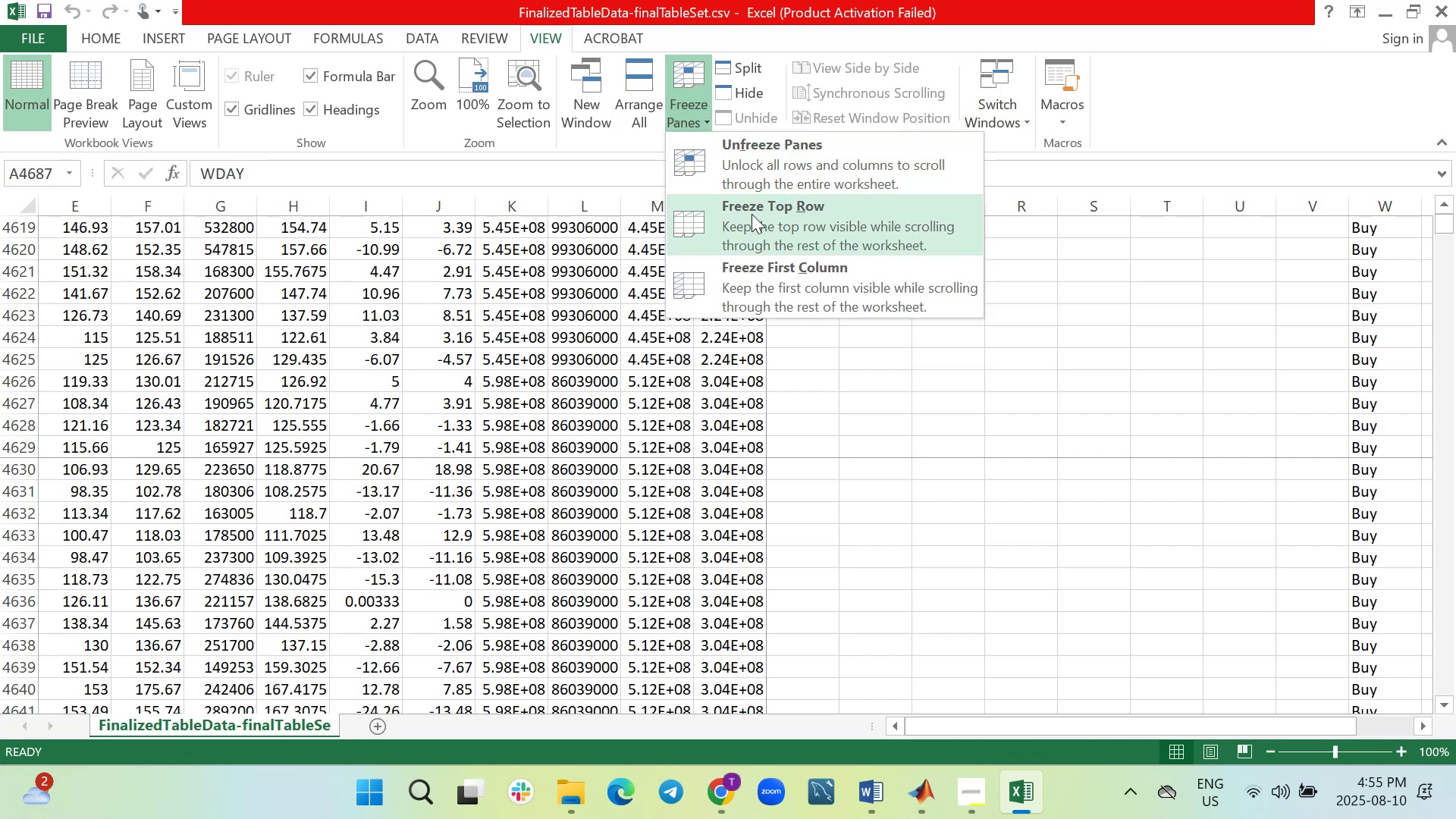 
wait(6.85)
 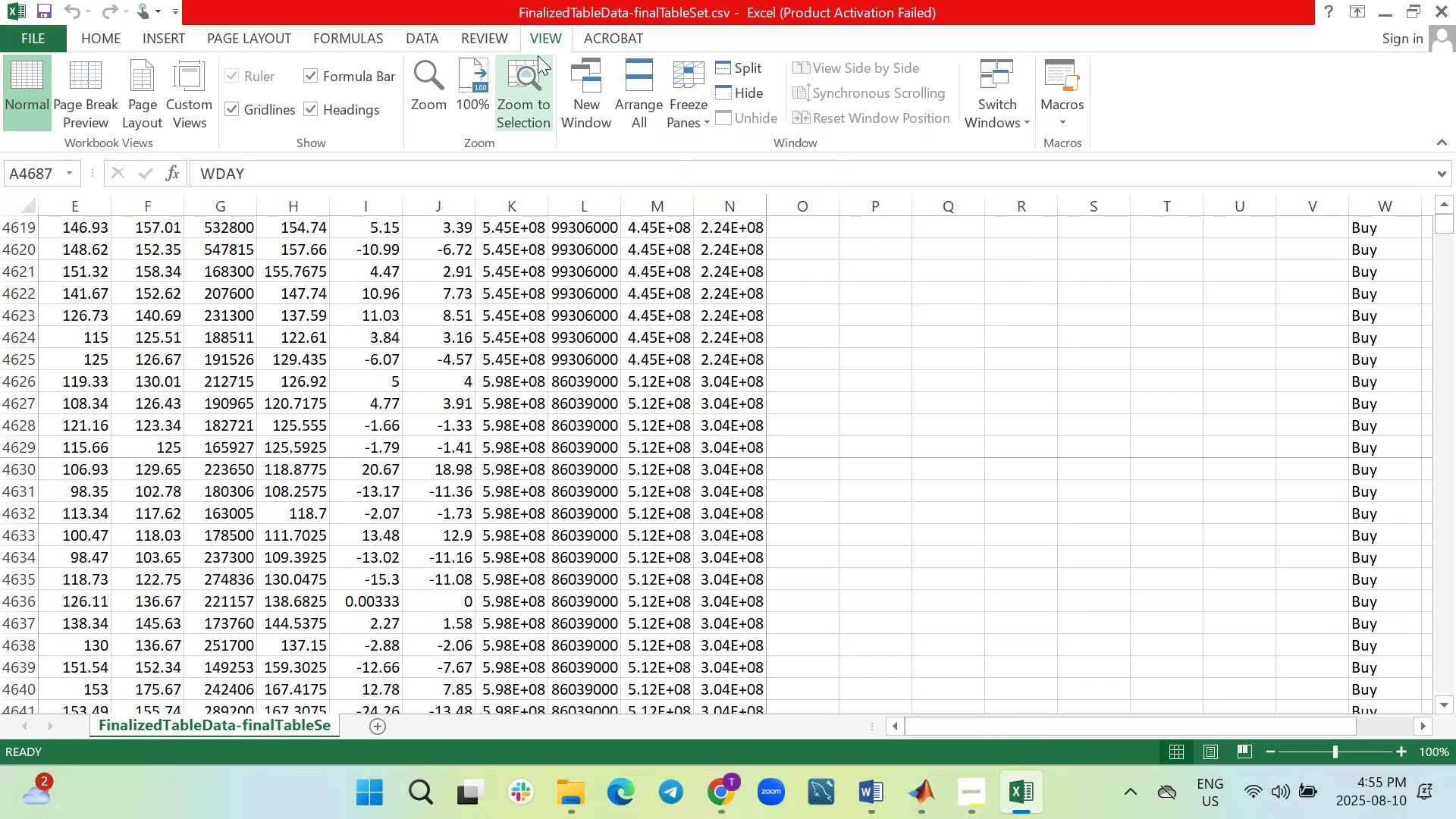 
left_click([752, 214])
 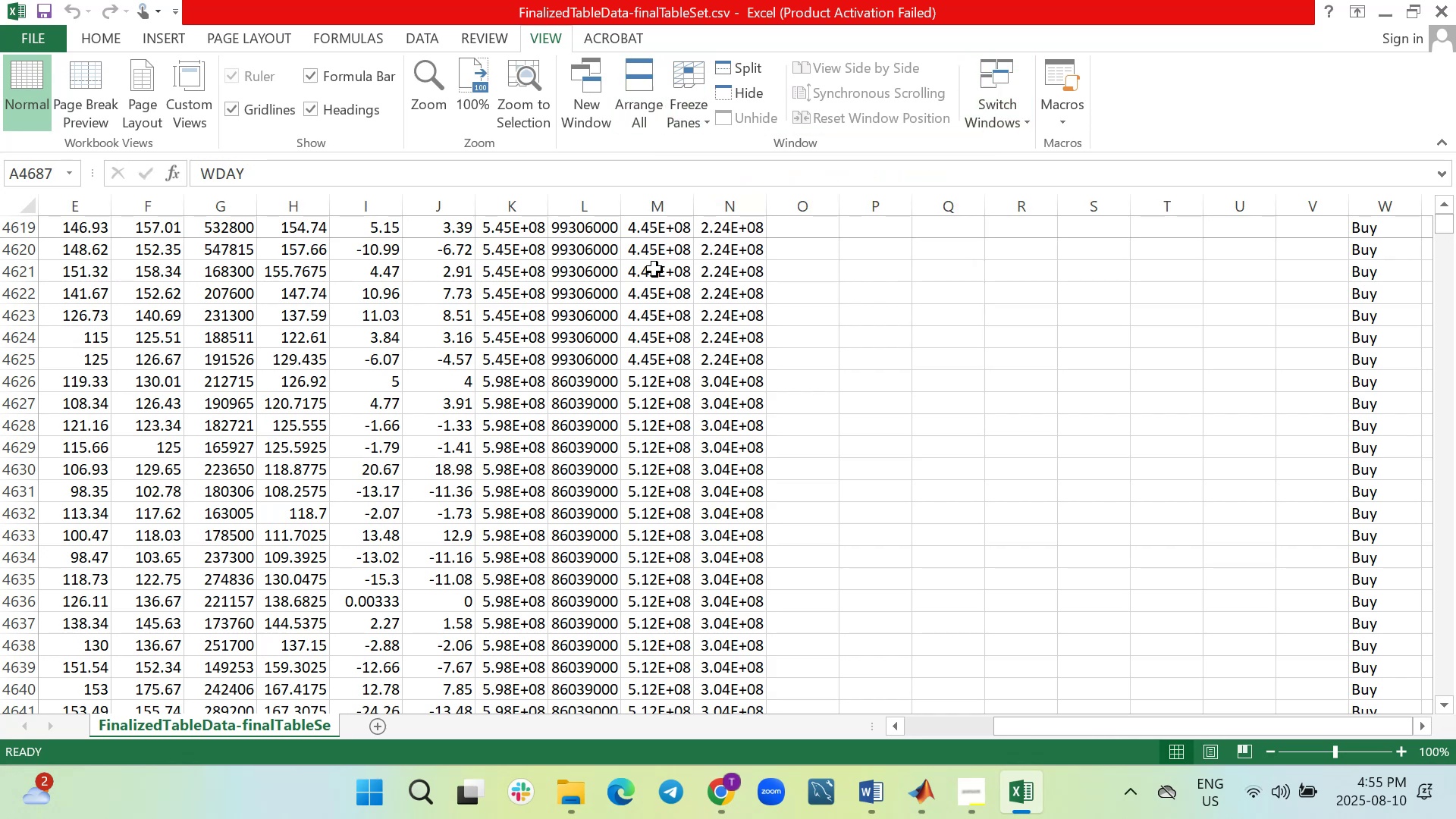 
scroll: coordinate [623, 290], scroll_direction: up, amount: 6.0
 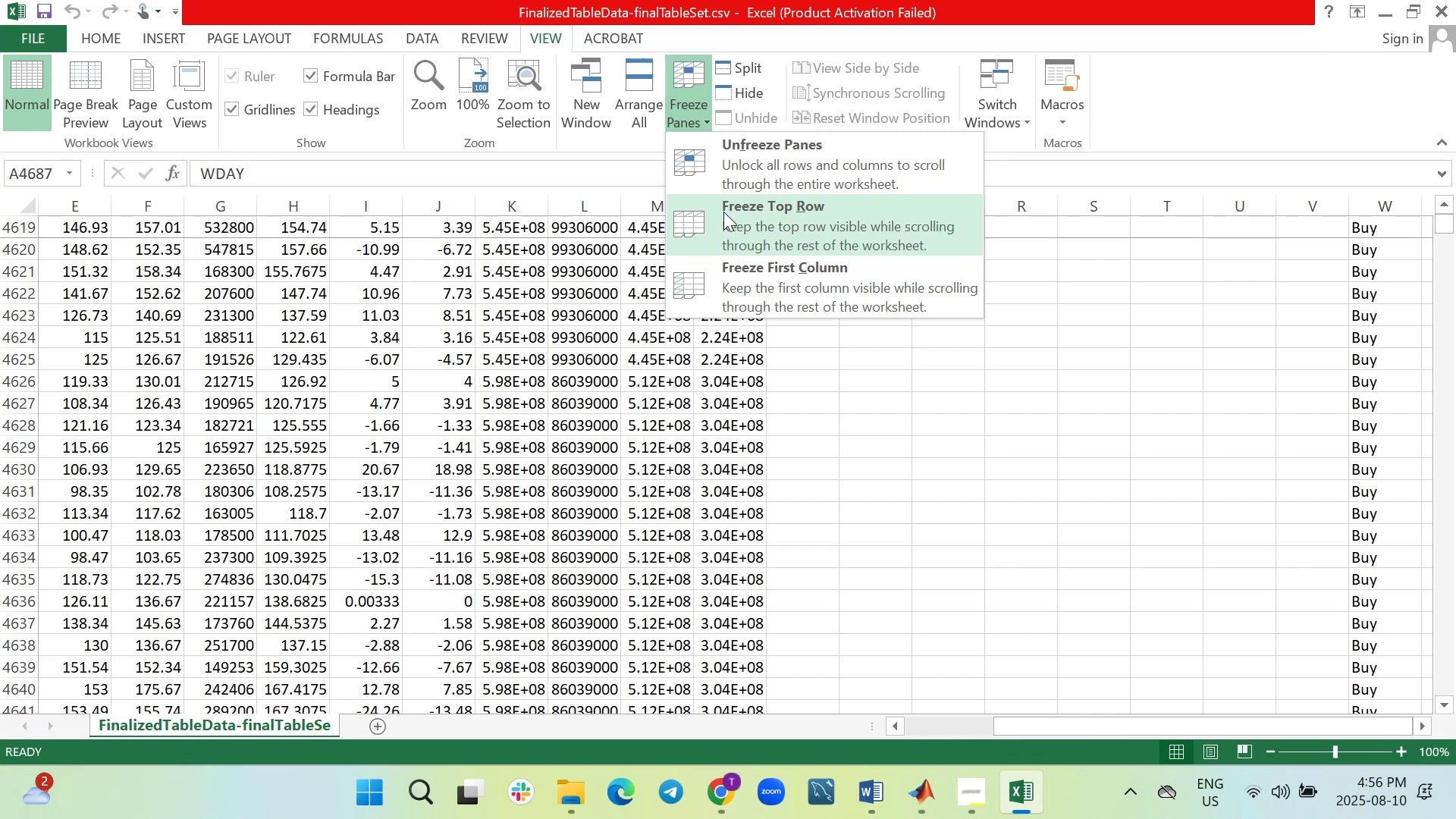 
wait(5.8)
 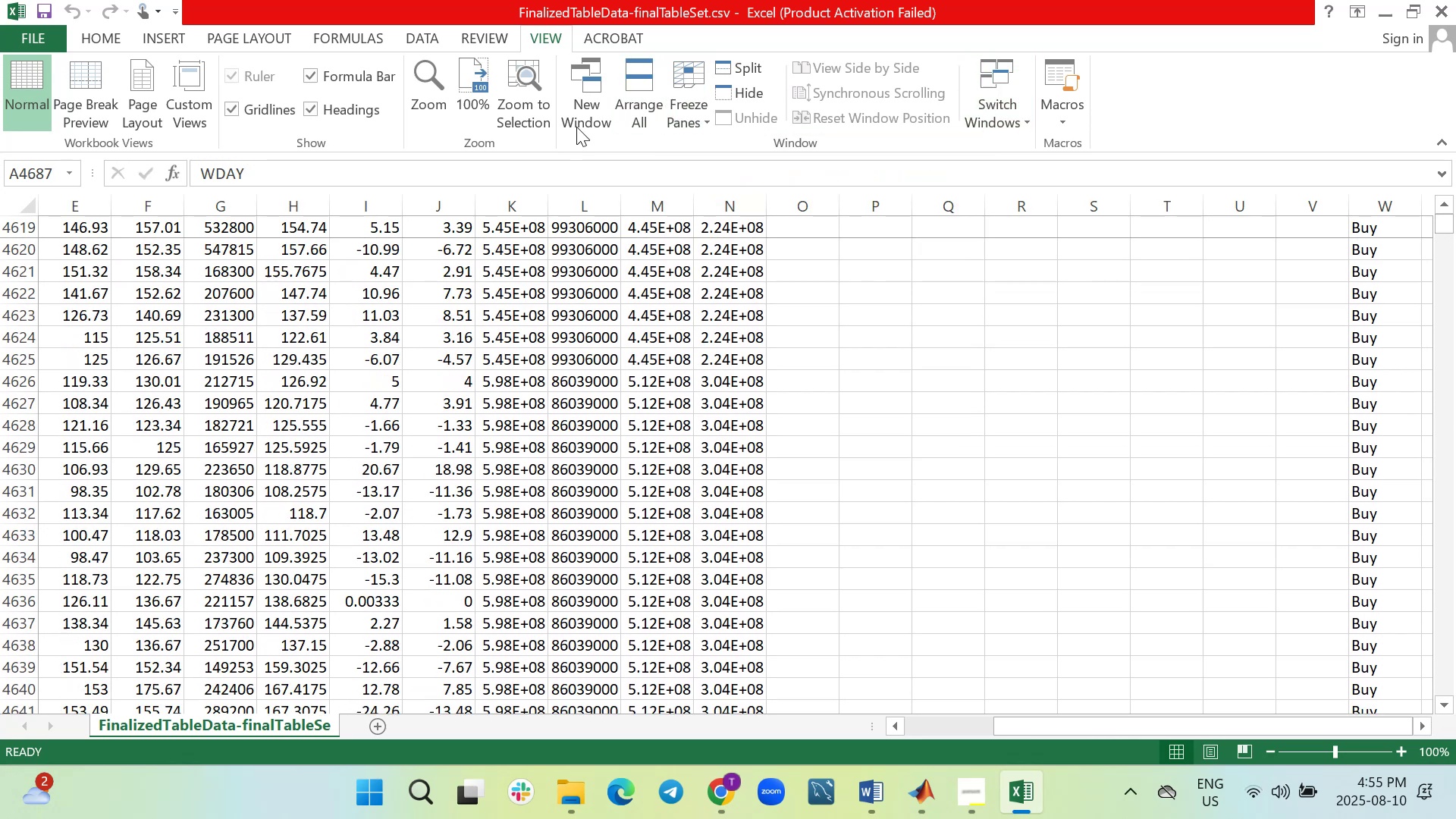 
left_click([740, 165])
 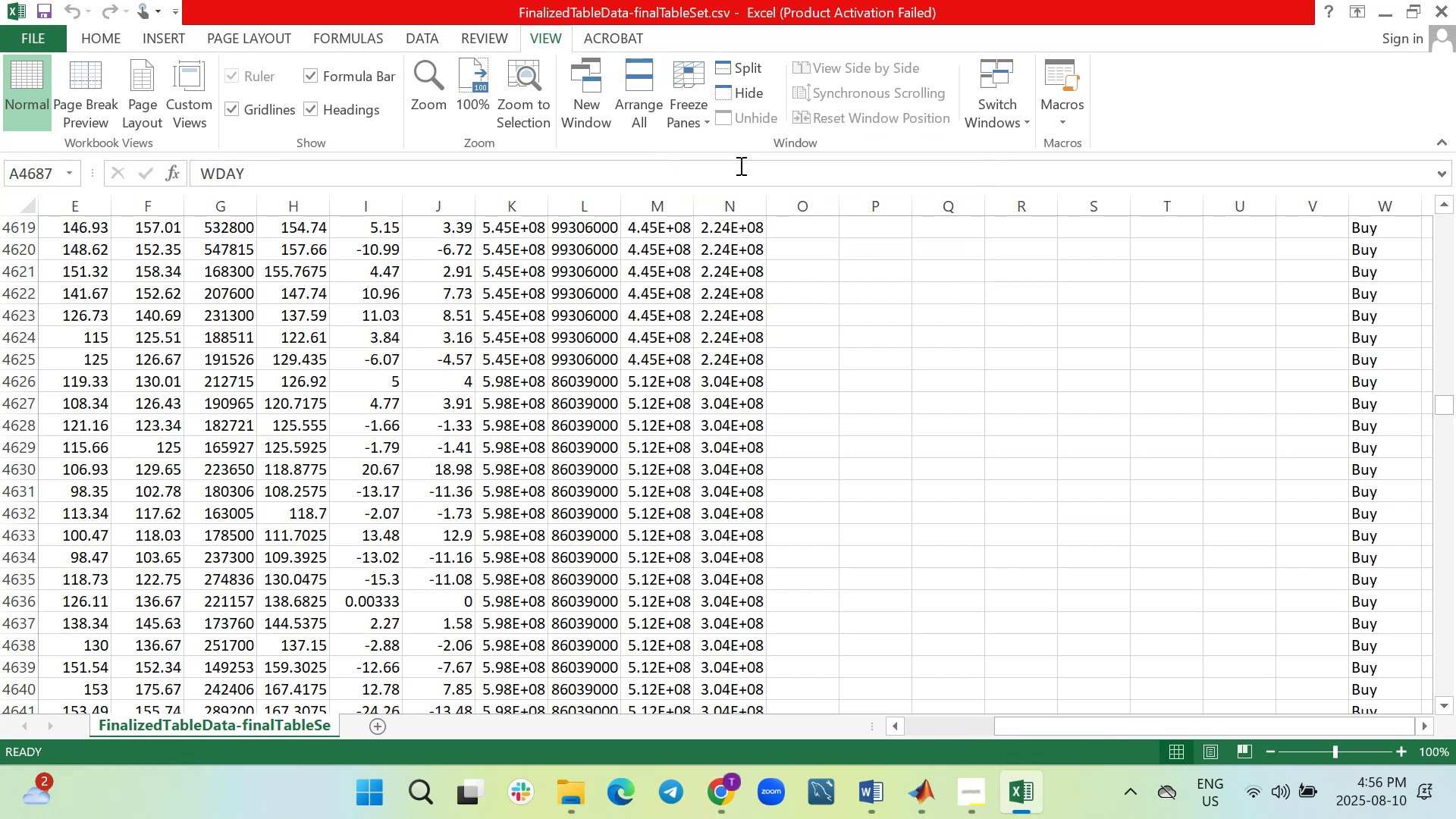 
scroll: coordinate [815, 278], scroll_direction: up, amount: 3.0
 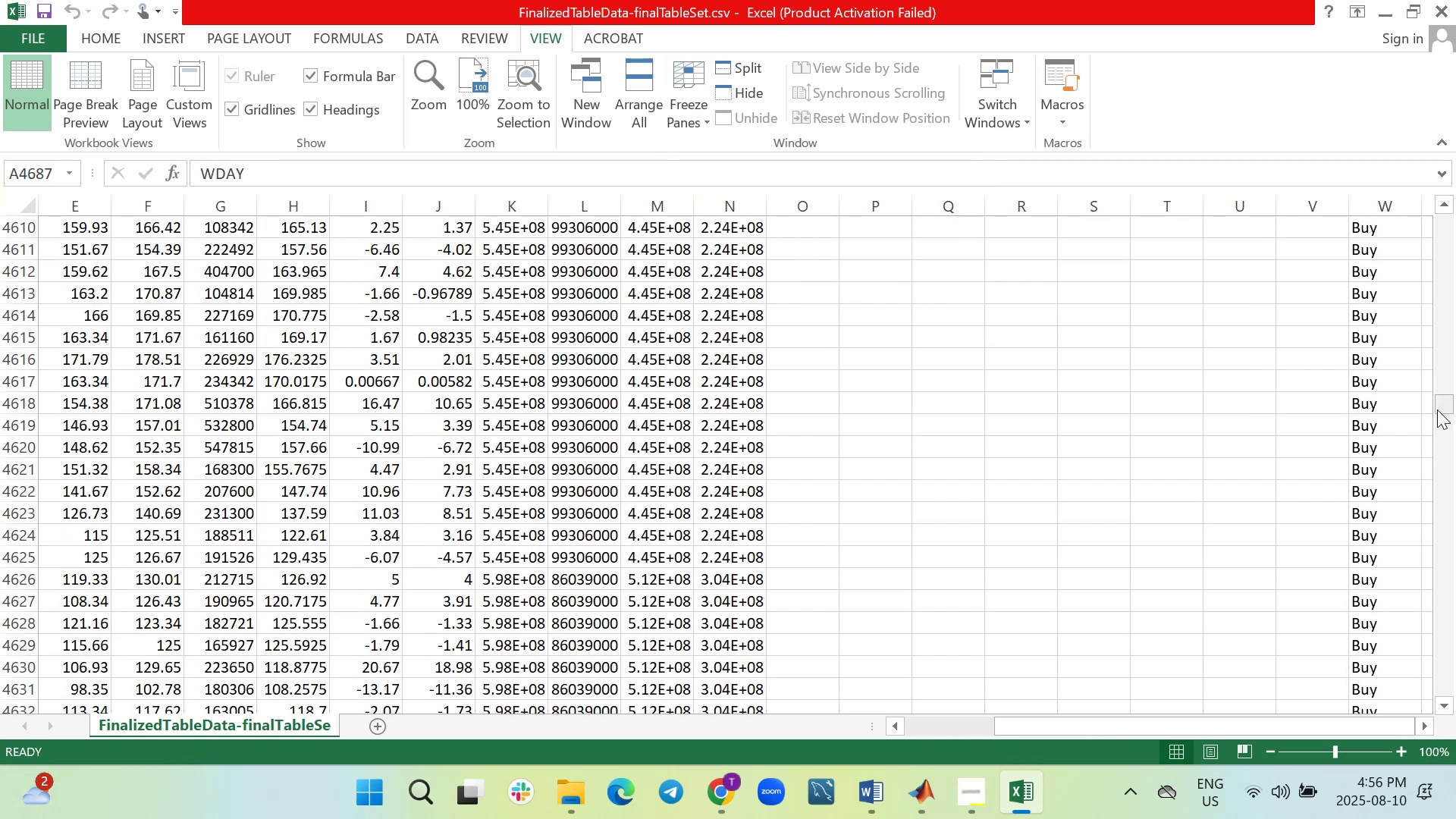 
left_click_drag(start_coordinate=[1449, 406], to_coordinate=[1443, 162])
 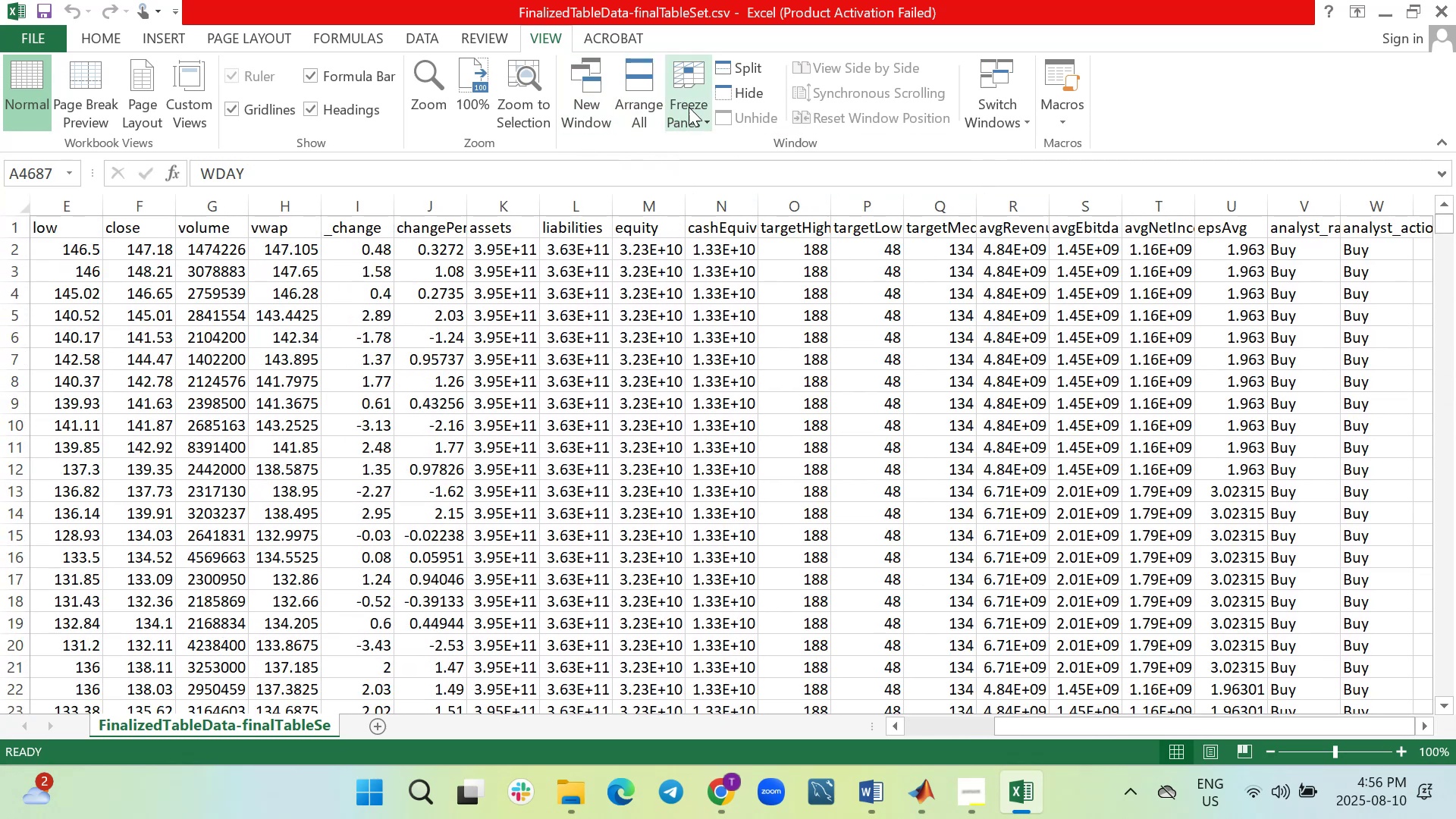 
left_click([684, 108])
 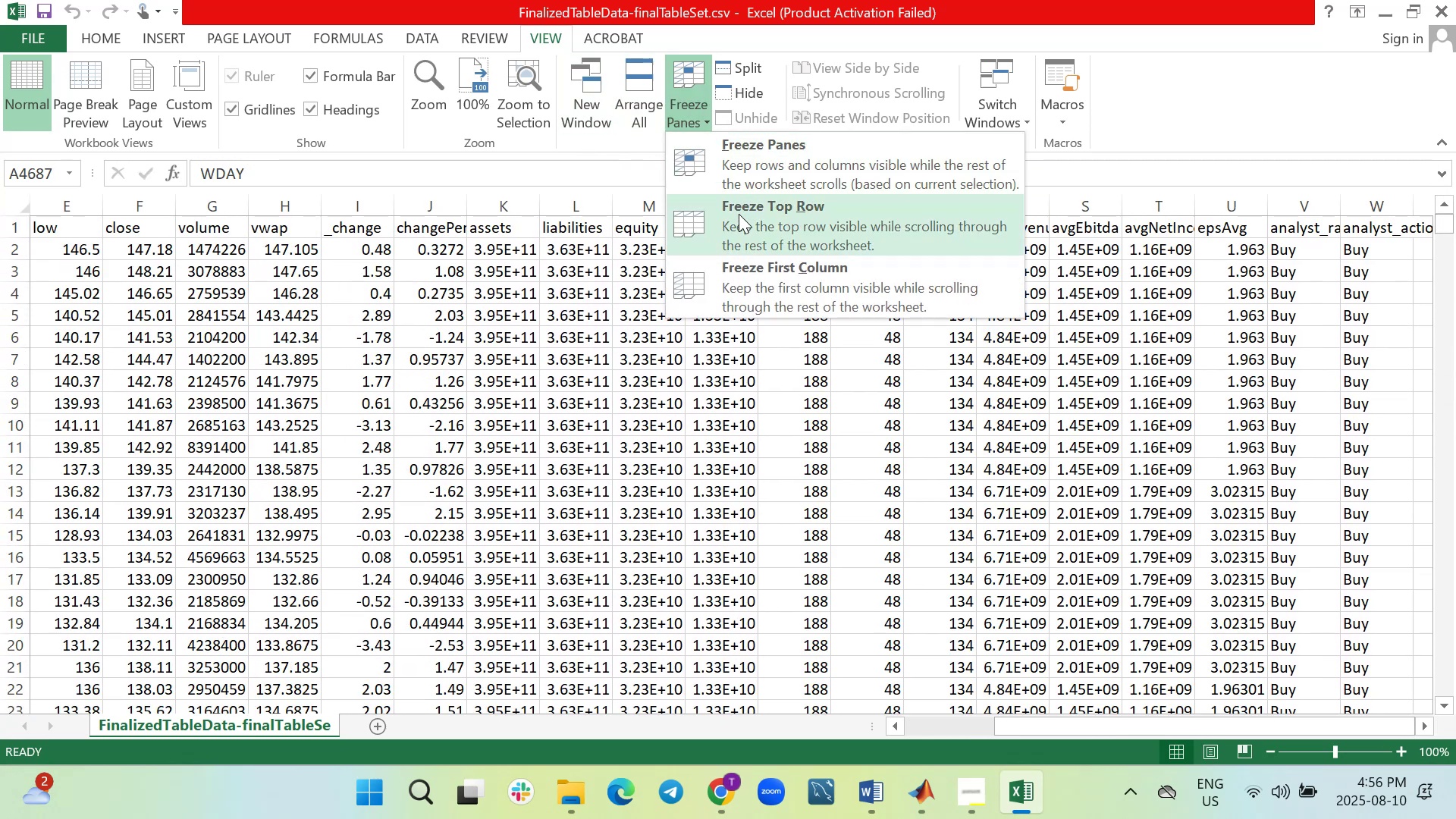 
left_click([739, 214])
 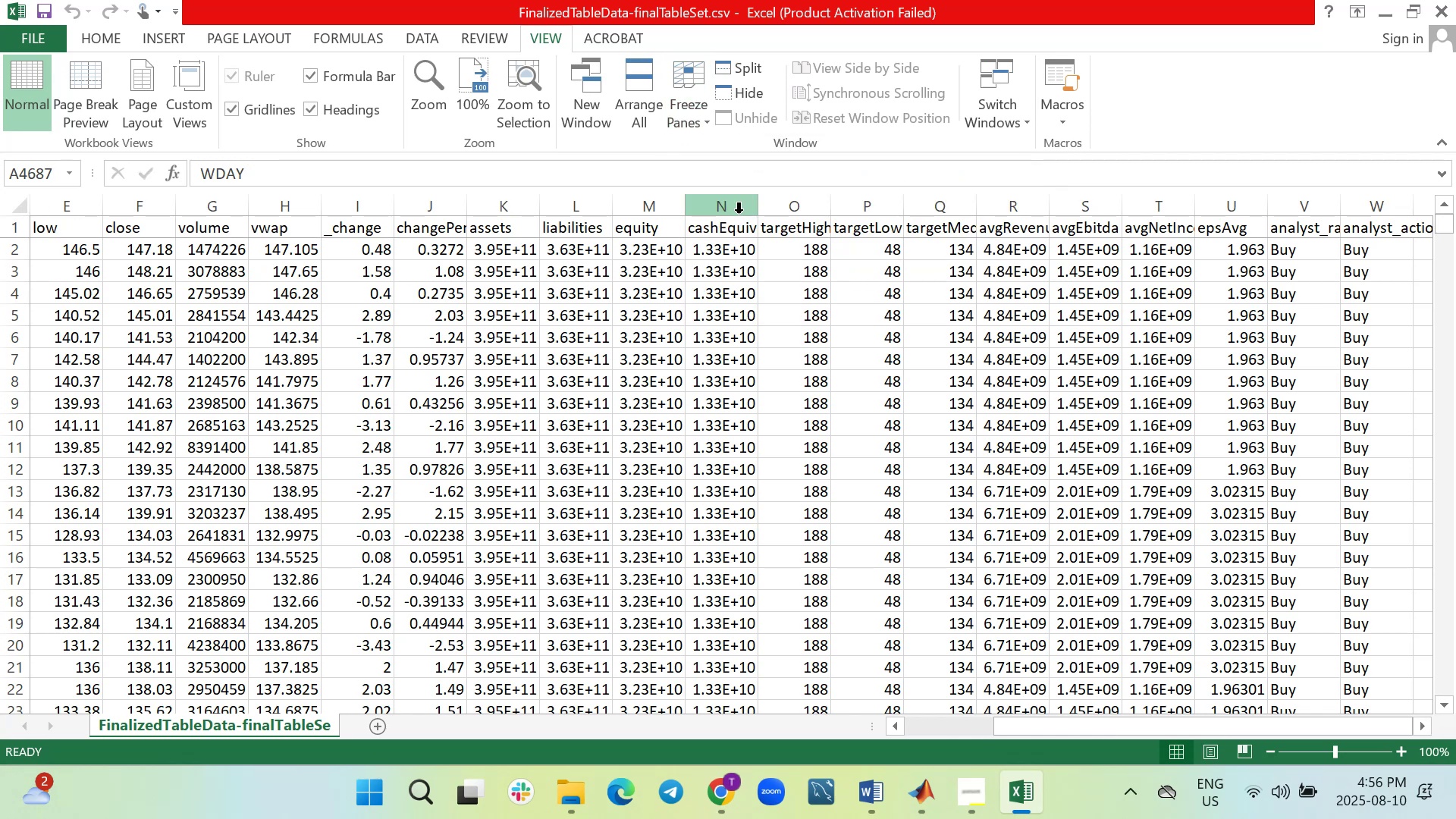 
scroll: coordinate [745, 338], scroll_direction: up, amount: 2.0
 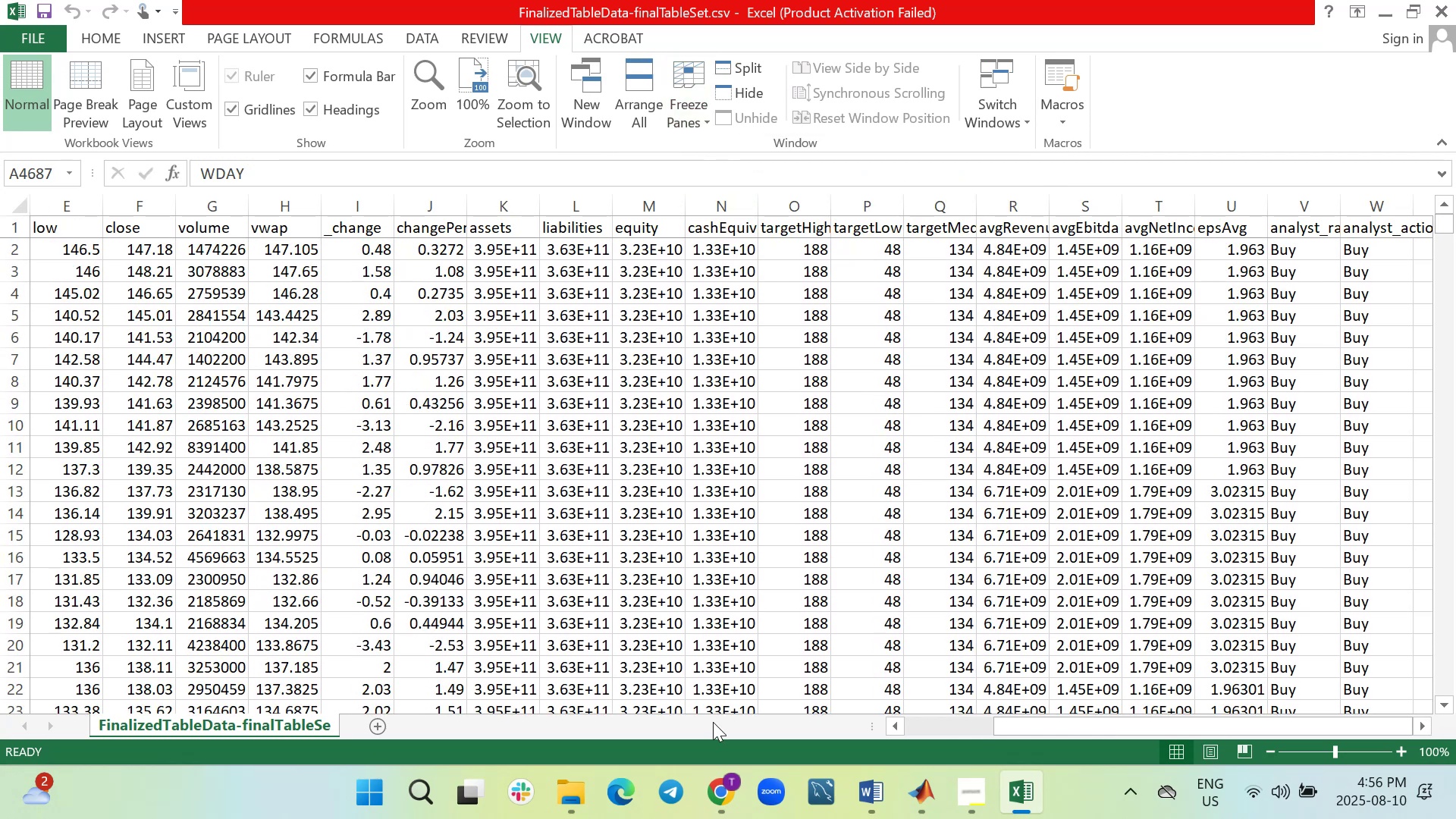 
left_click_drag(start_coordinate=[1055, 730], to_coordinate=[923, 730])
 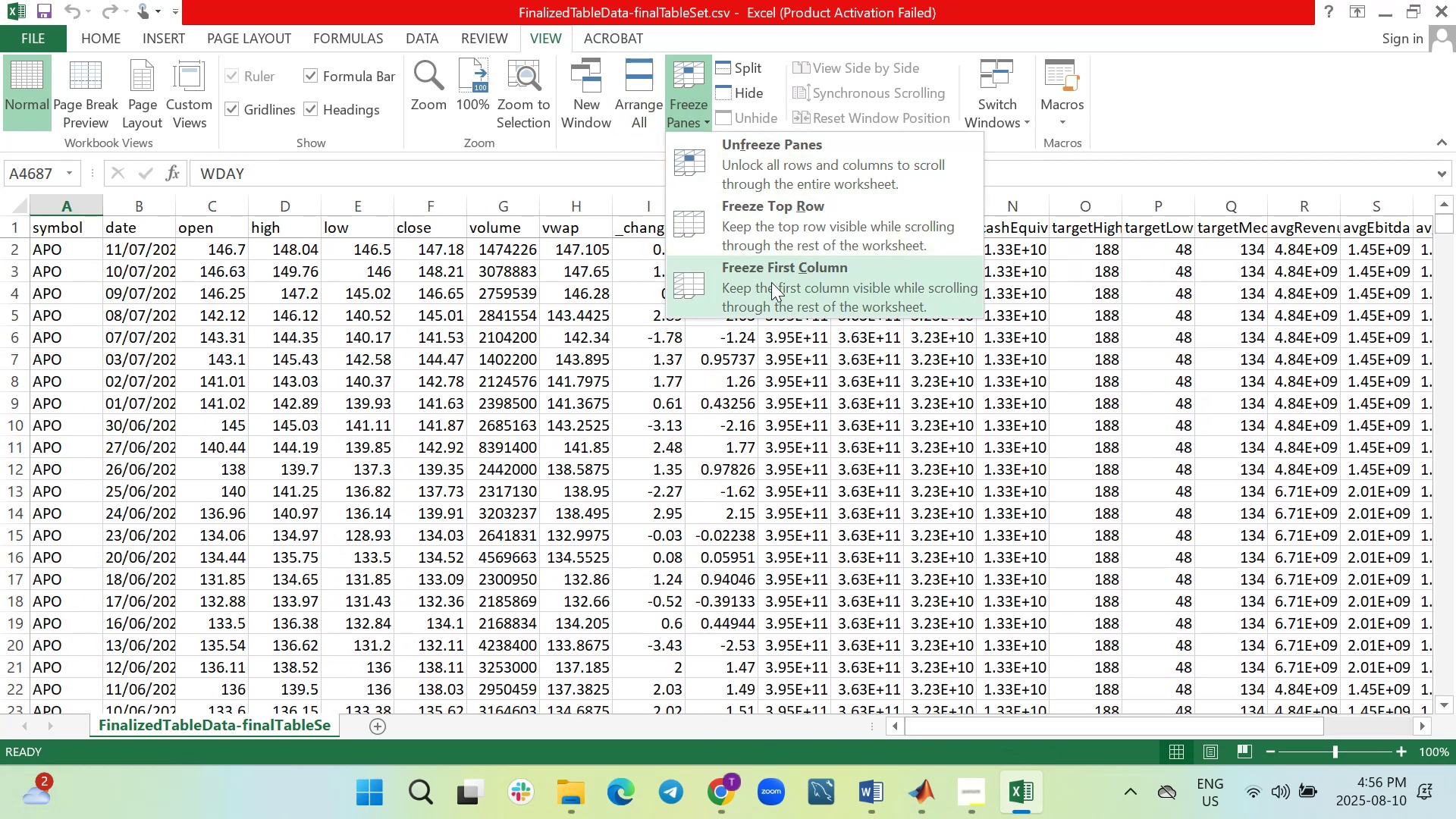 
left_click([771, 282])
 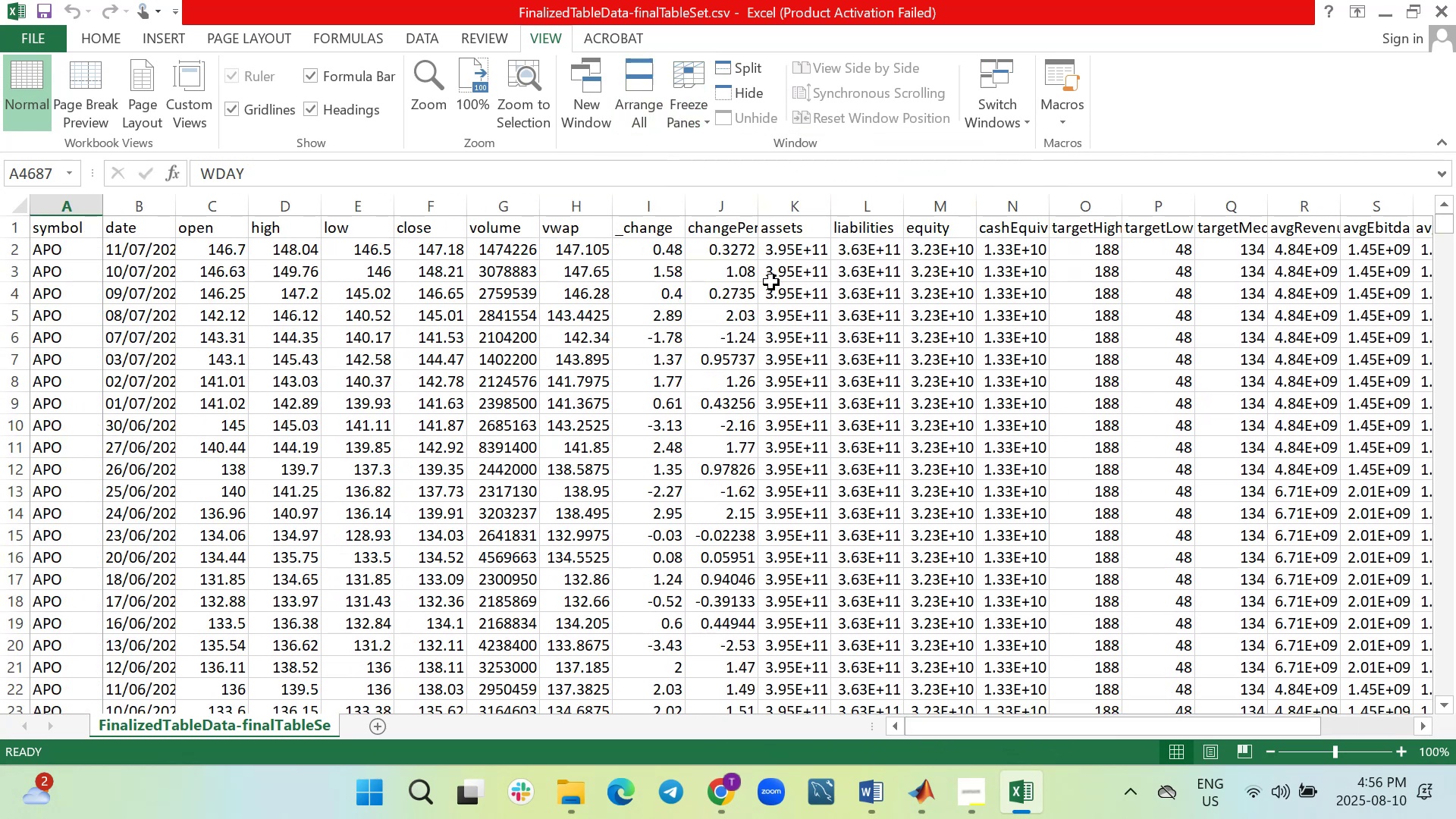 
scroll: coordinate [660, 362], scroll_direction: up, amount: 2.0
 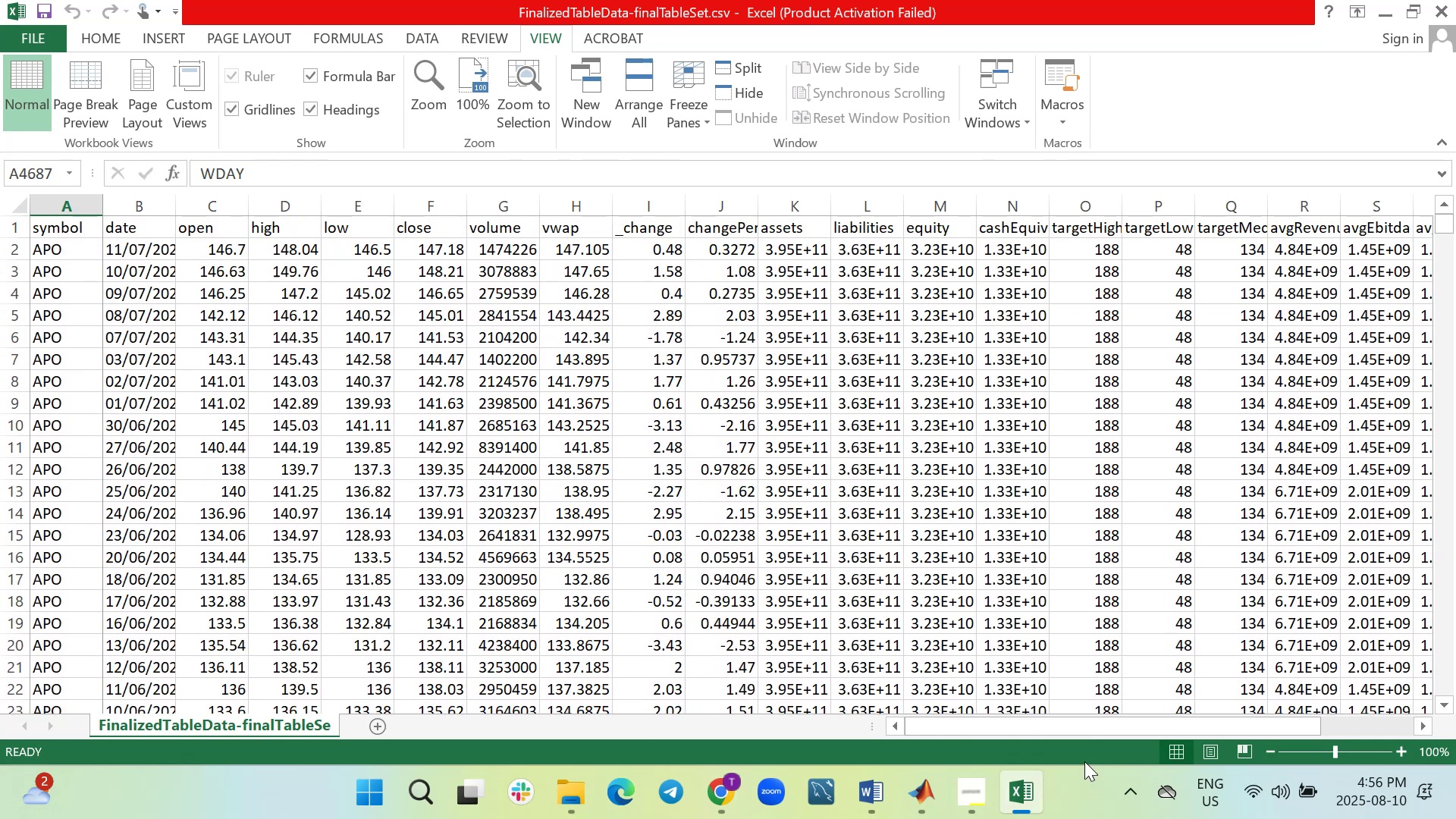 
left_click_drag(start_coordinate=[1060, 732], to_coordinate=[1207, 711])
 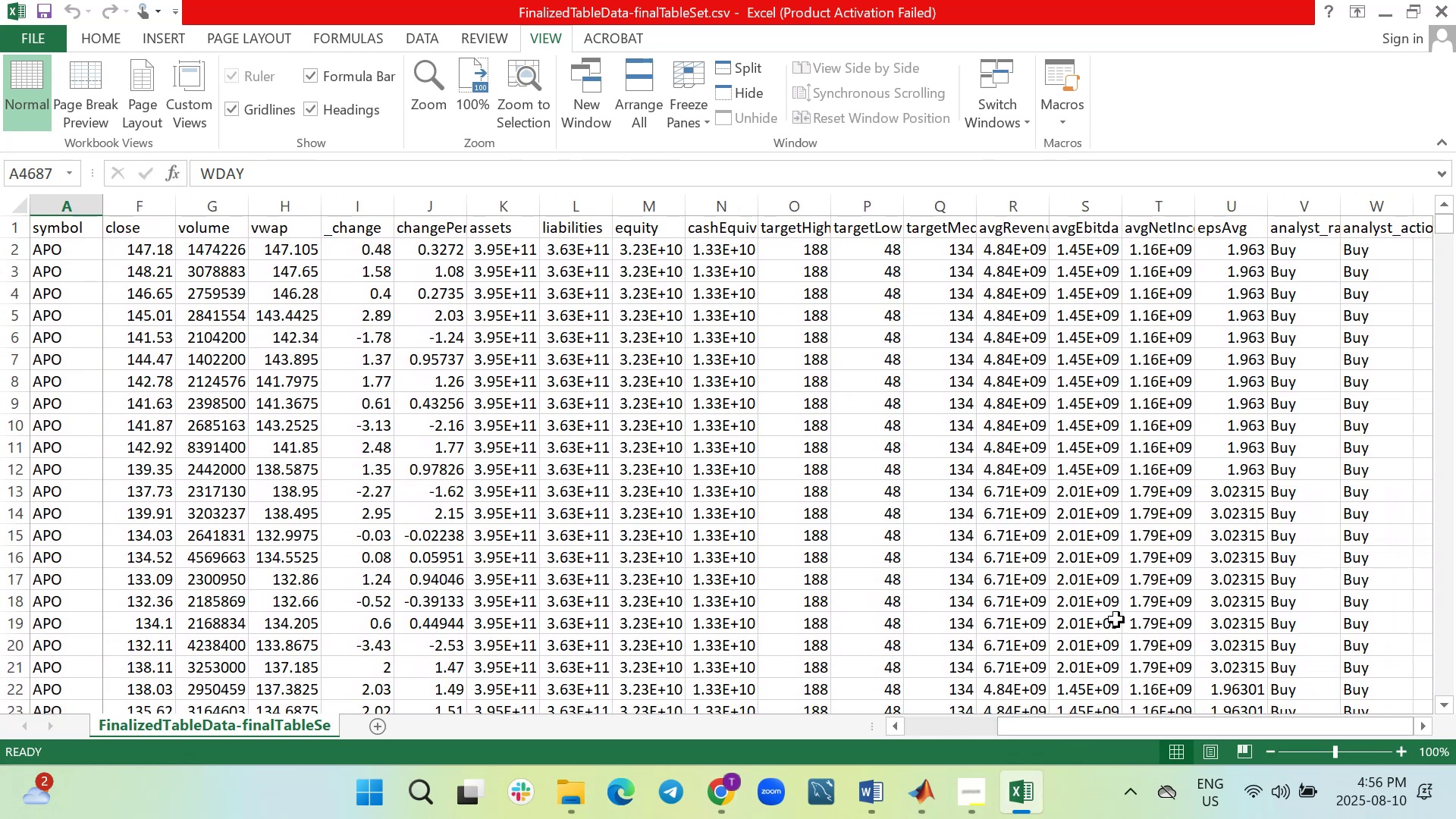 
scroll: coordinate [951, 494], scroll_direction: down, amount: 8.0
 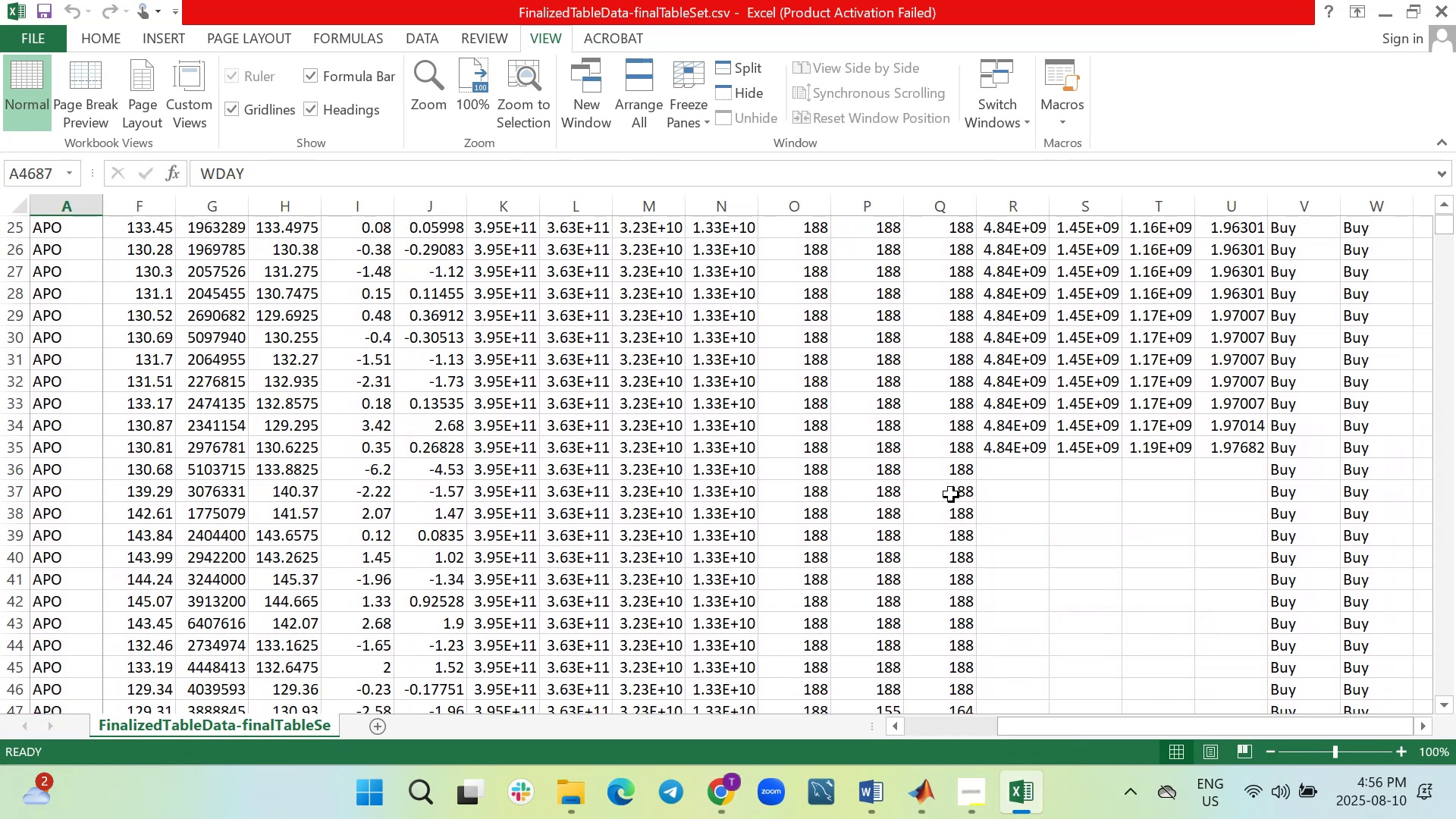 
scroll: coordinate [951, 494], scroll_direction: up, amount: 14.0
 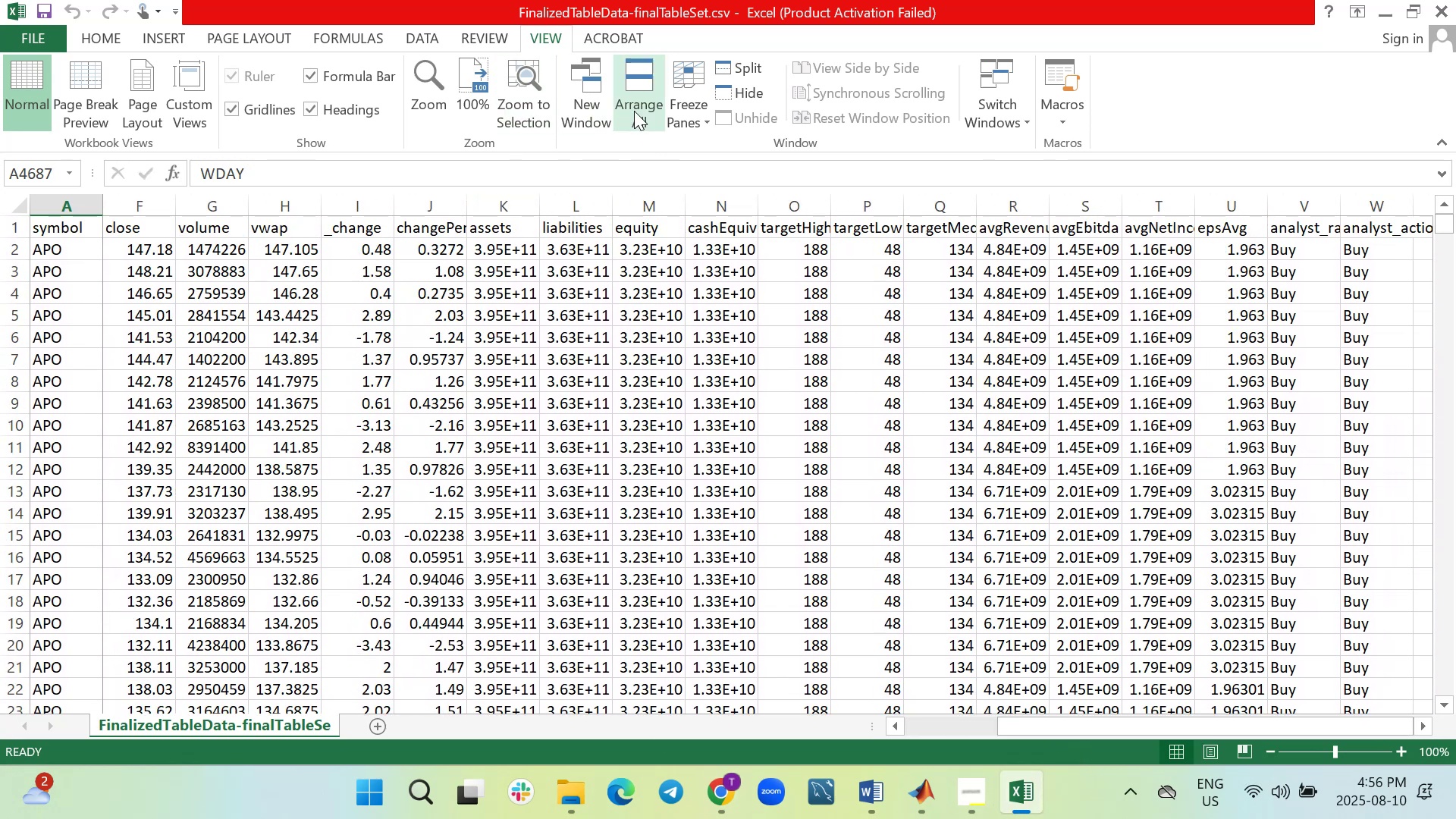 
left_click([677, 113])
 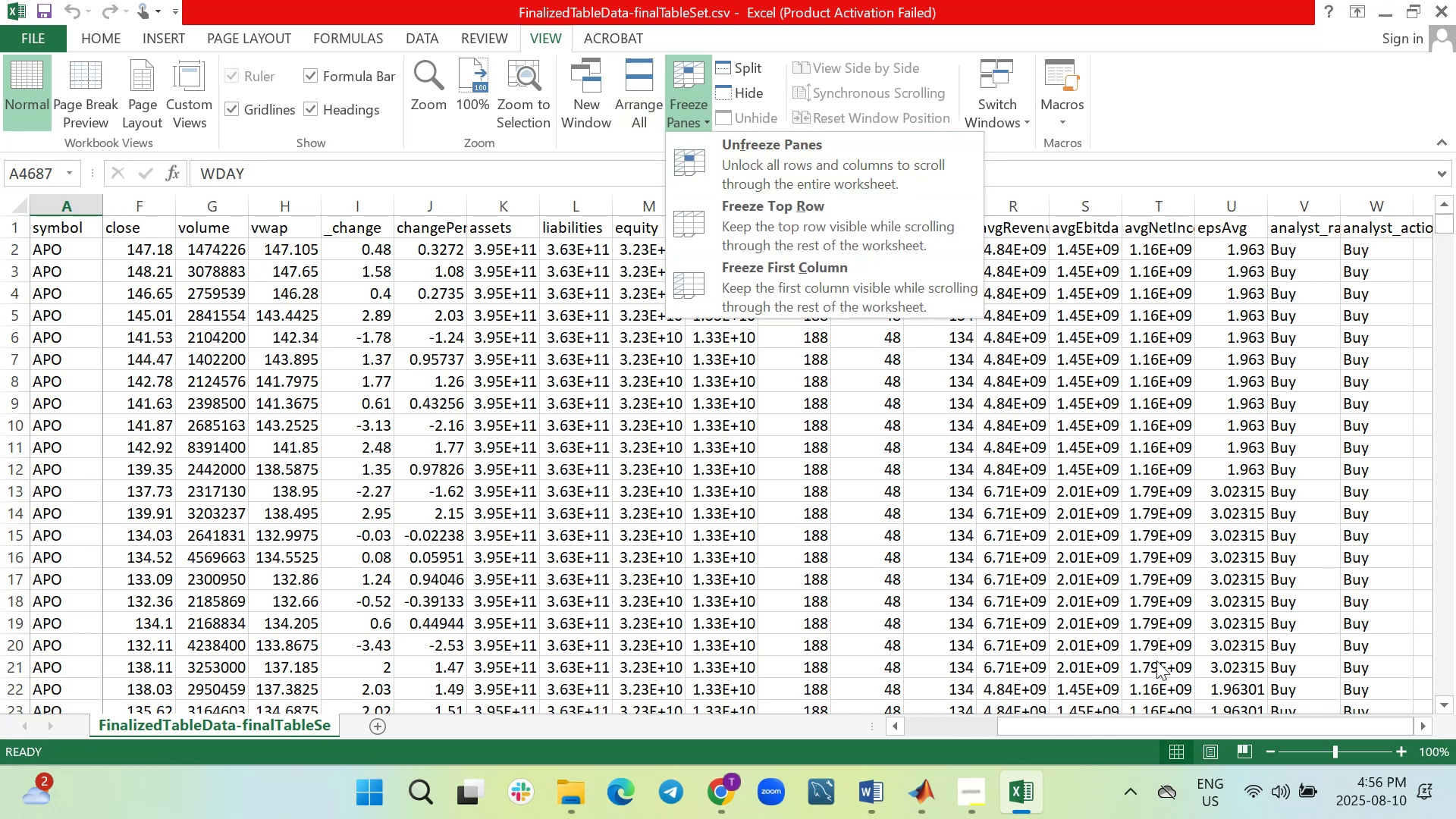 
mouse_move([746, 171])
 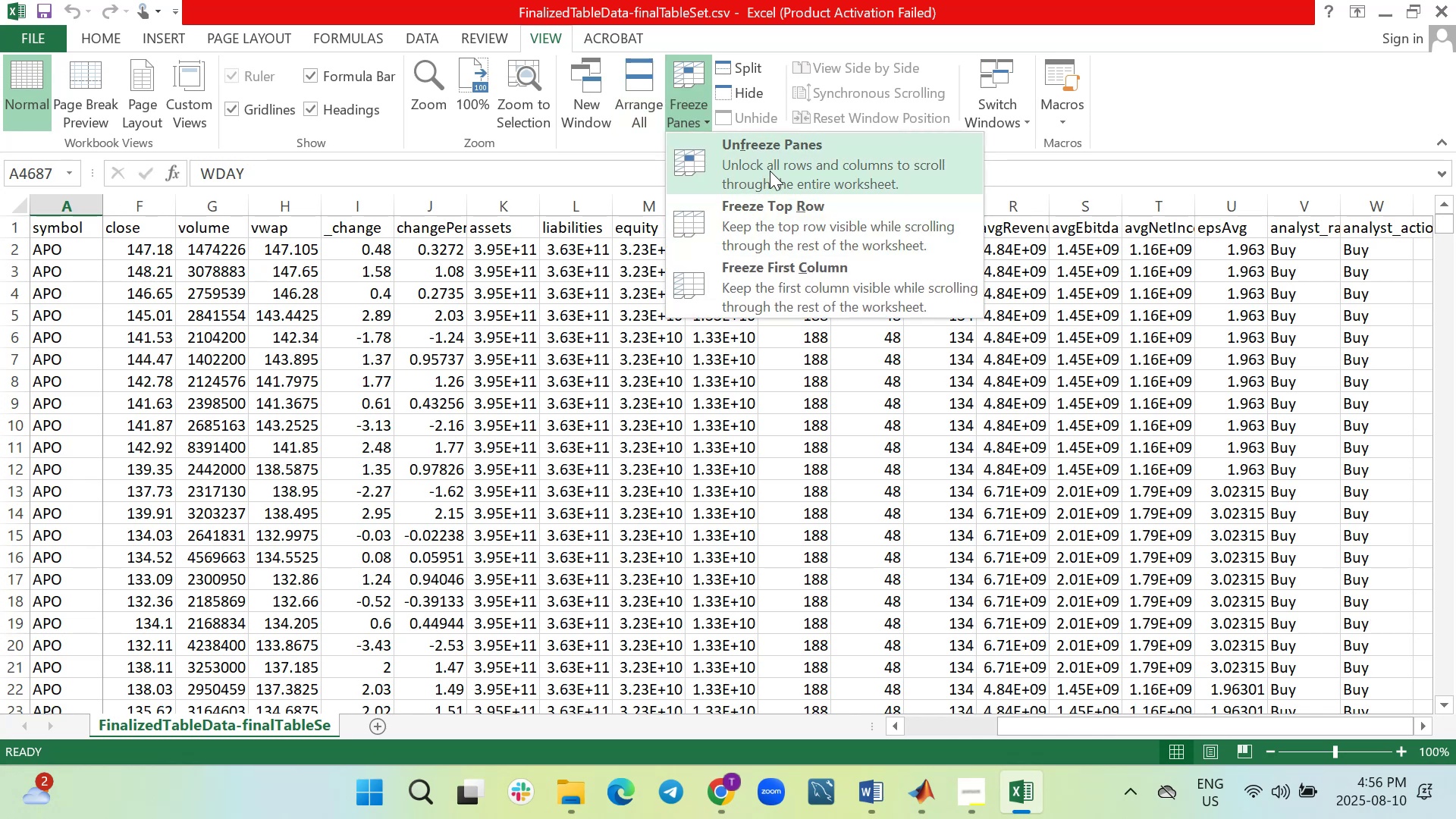 
left_click([770, 171])
 